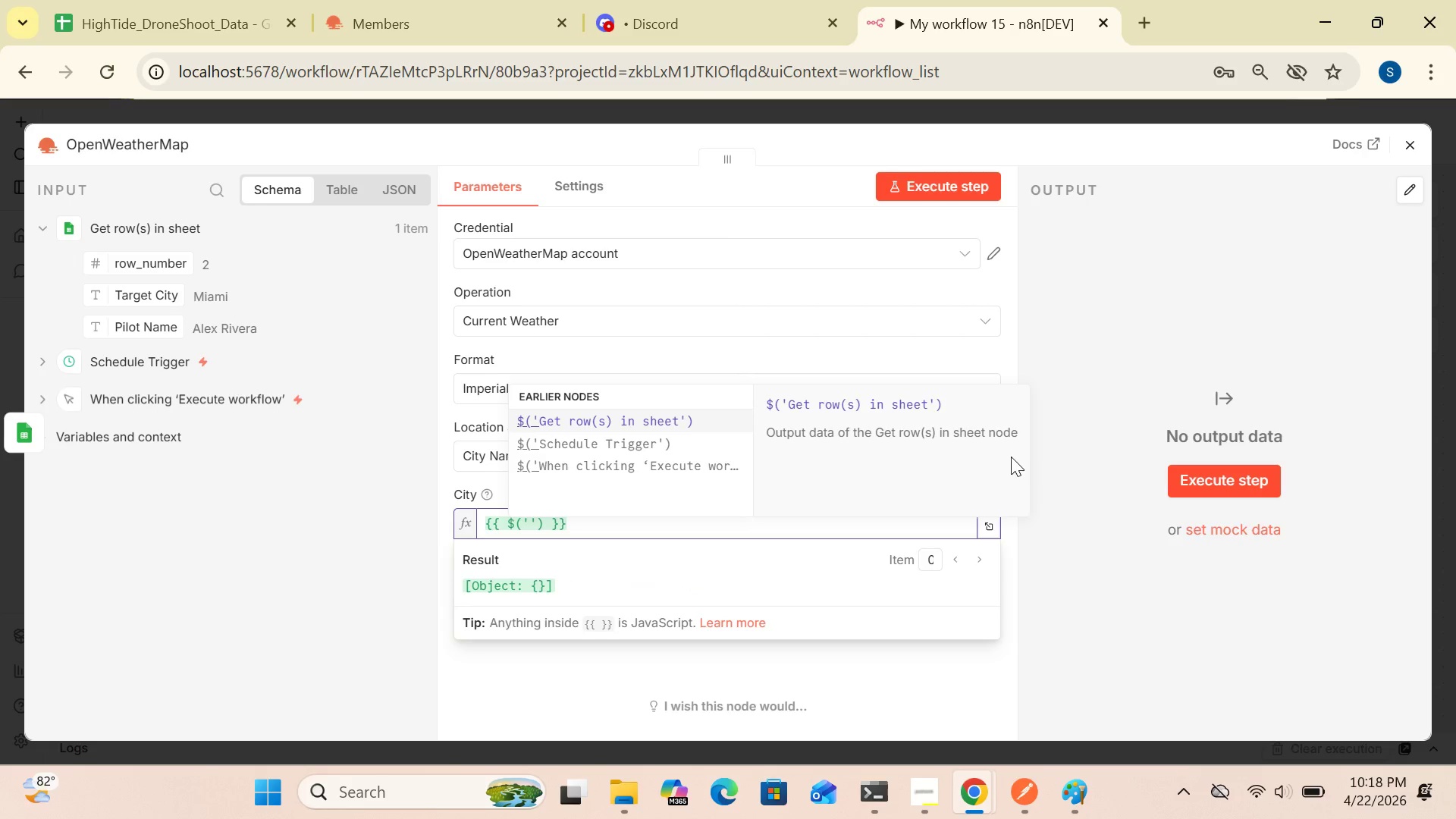 
left_click([663, 412])
 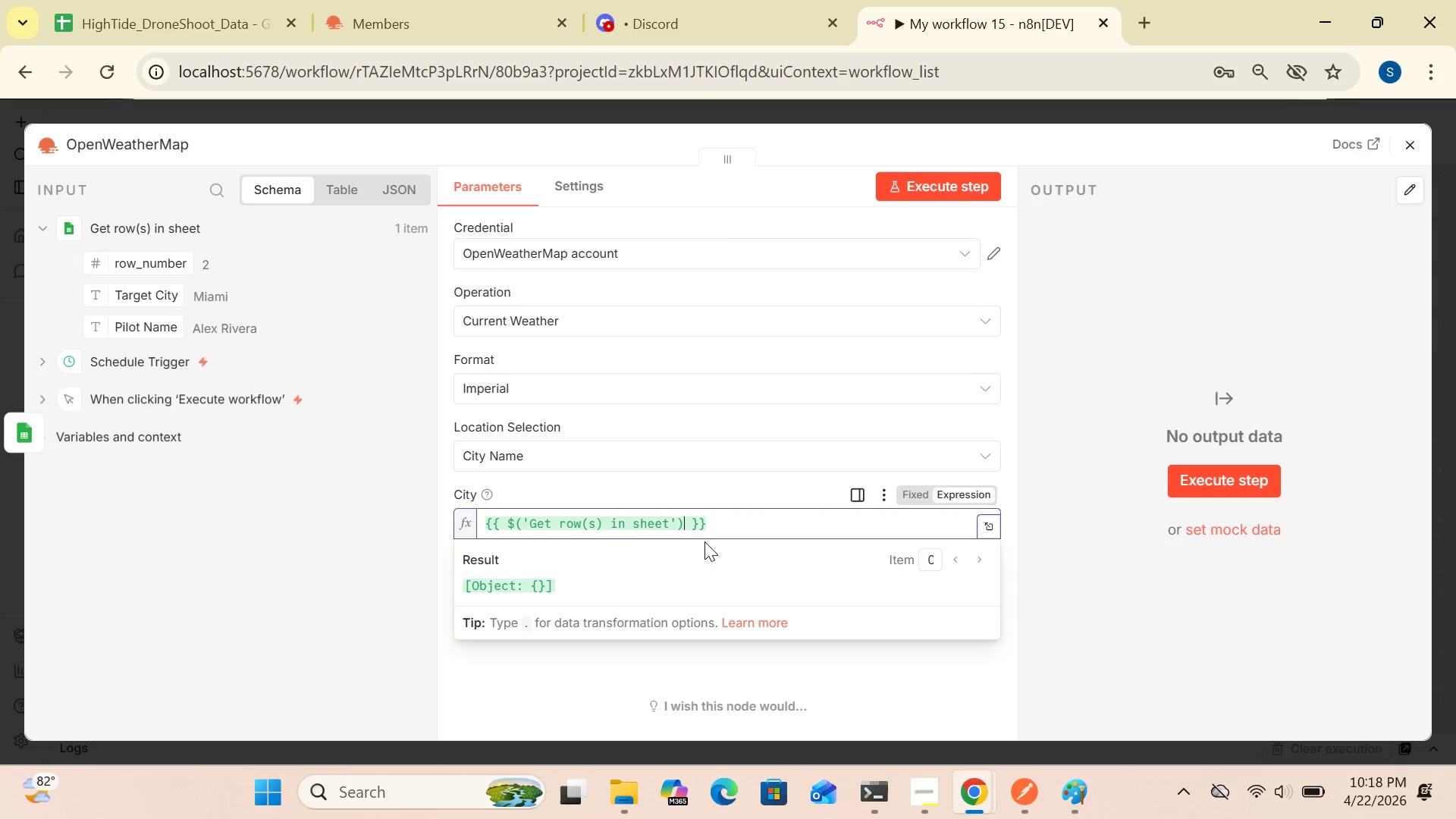 
type(.item)
 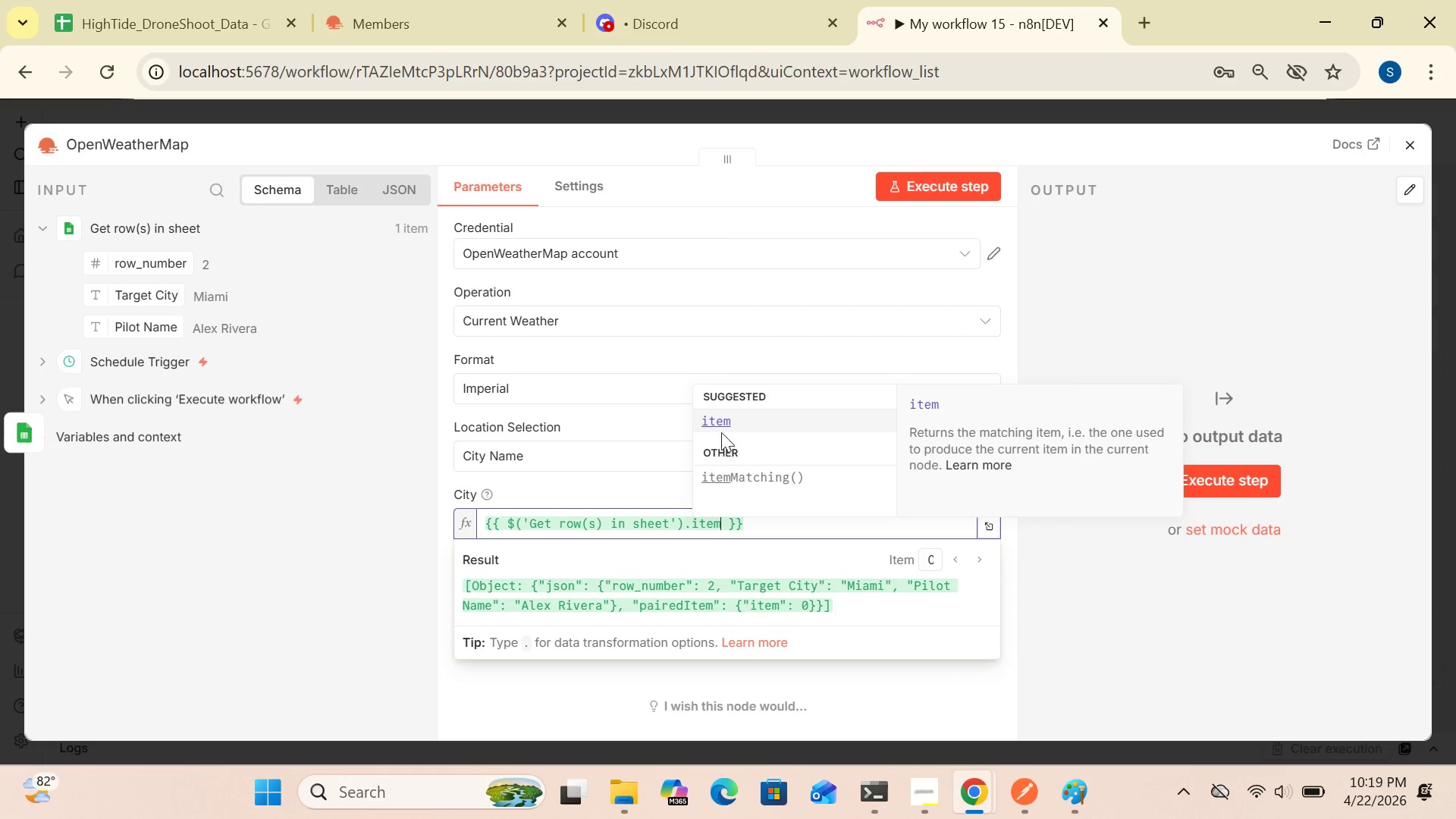 
left_click([721, 418])
 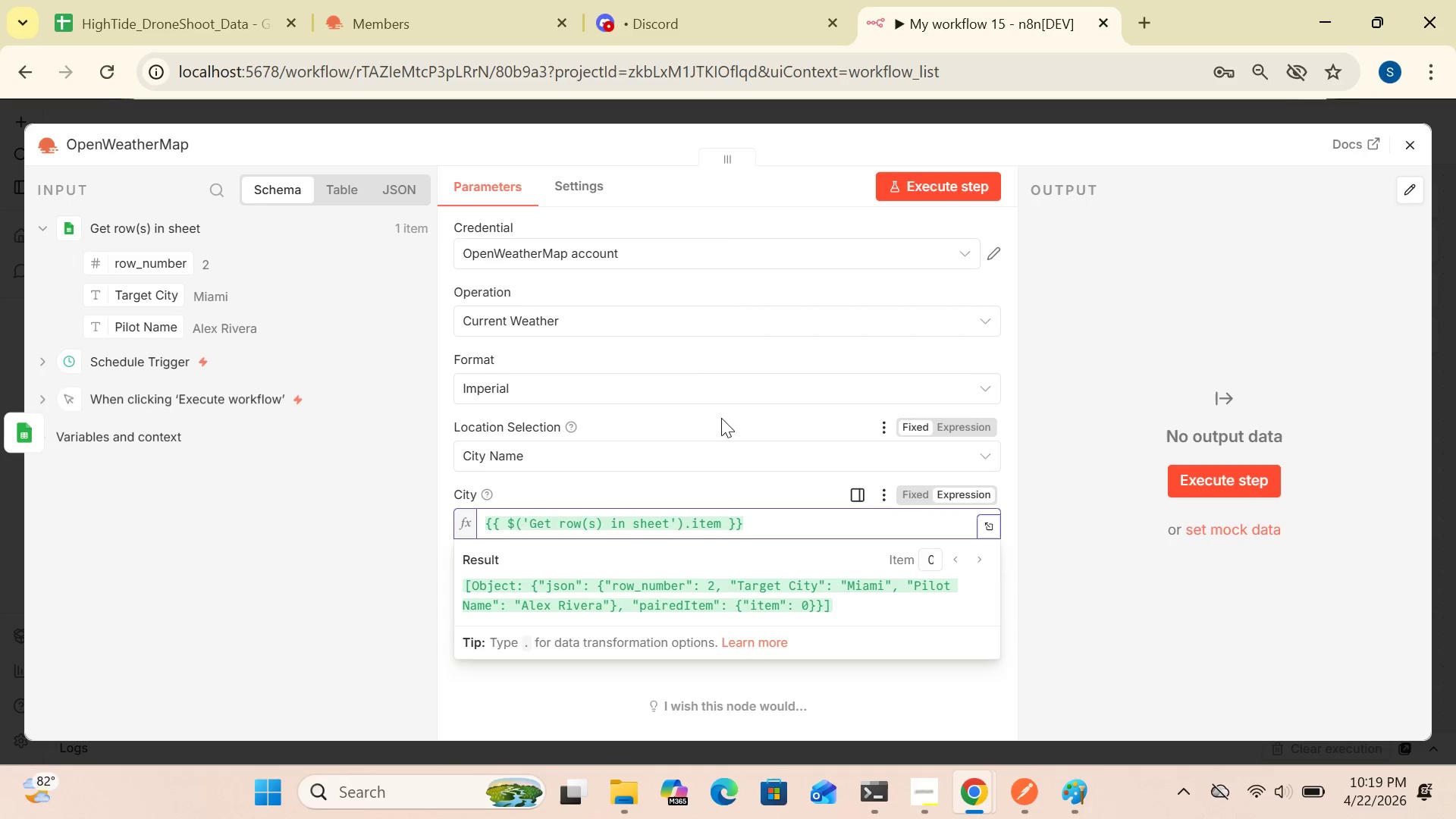 
type(.json[)
 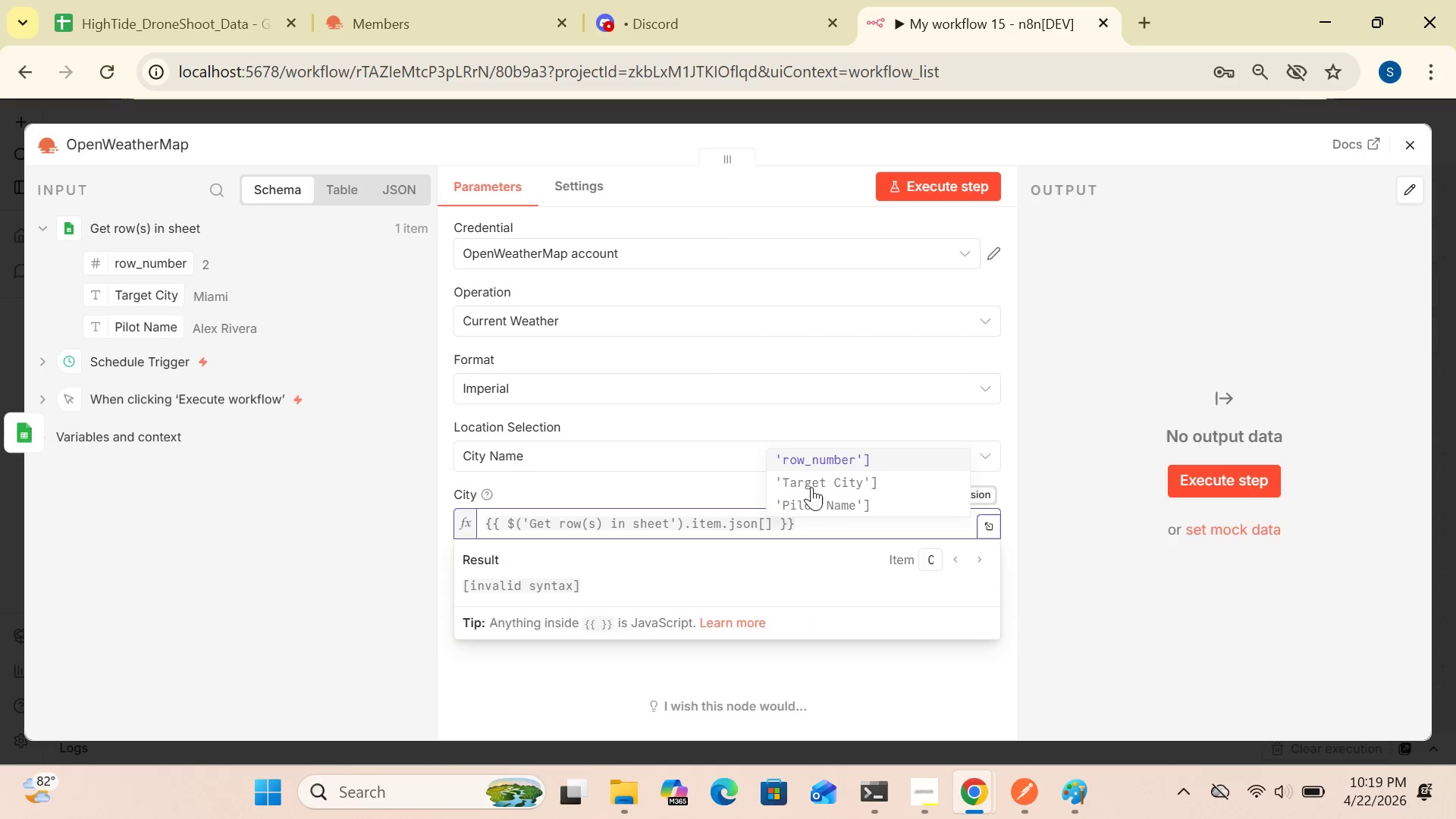 
left_click([808, 479])
 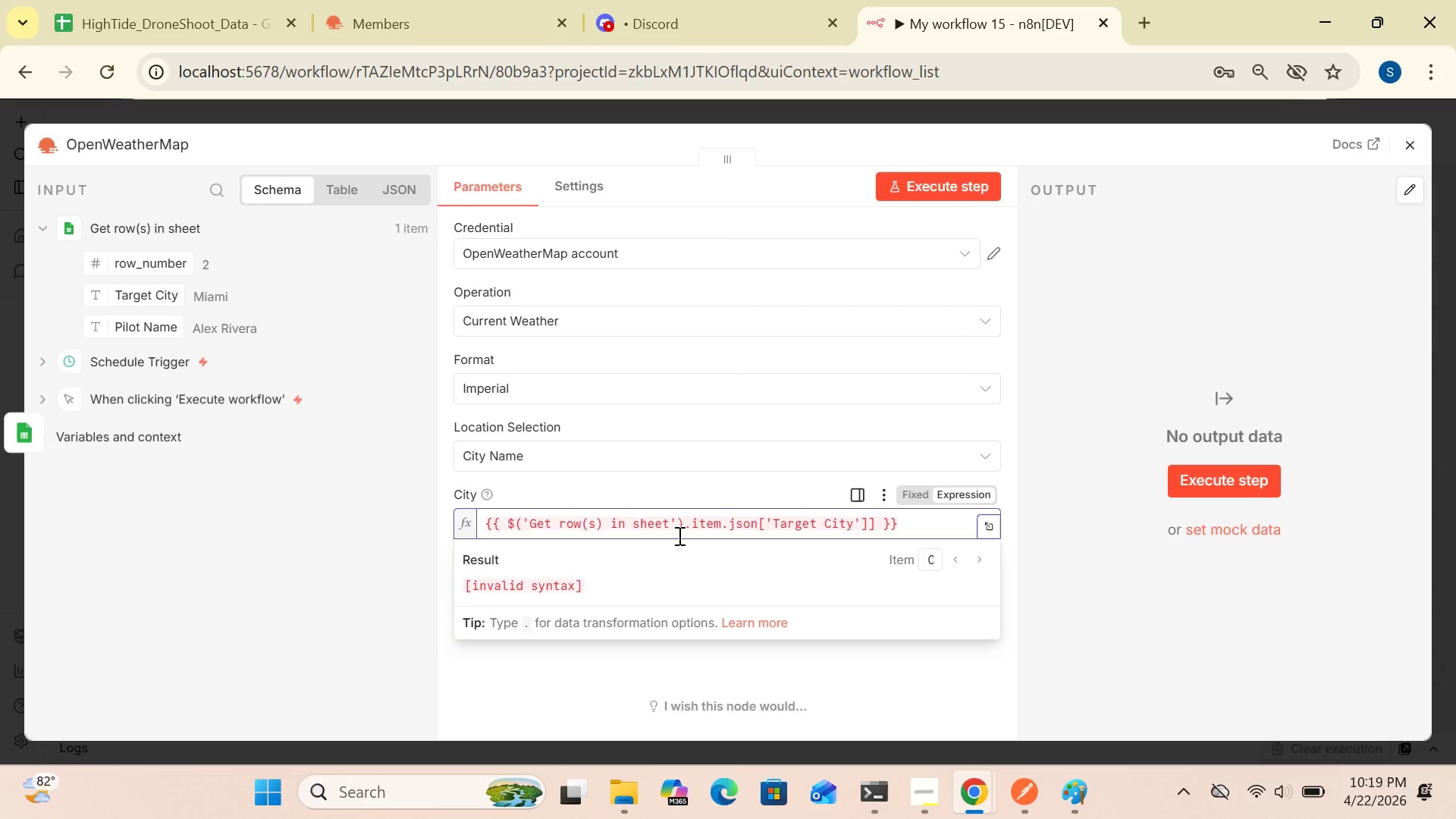 
wait(10.17)
 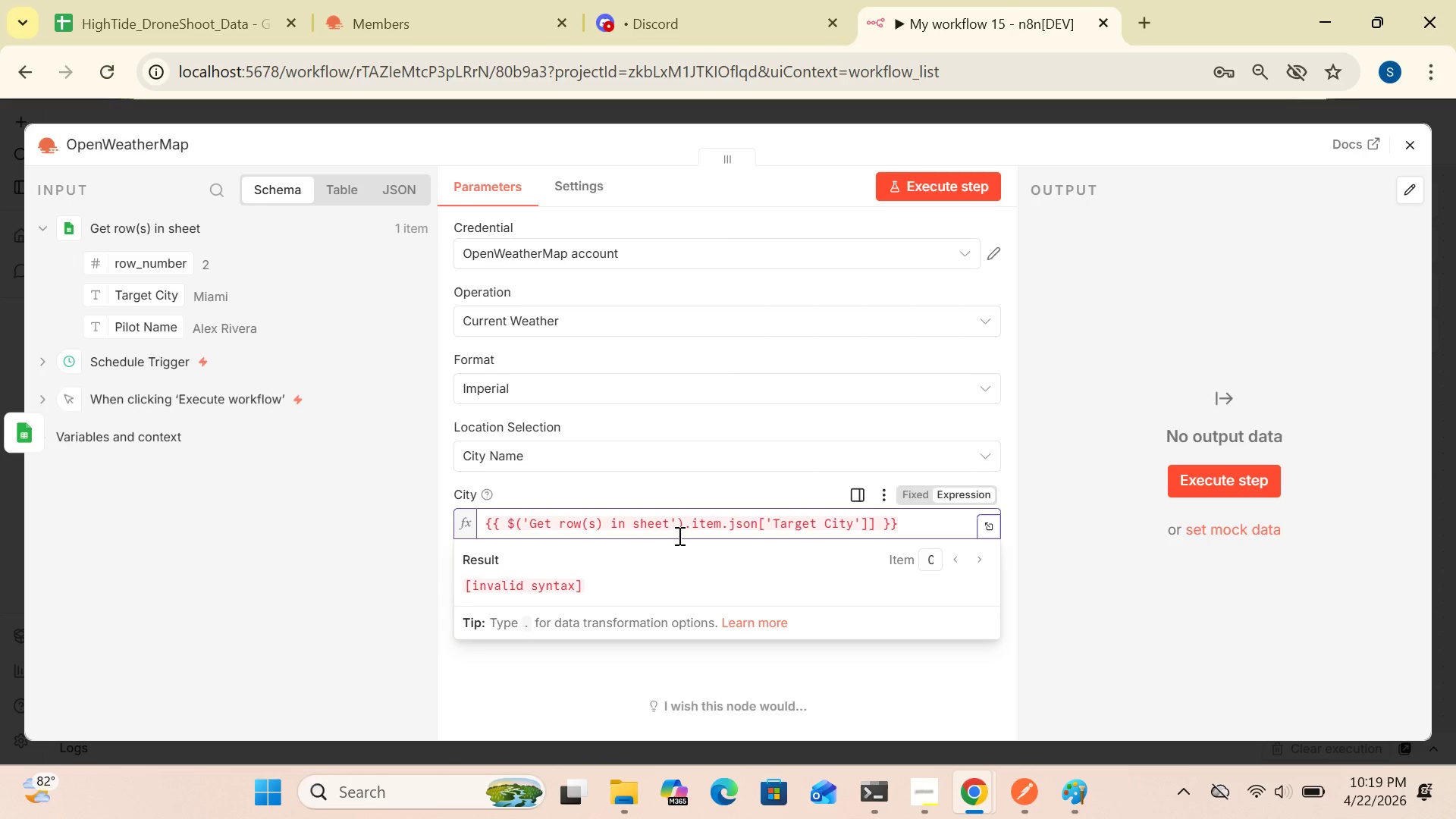 
left_click([877, 525])
 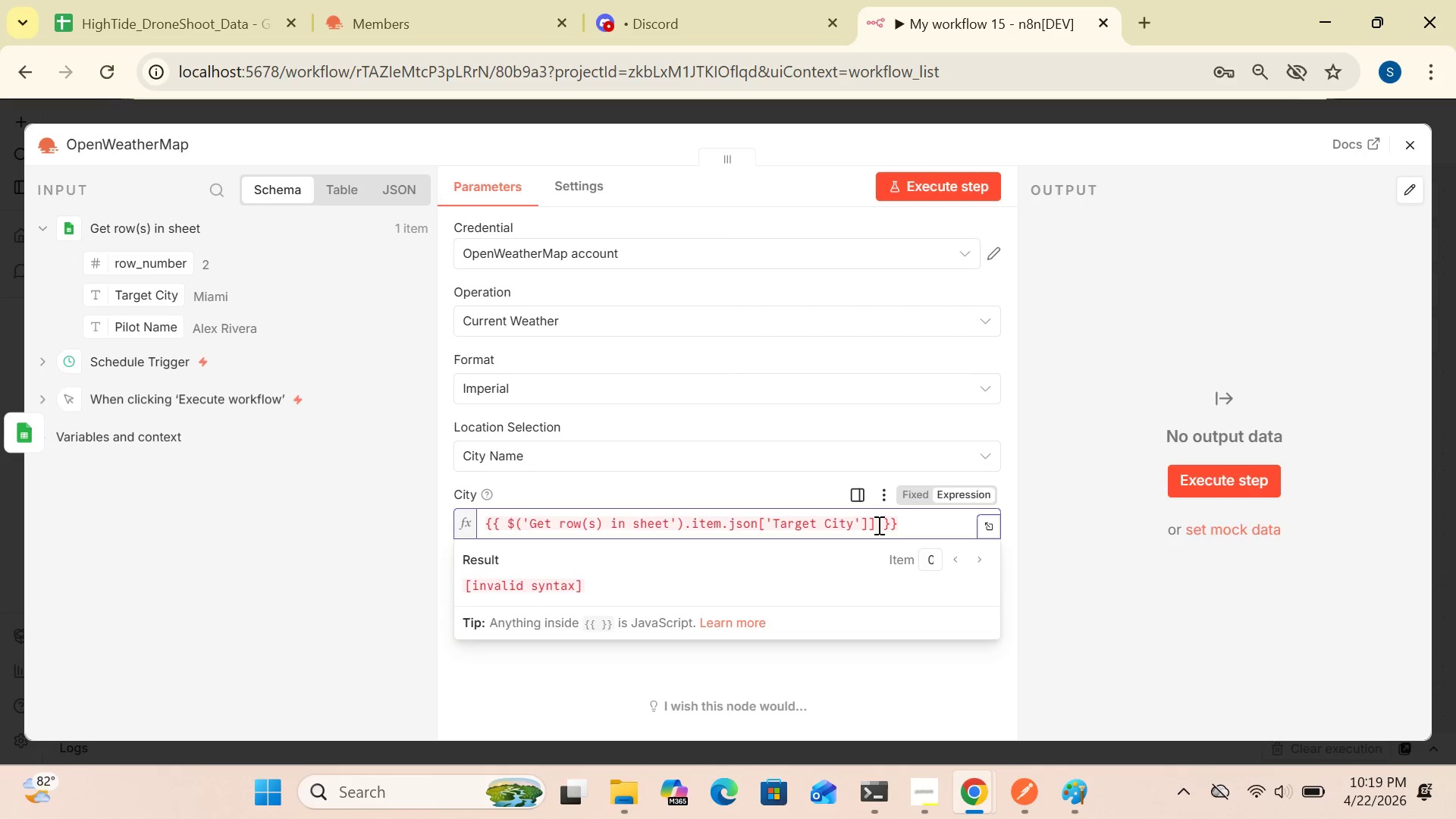 
key(Backspace)
 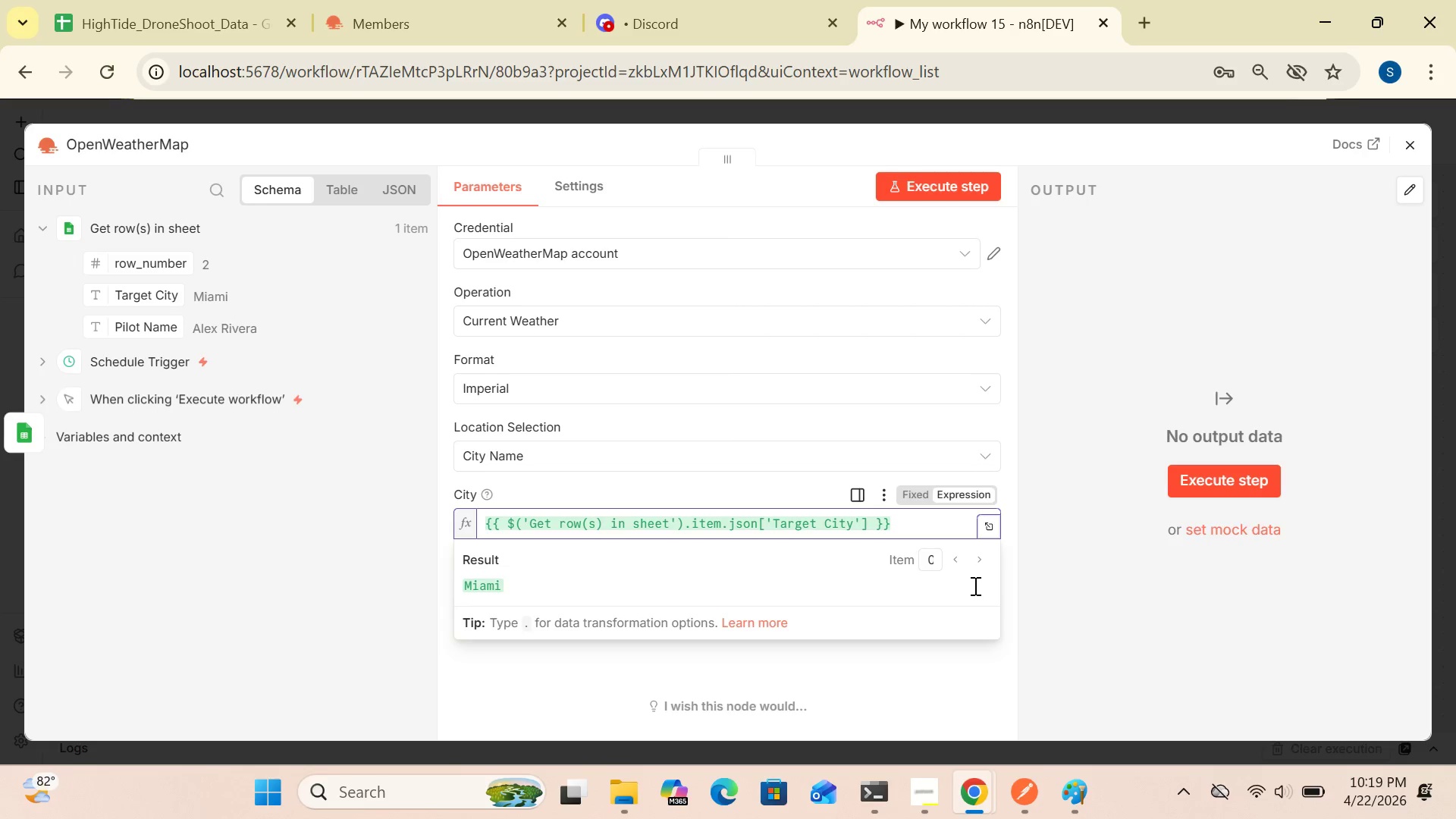 
wait(21.69)
 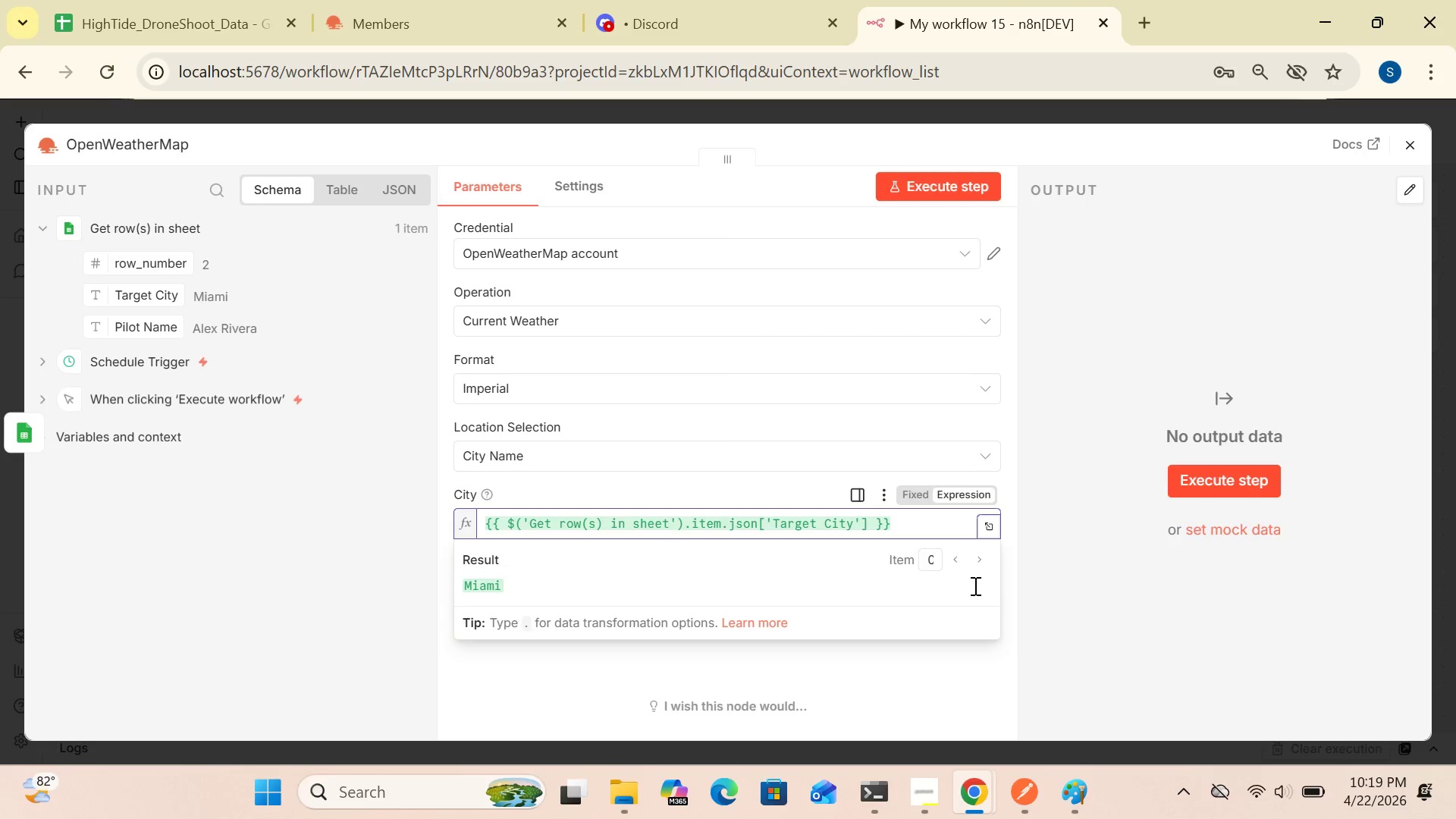 
left_click([1061, 540])
 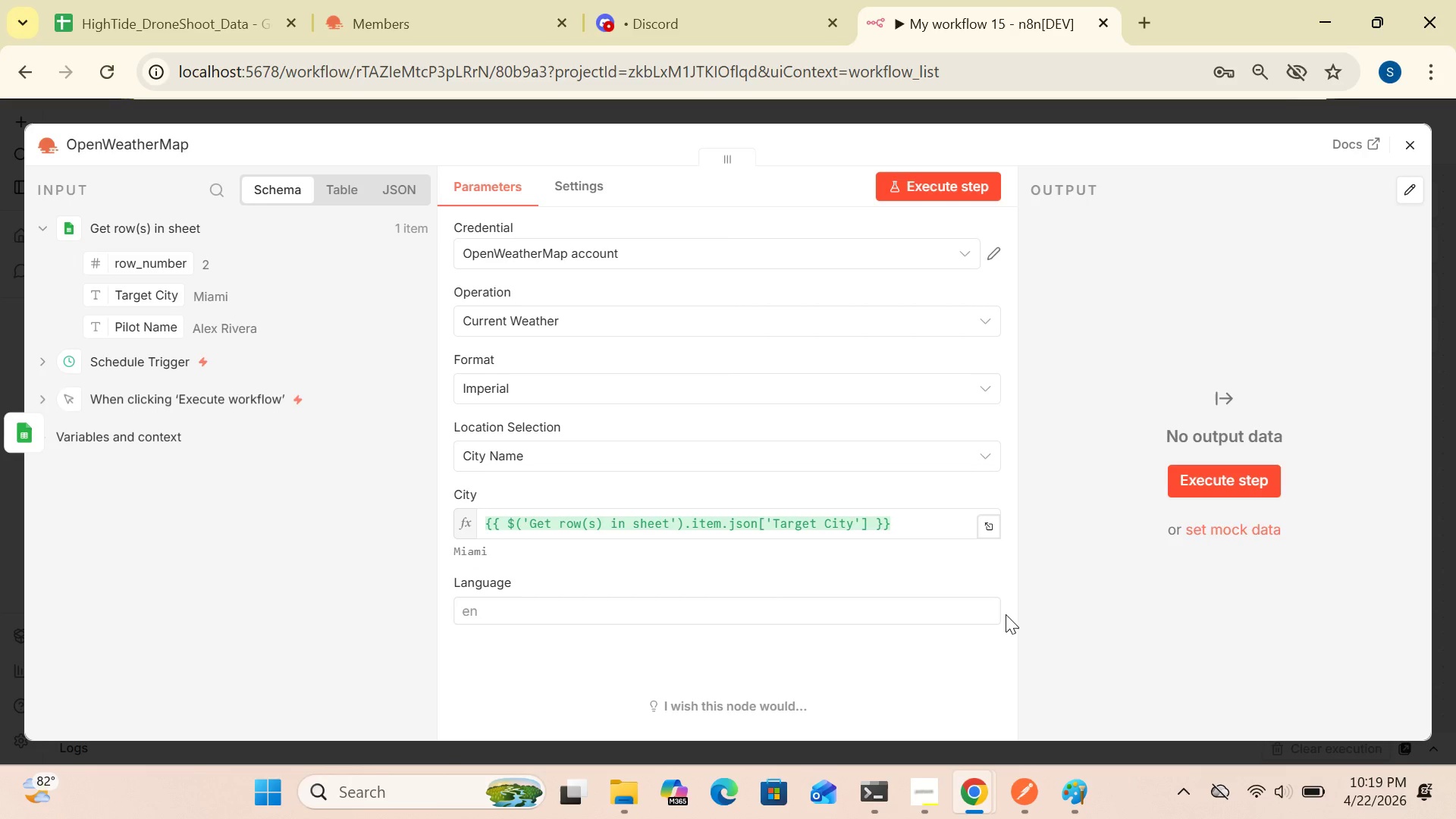 
wait(8.03)
 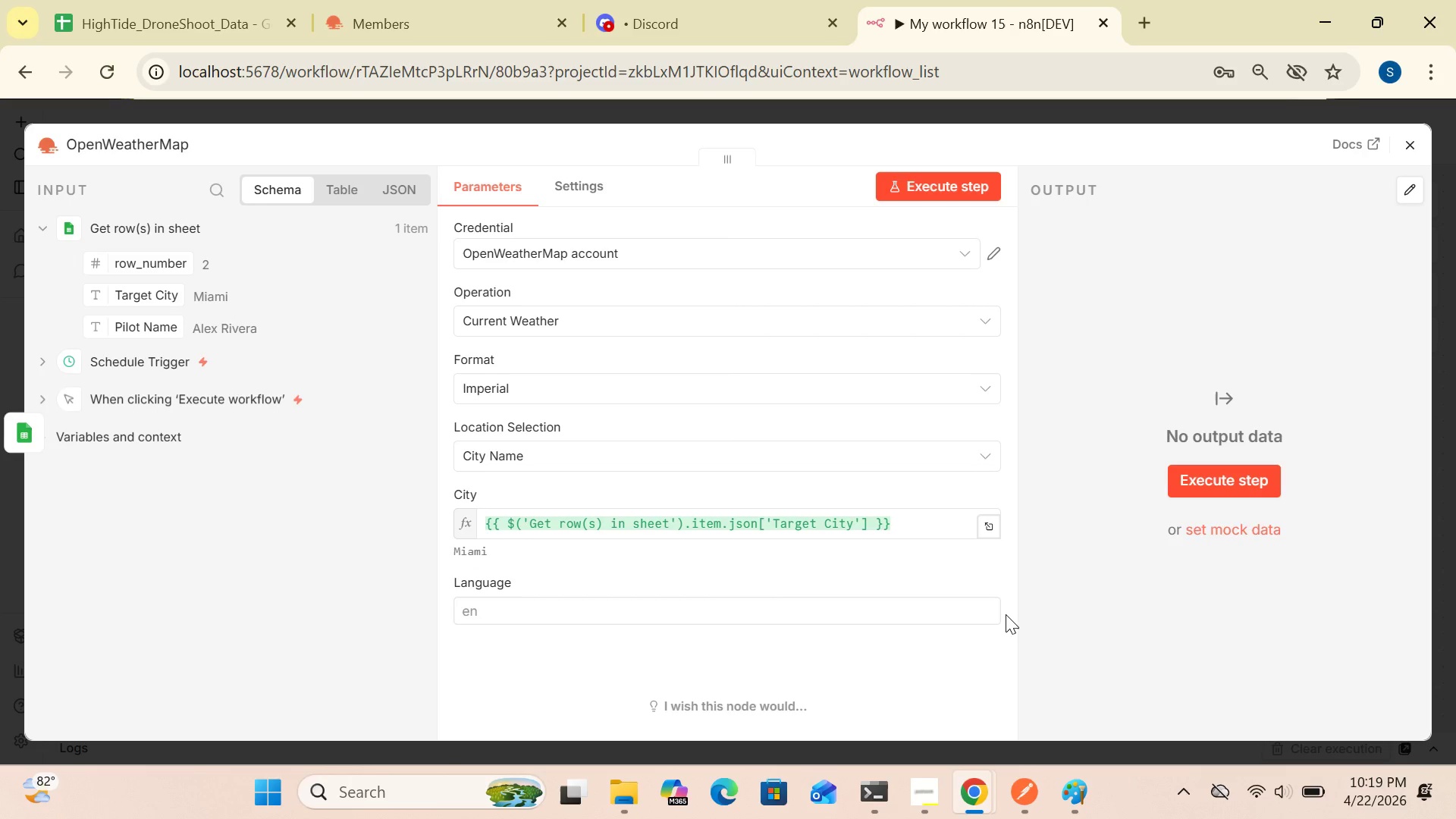 
mouse_move([903, 591])
 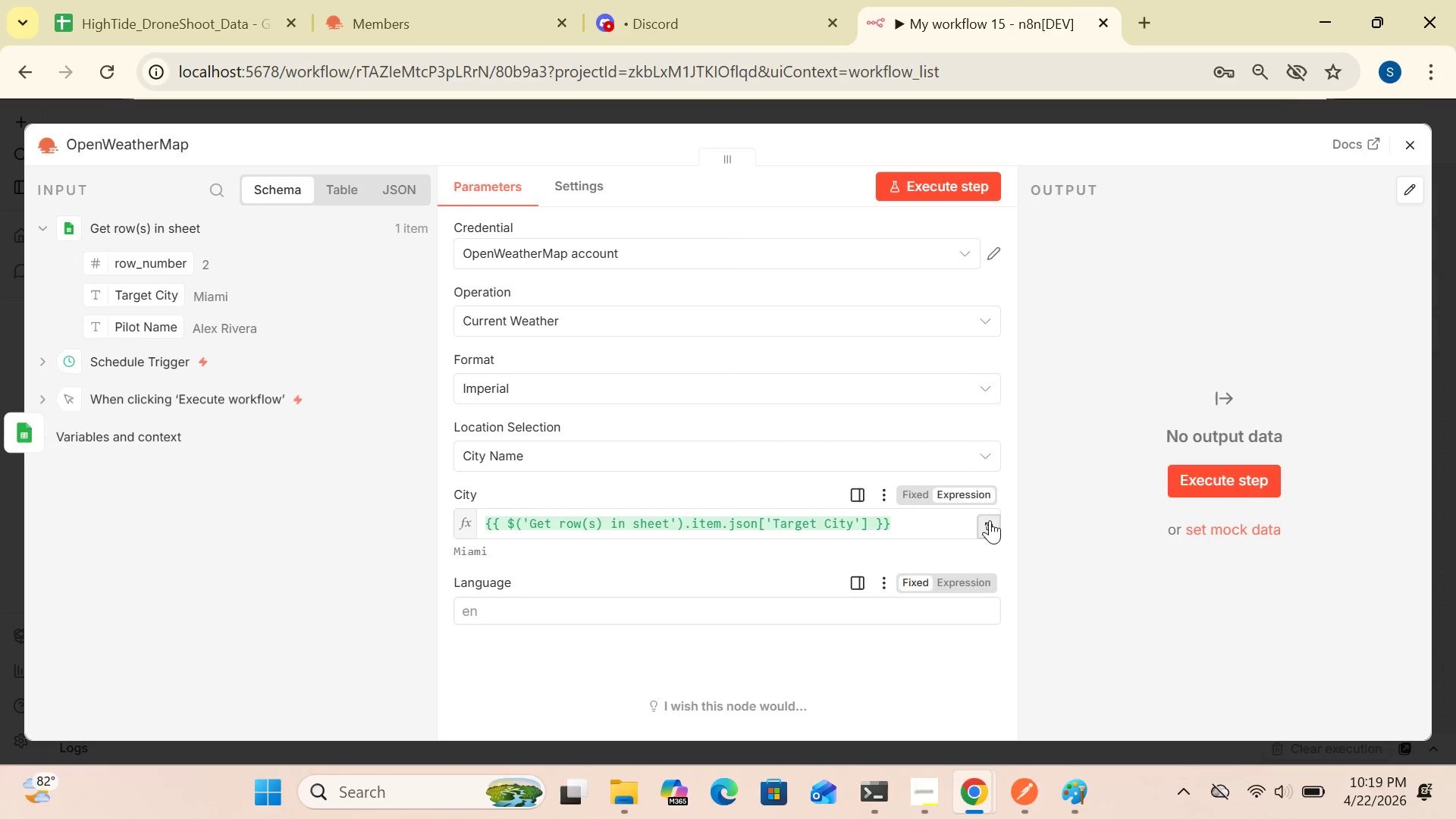 
mouse_move([991, 509])
 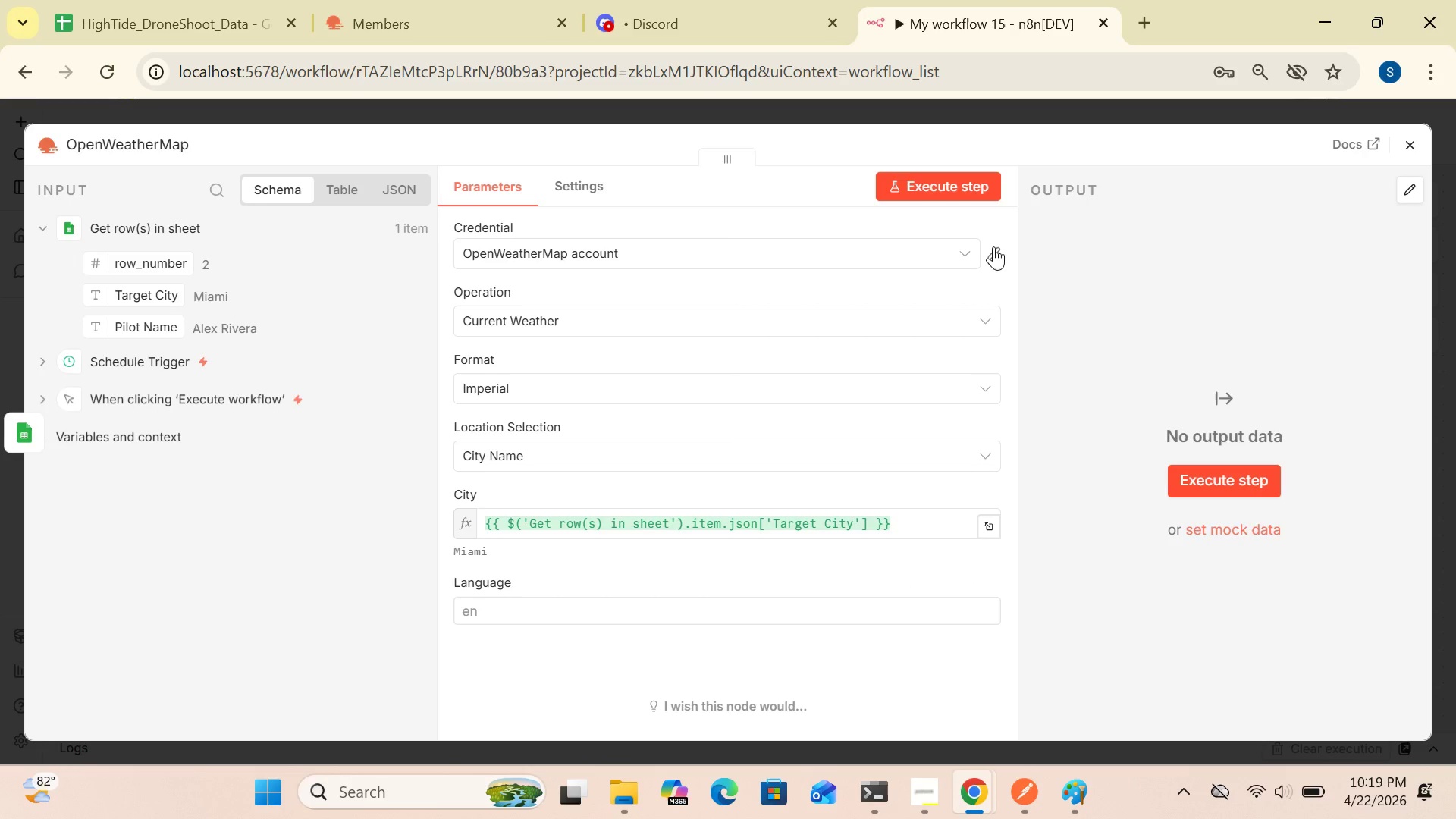 
left_click([956, 190])
 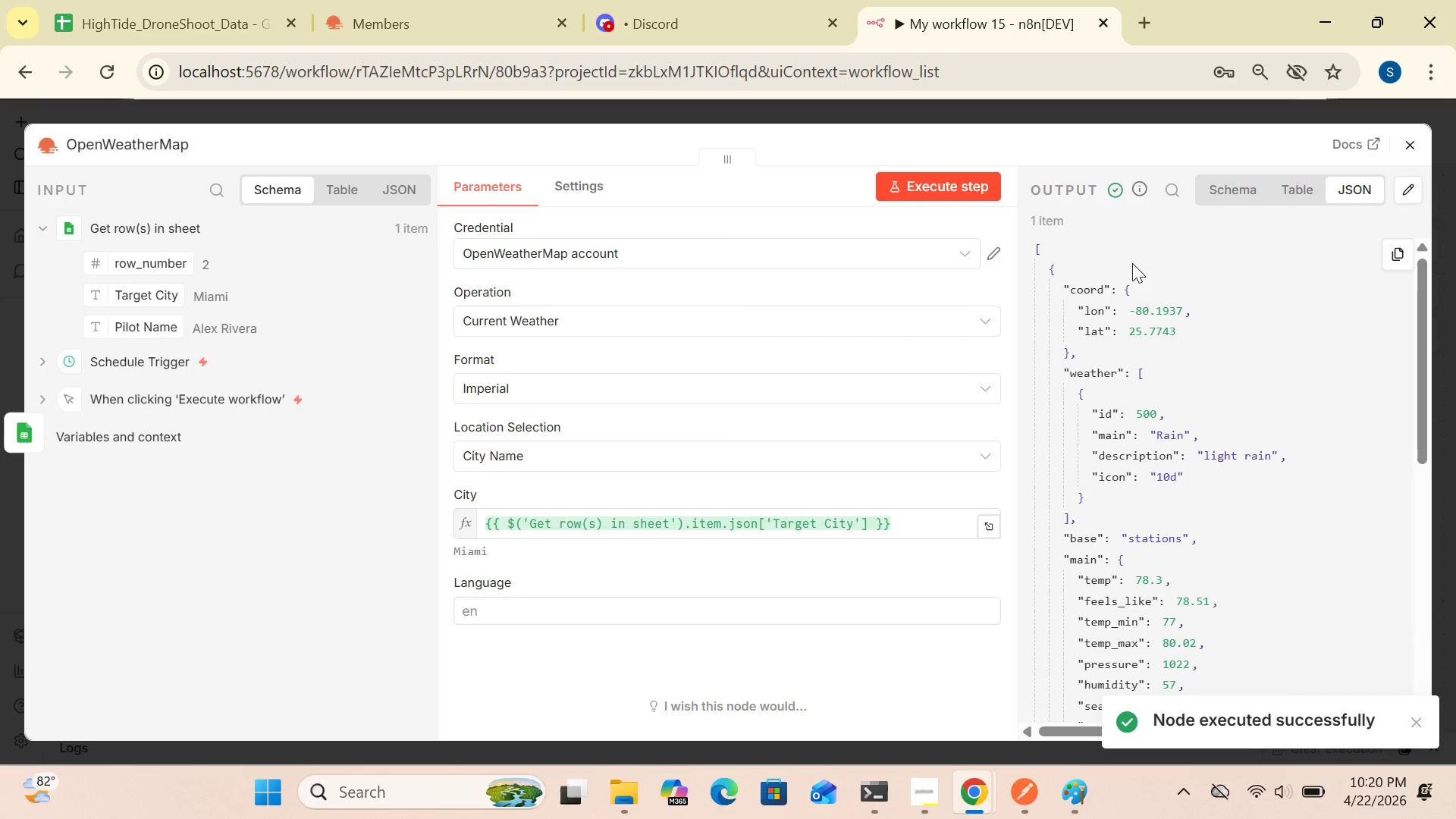 
wait(9.0)
 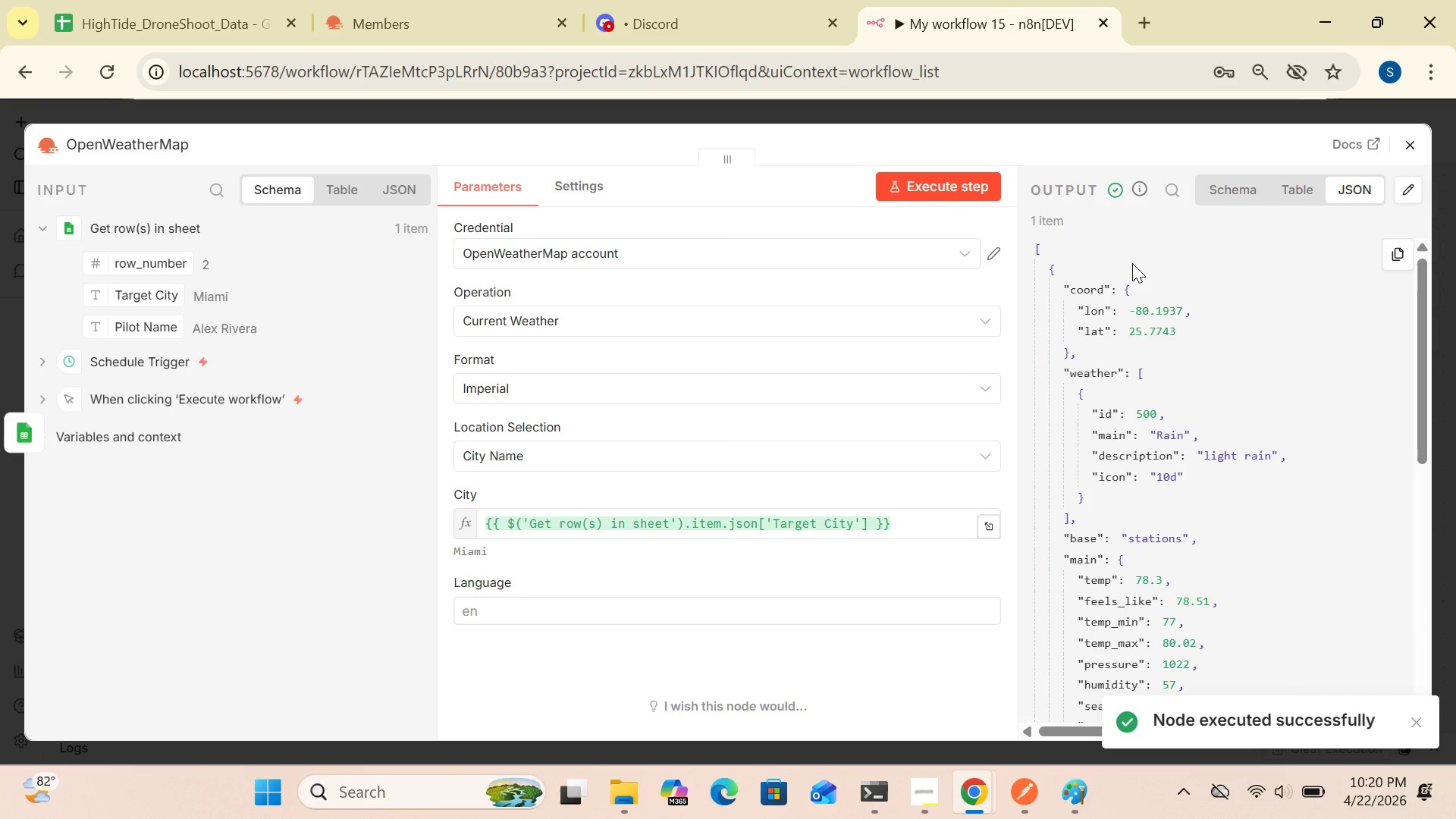 
left_click([1410, 139])
 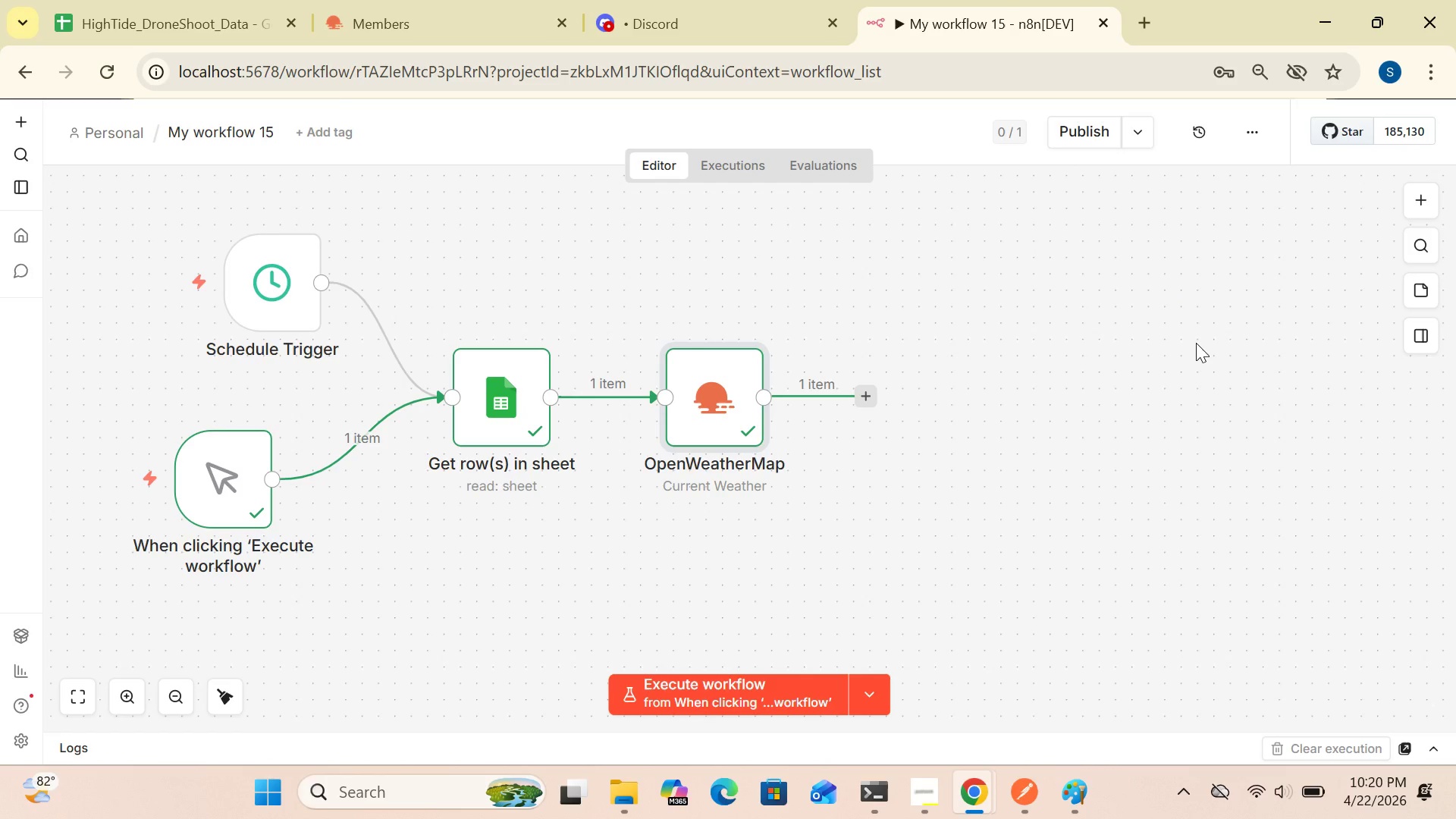 
wait(8.06)
 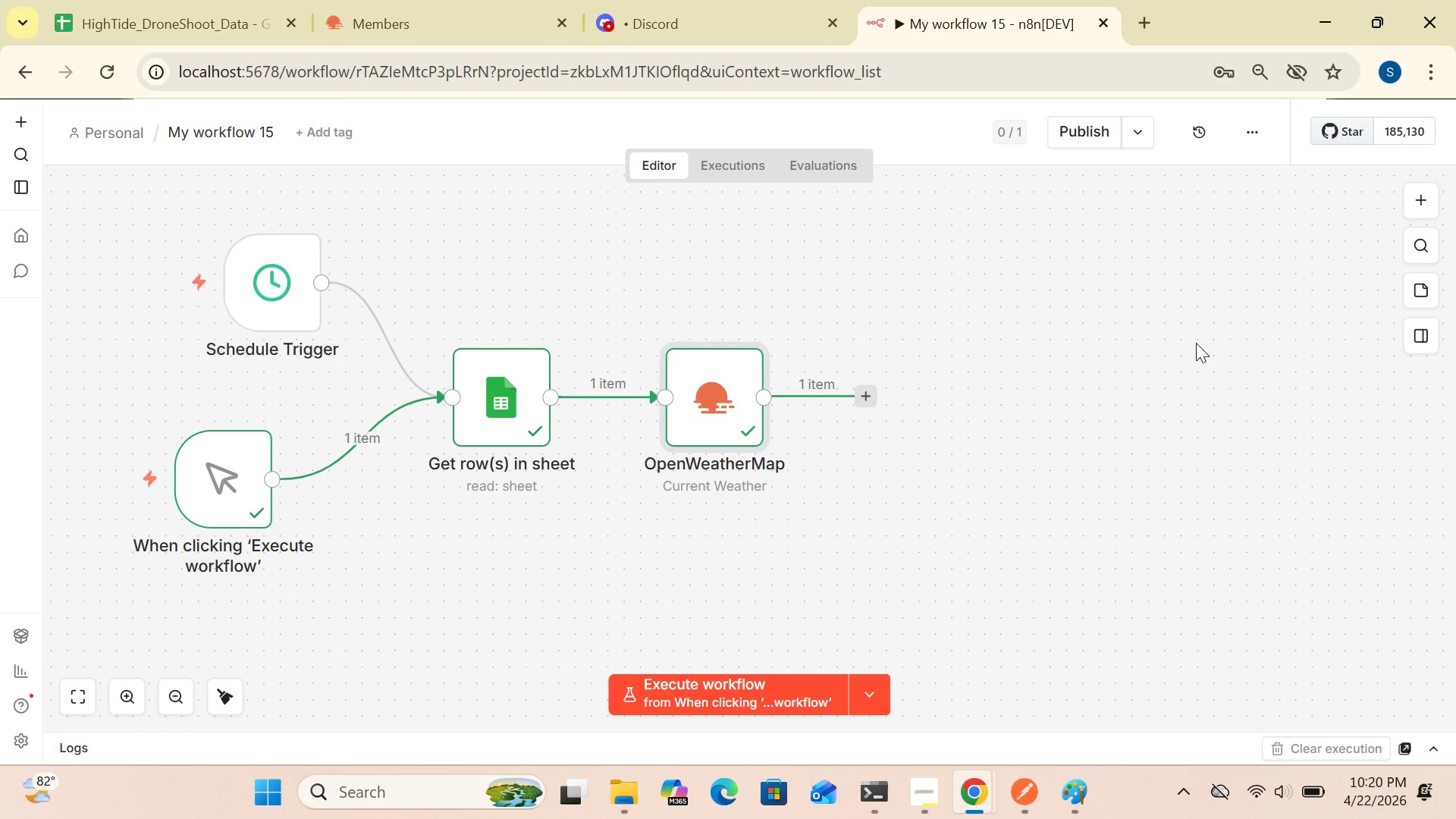 
double_click([713, 429])
 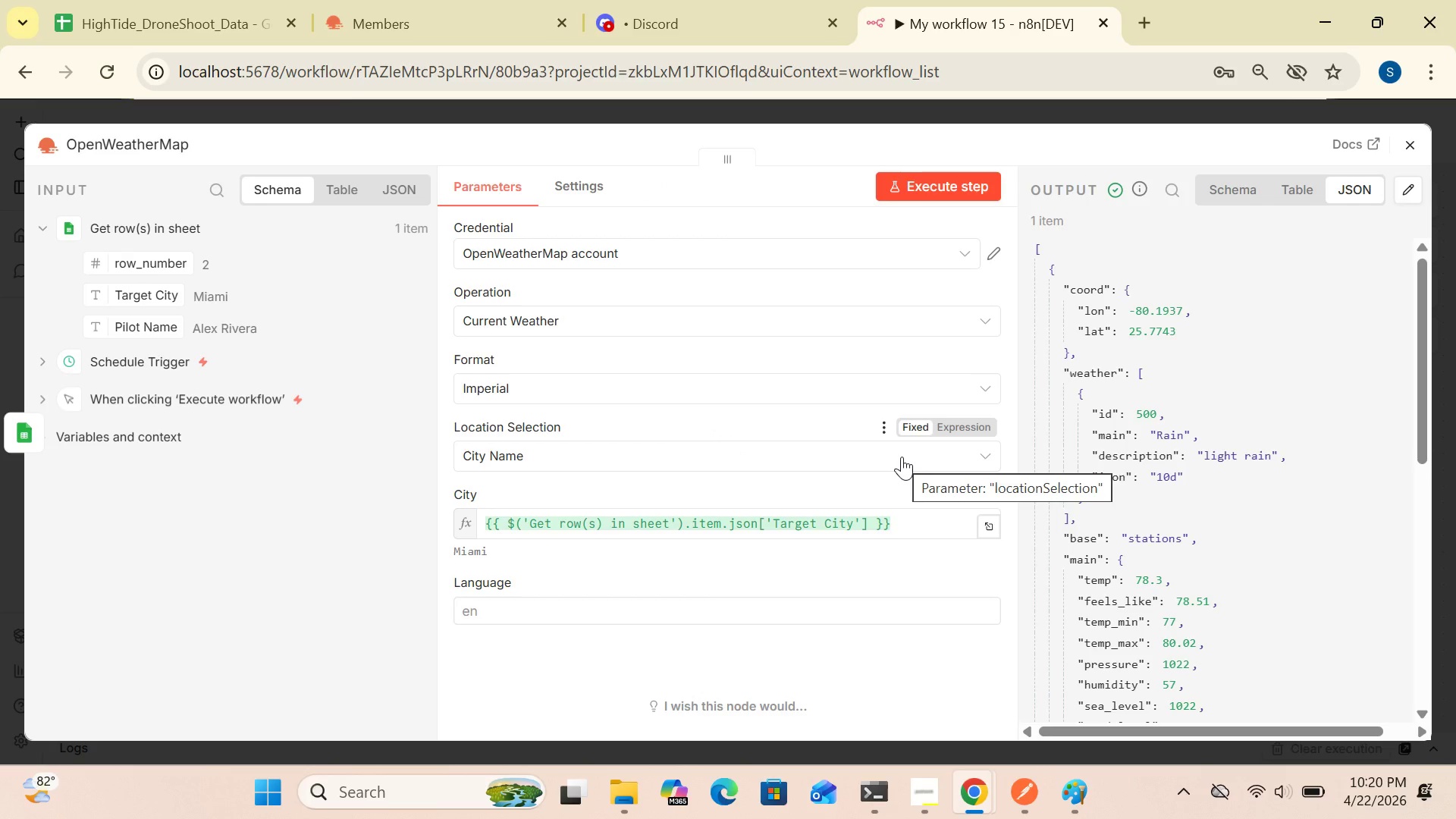 
wait(8.86)
 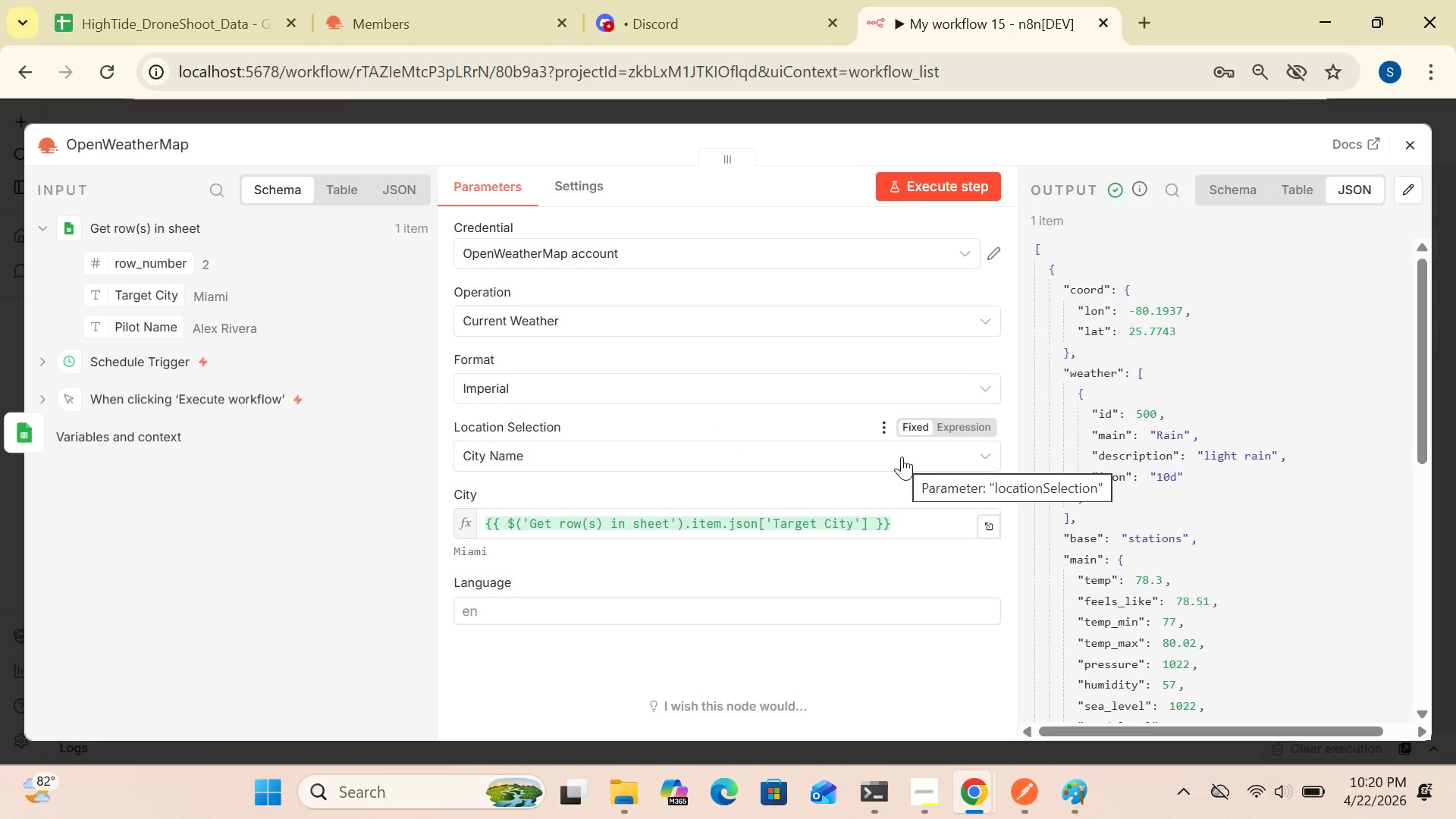 
left_click([412, 43])
 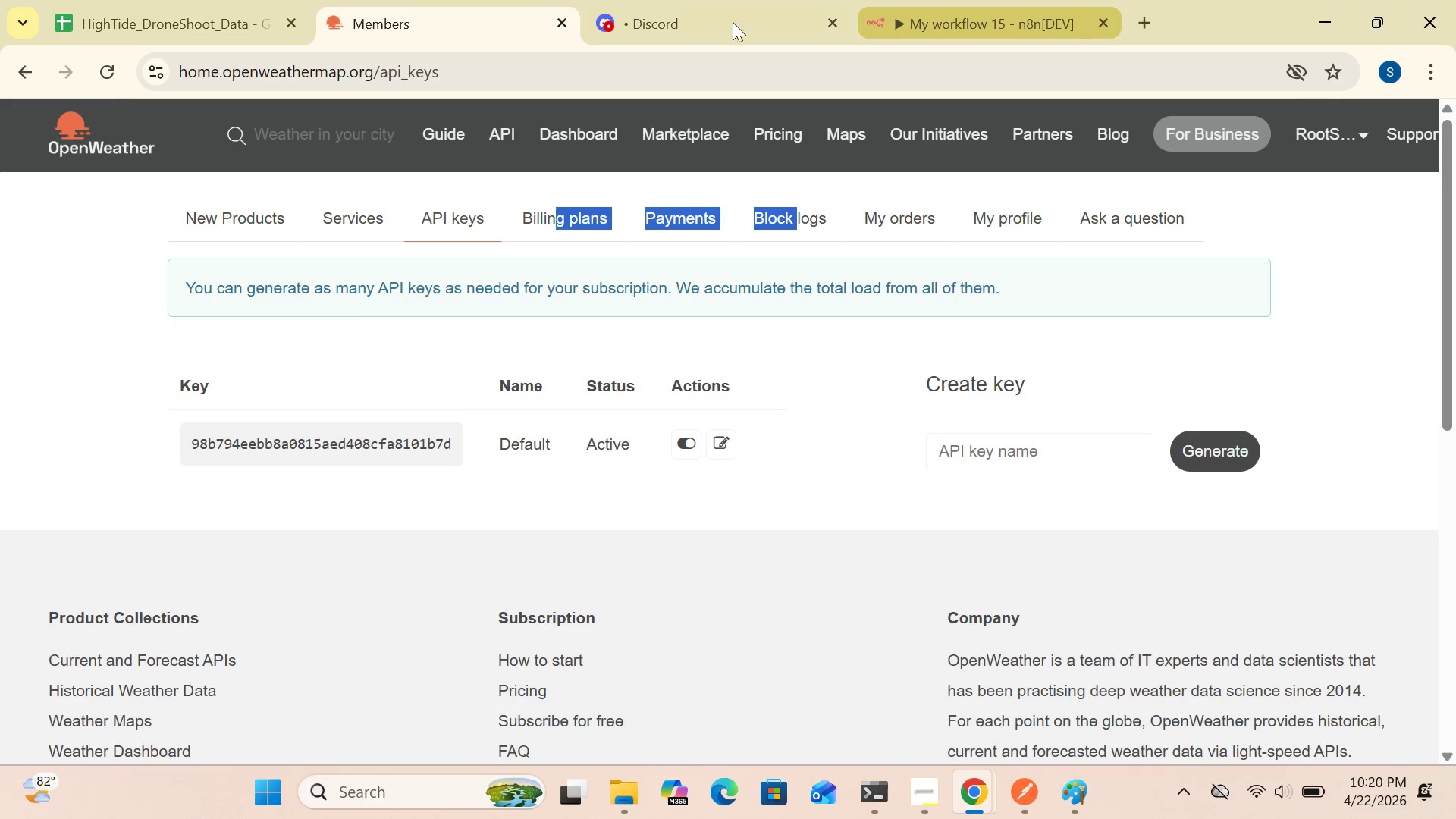 
left_click([195, 21])
 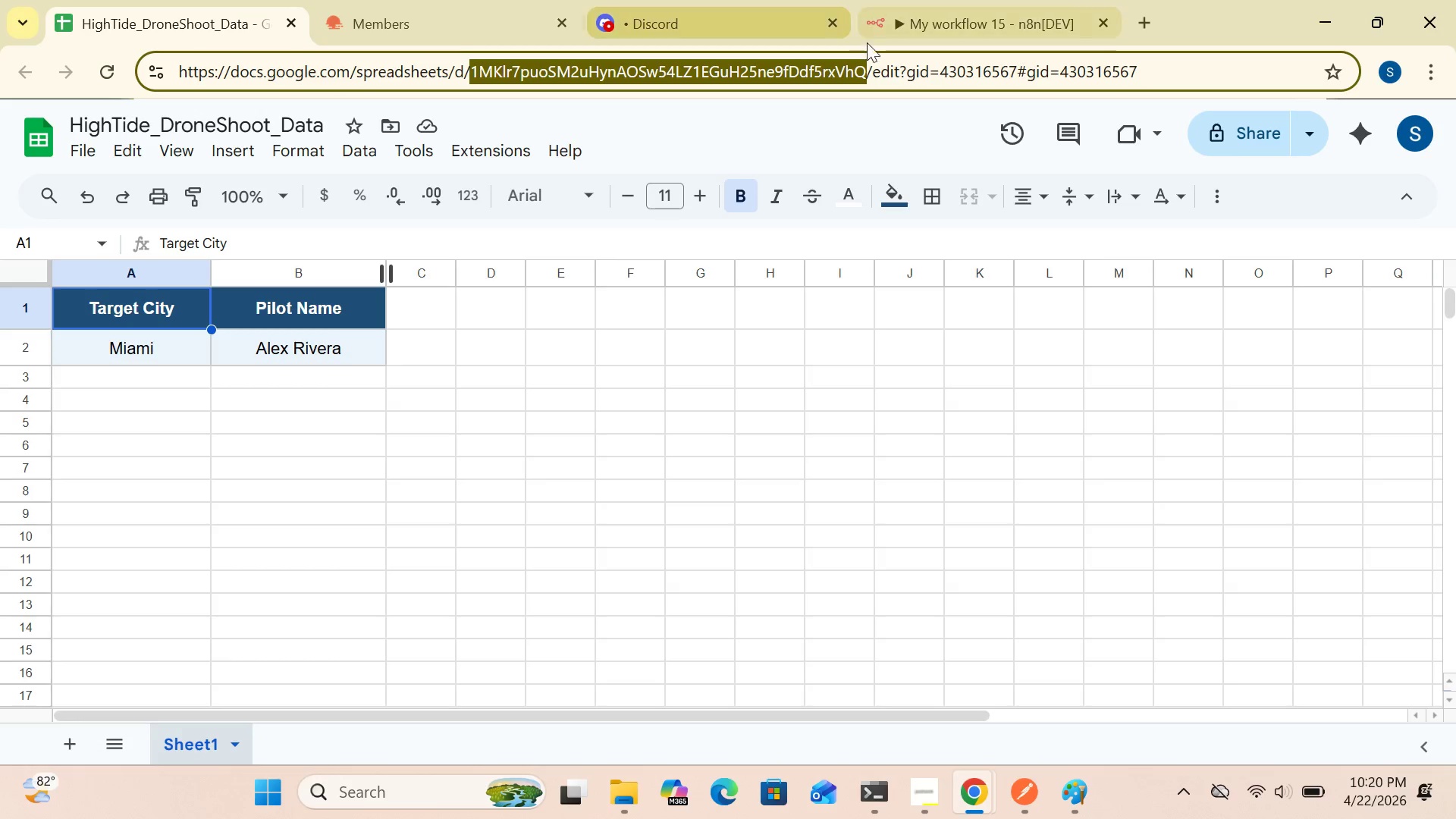 
left_click([934, 27])
 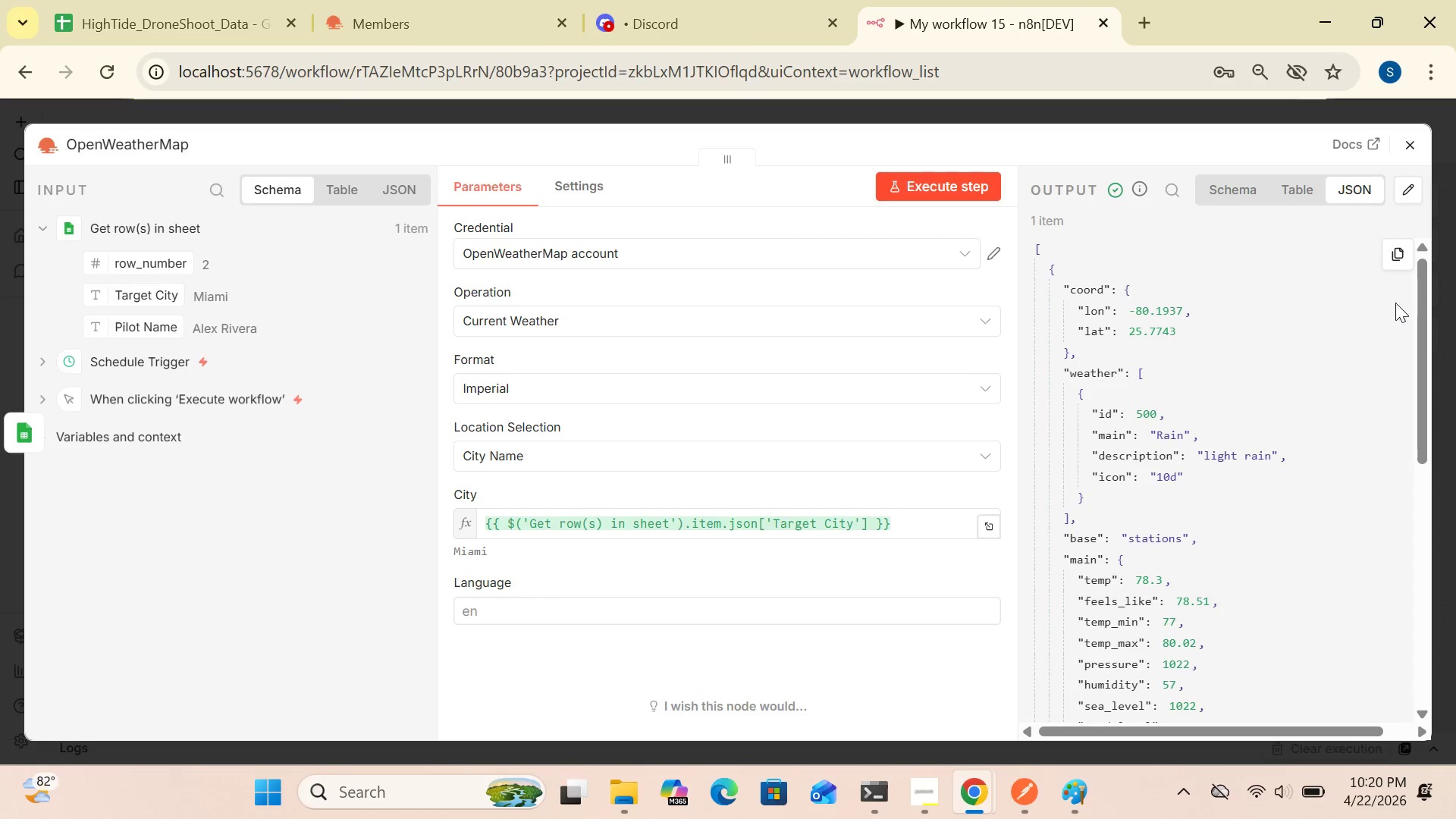 
left_click_drag(start_coordinate=[1422, 322], to_coordinate=[1425, 462])
 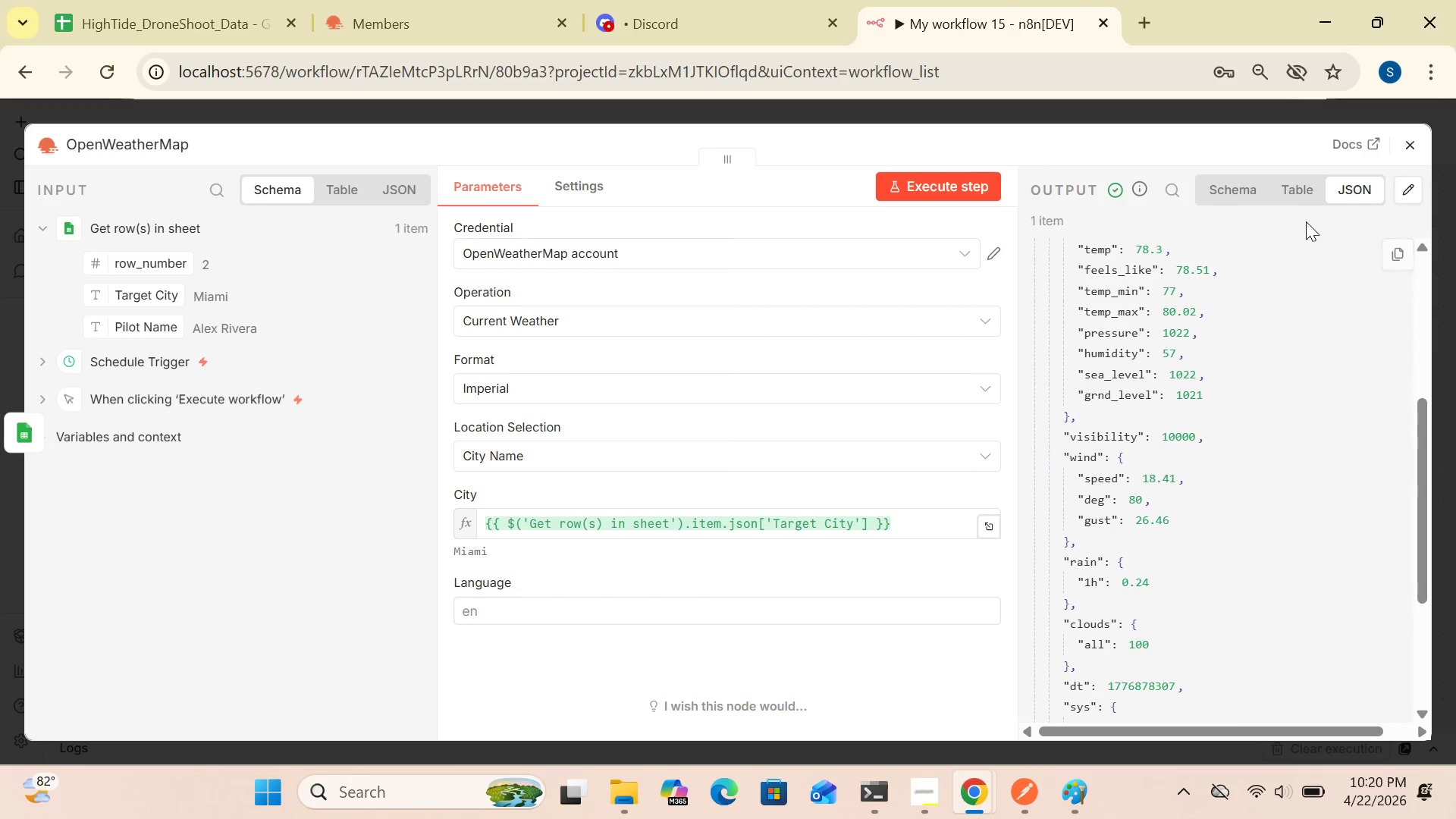 
left_click([1295, 189])
 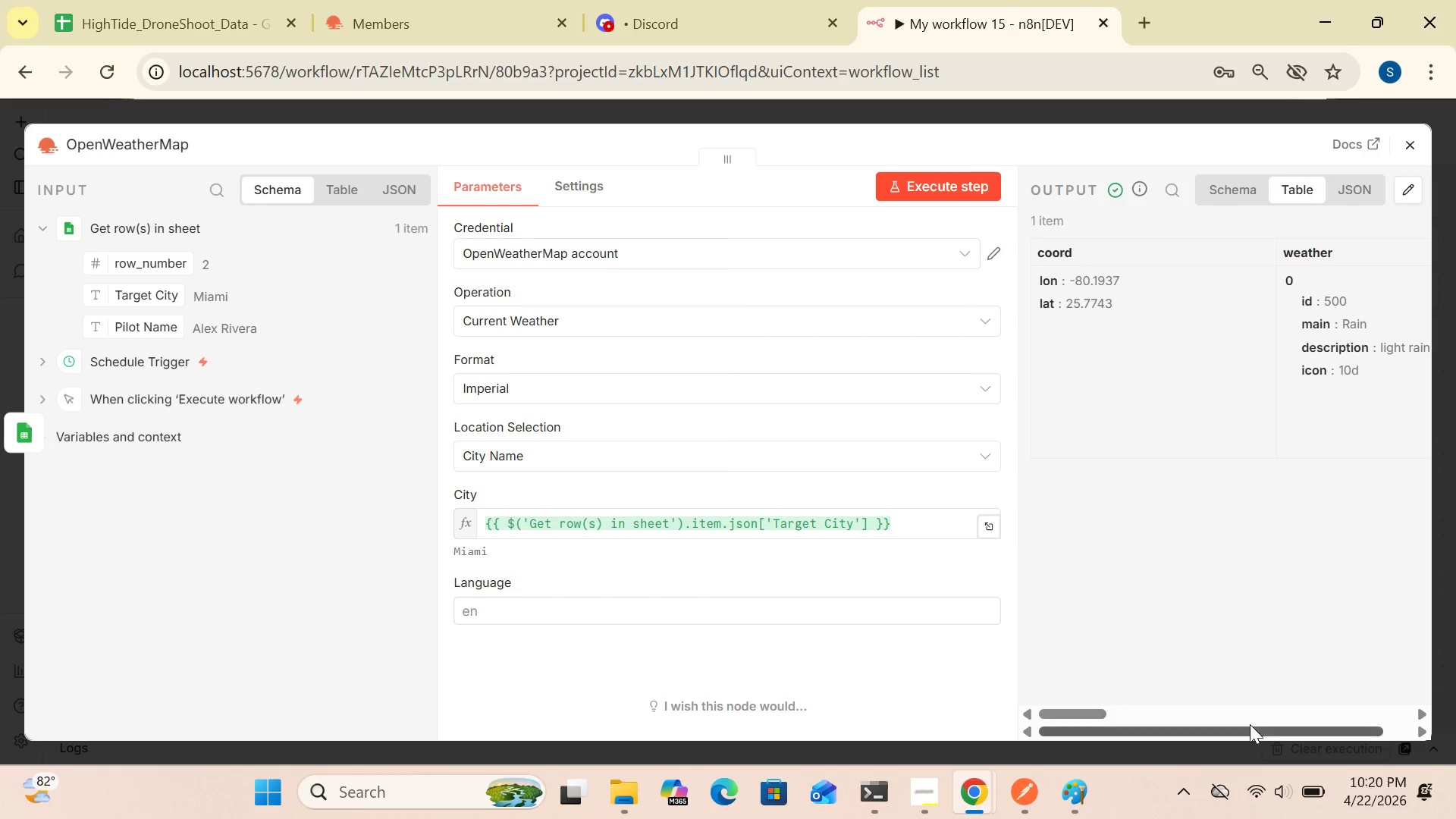 
left_click_drag(start_coordinate=[1247, 732], to_coordinate=[1267, 708])
 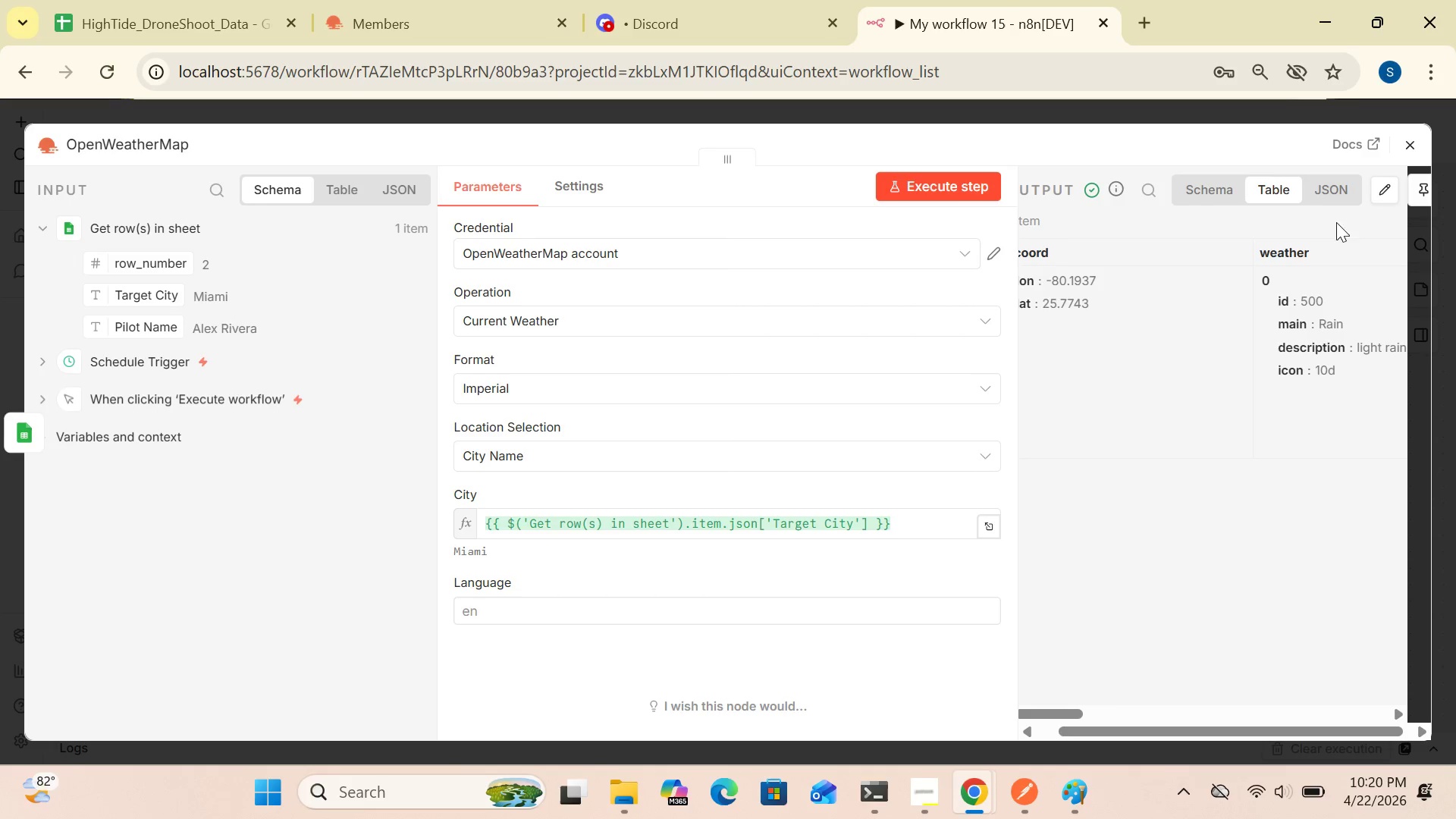 
left_click([1333, 193])
 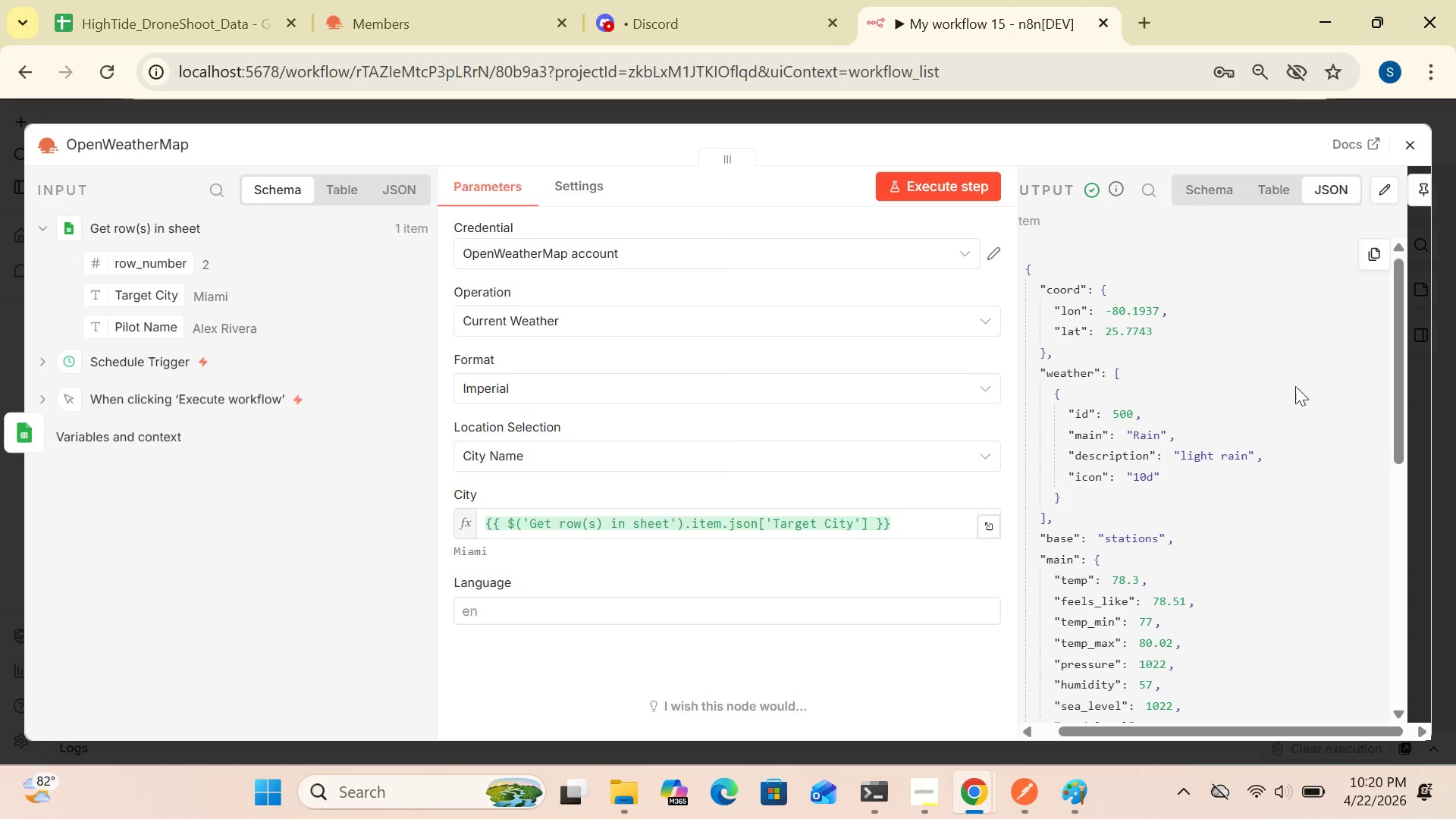 
wait(5.14)
 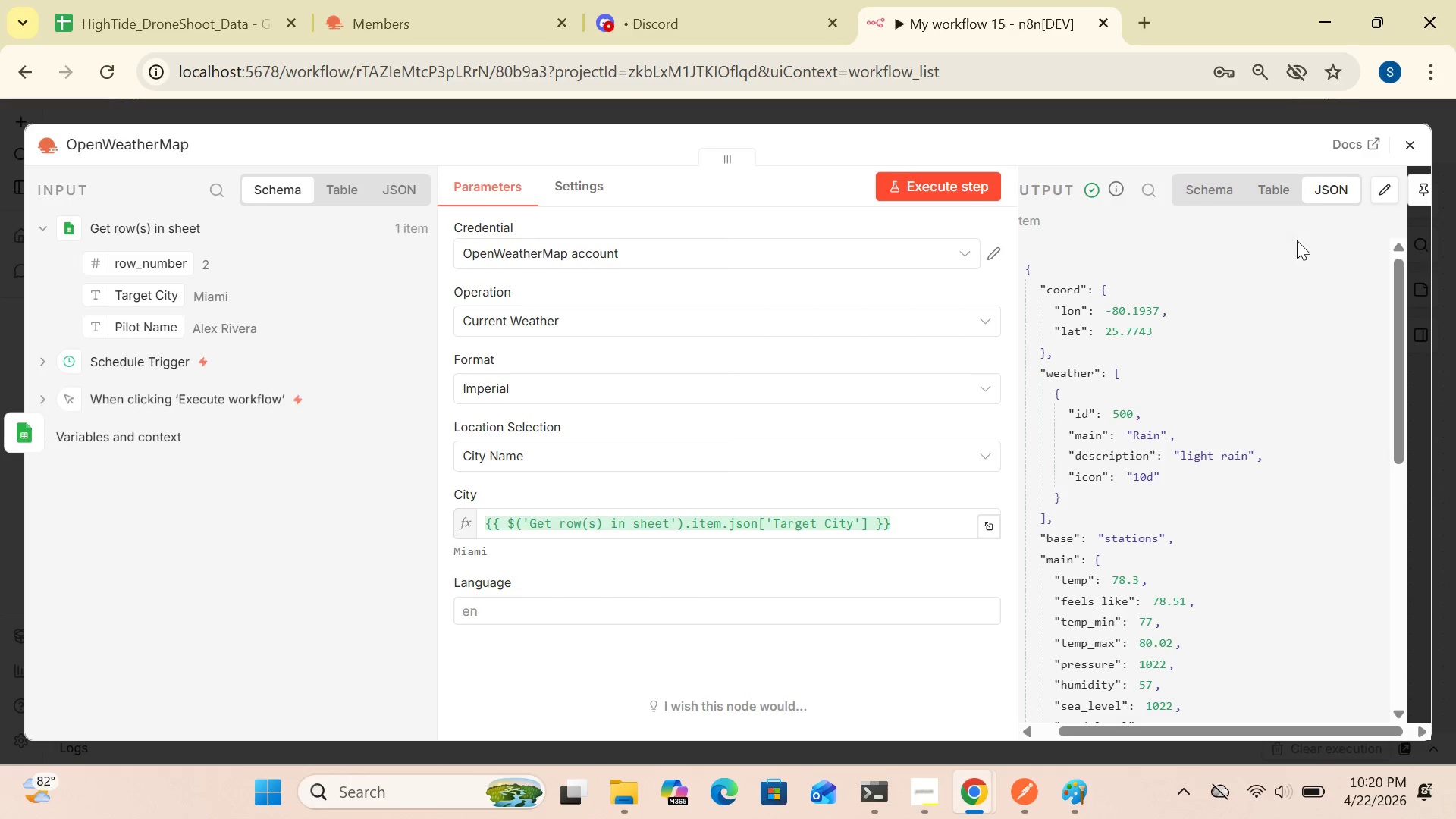 
left_click_drag(start_coordinate=[1394, 416], to_coordinate=[1403, 455])
 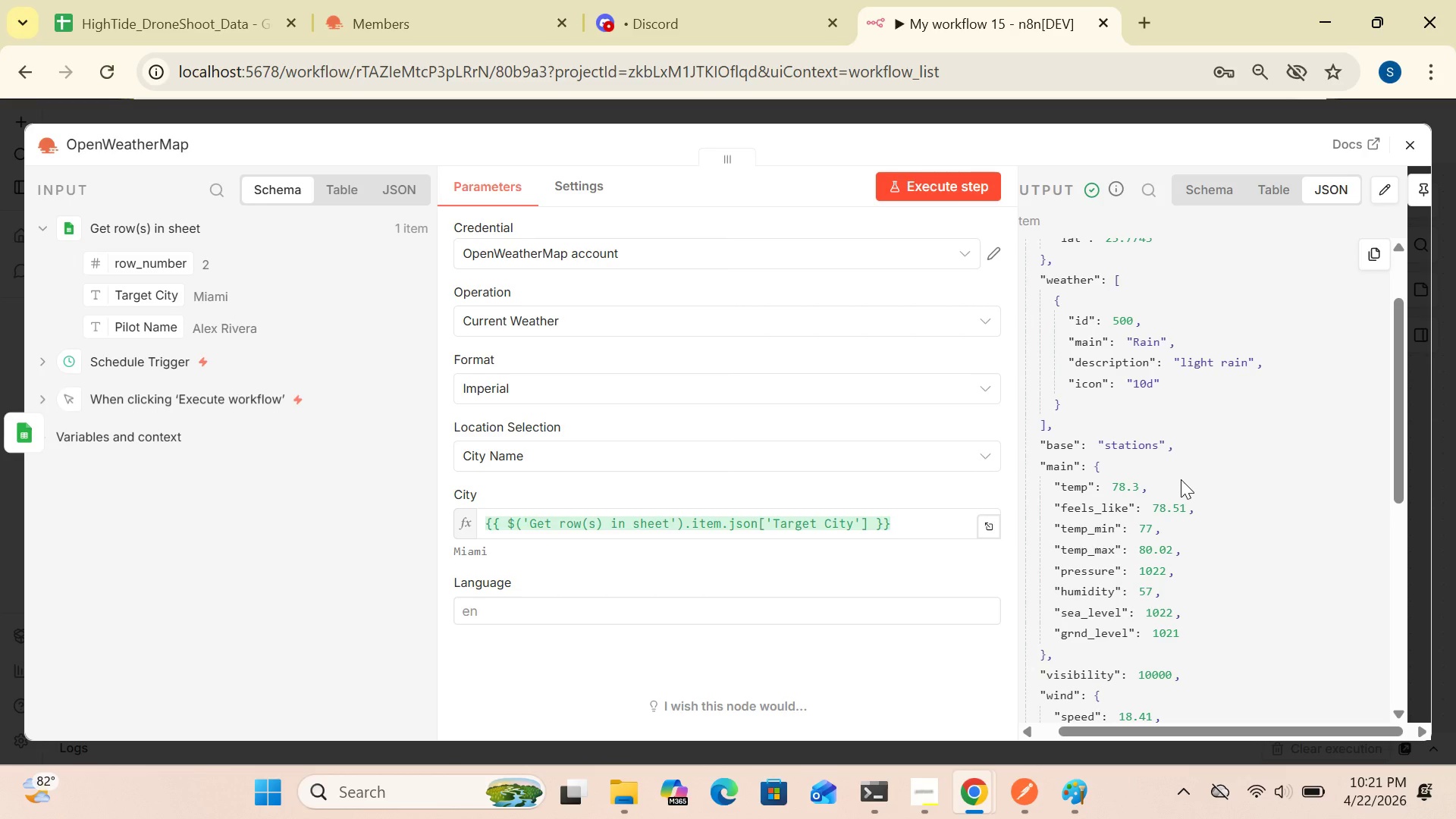 
wait(25.56)
 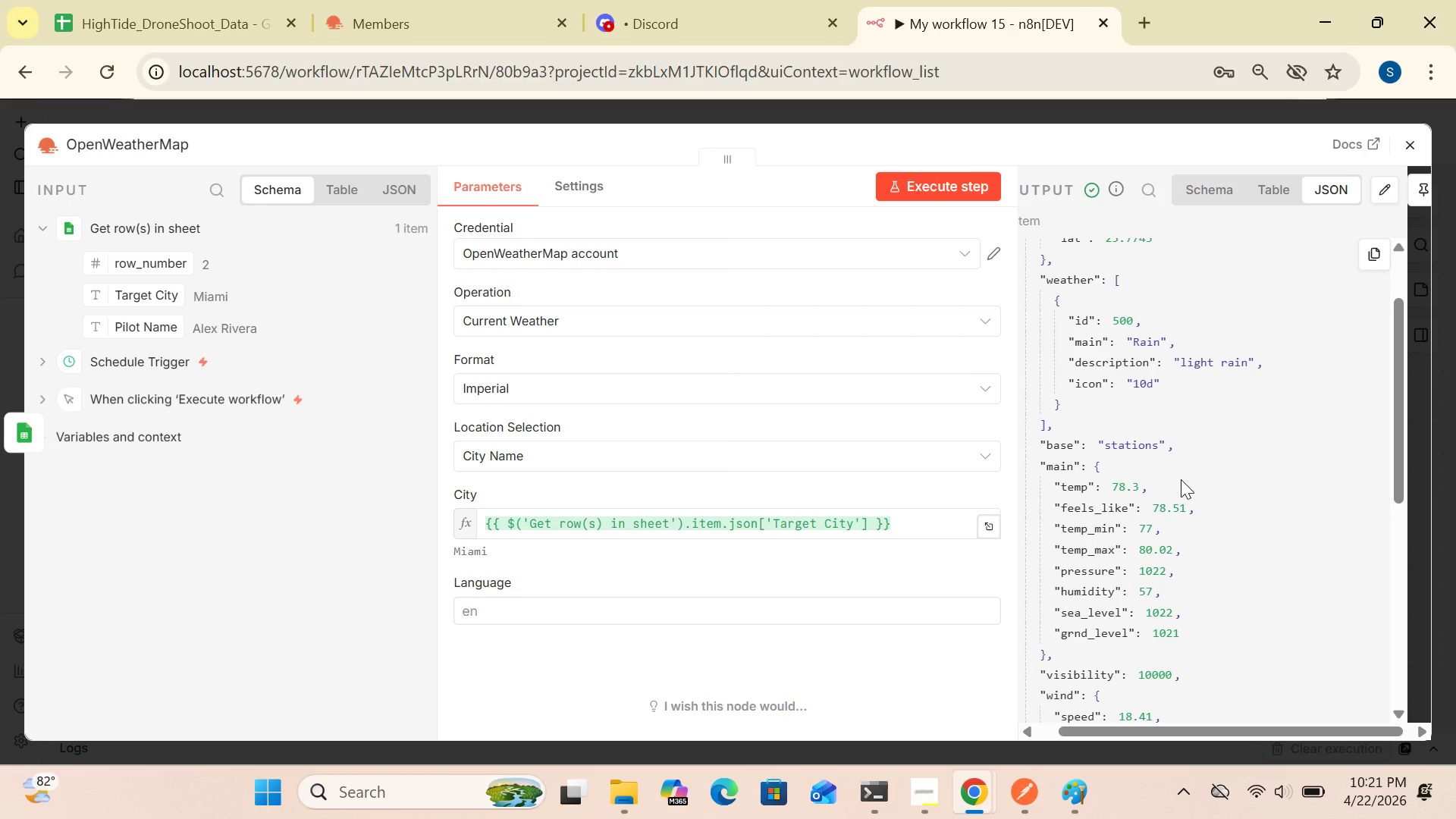 
left_click([1414, 142])
 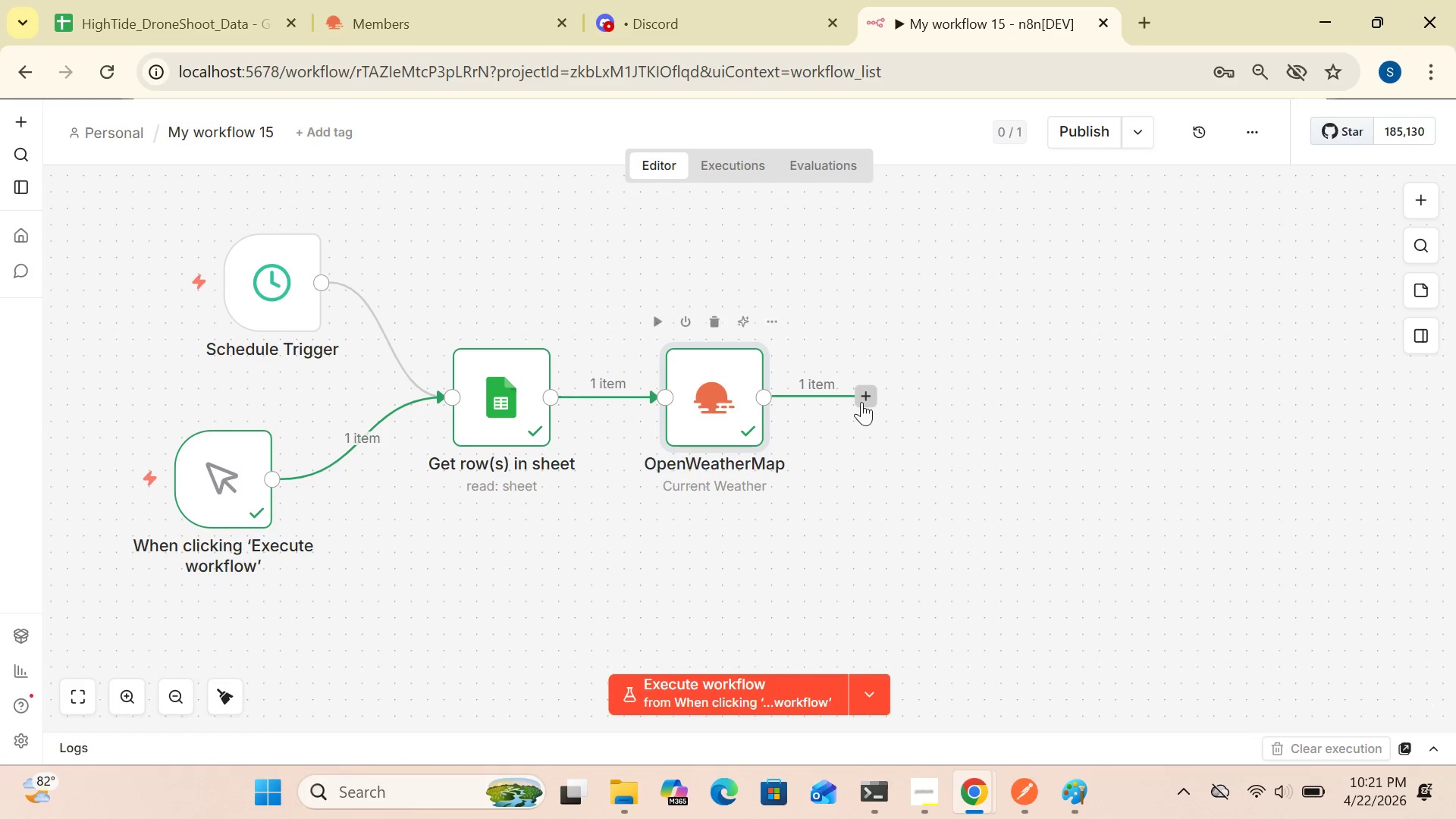 
left_click([861, 392])
 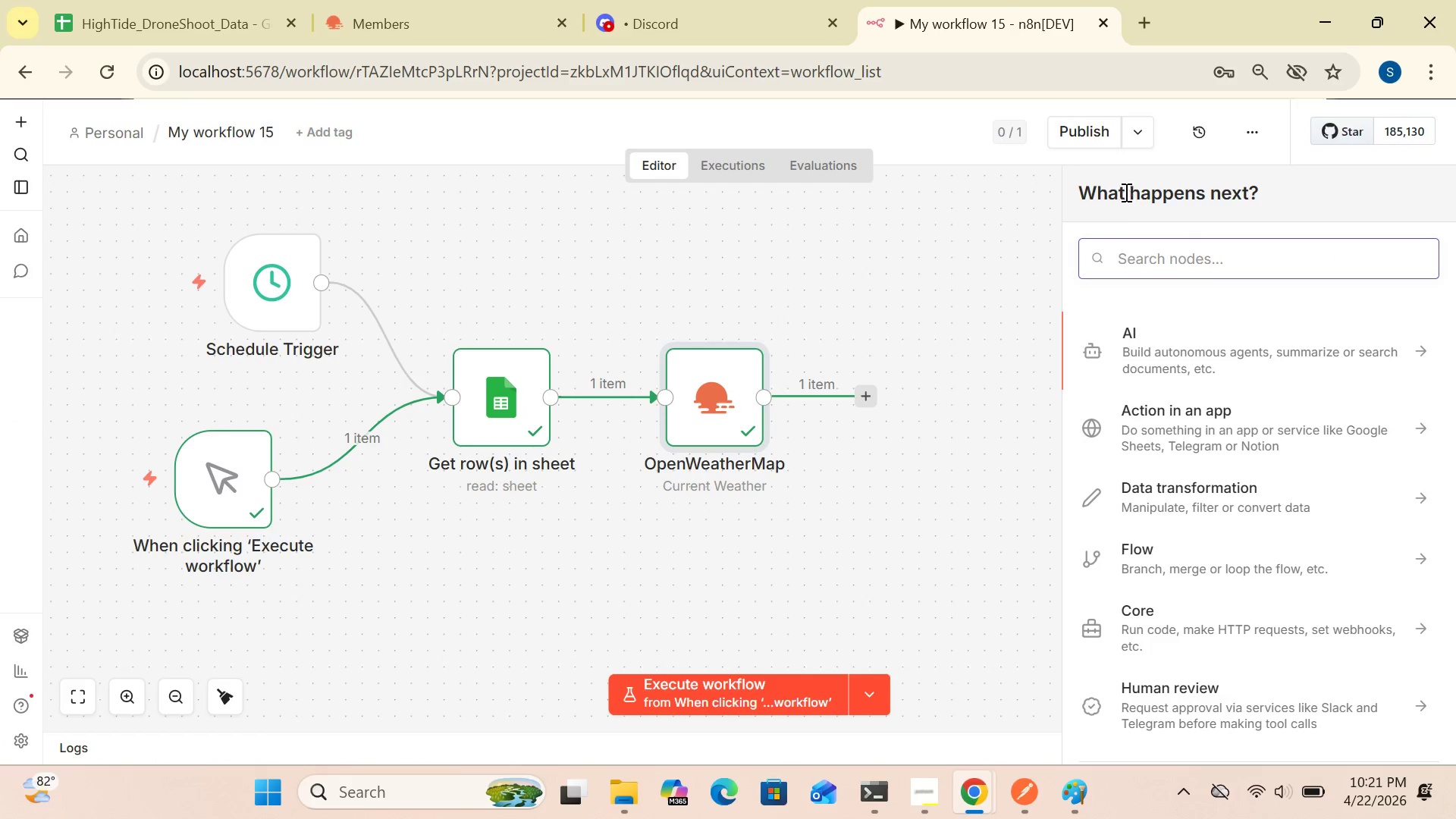 
type(if)
 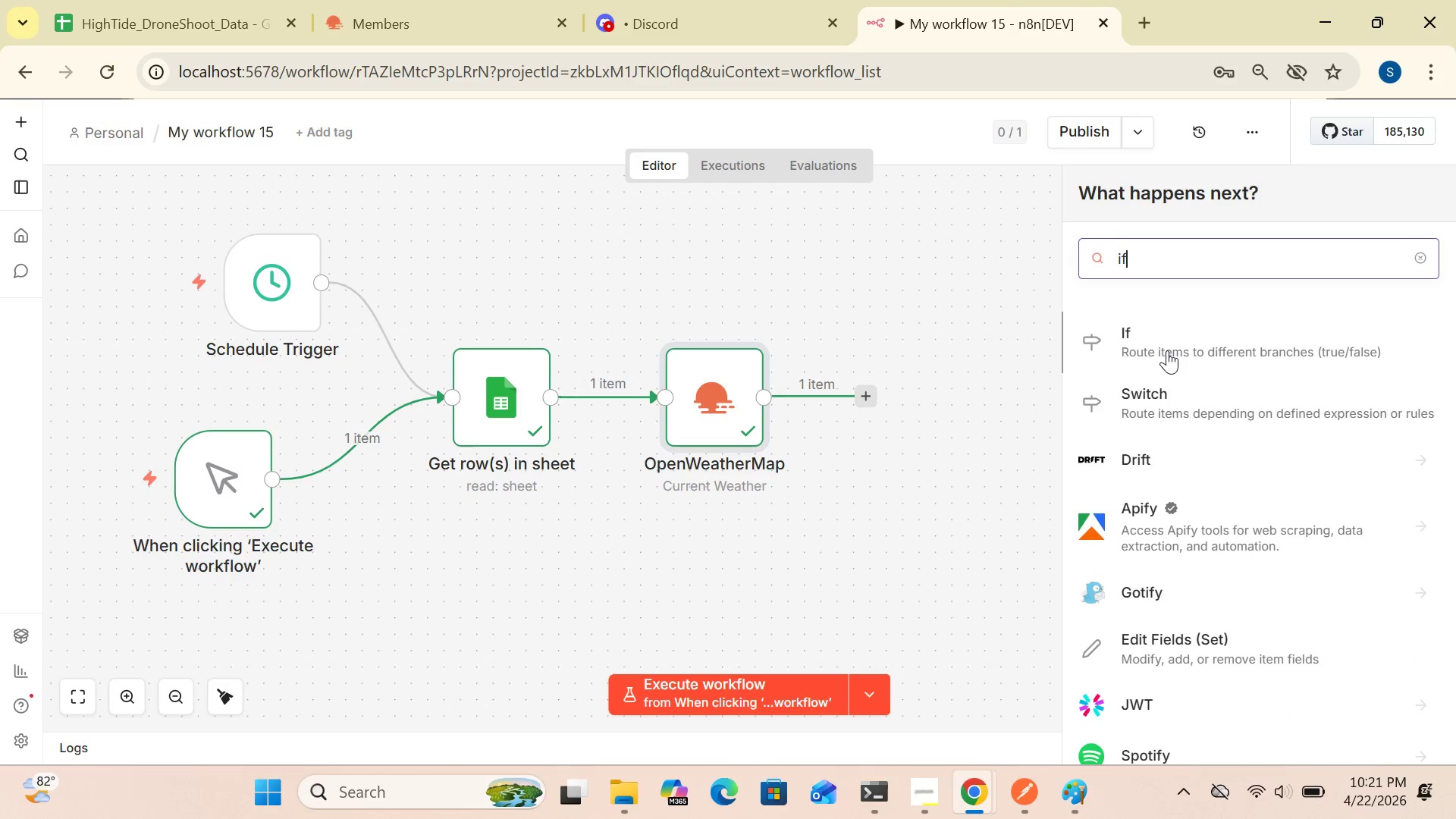 
double_click([1167, 350])
 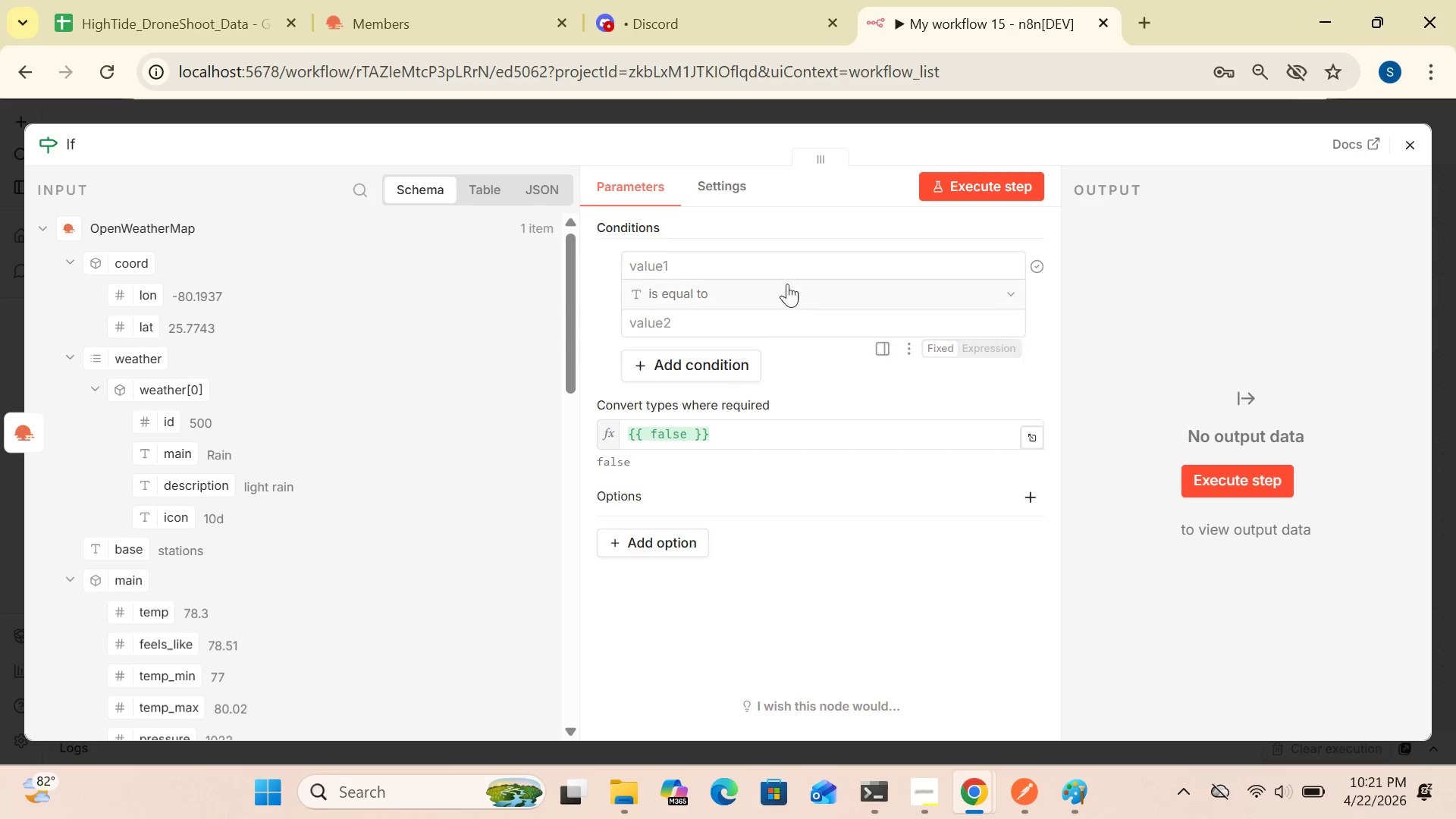 
wait(13.52)
 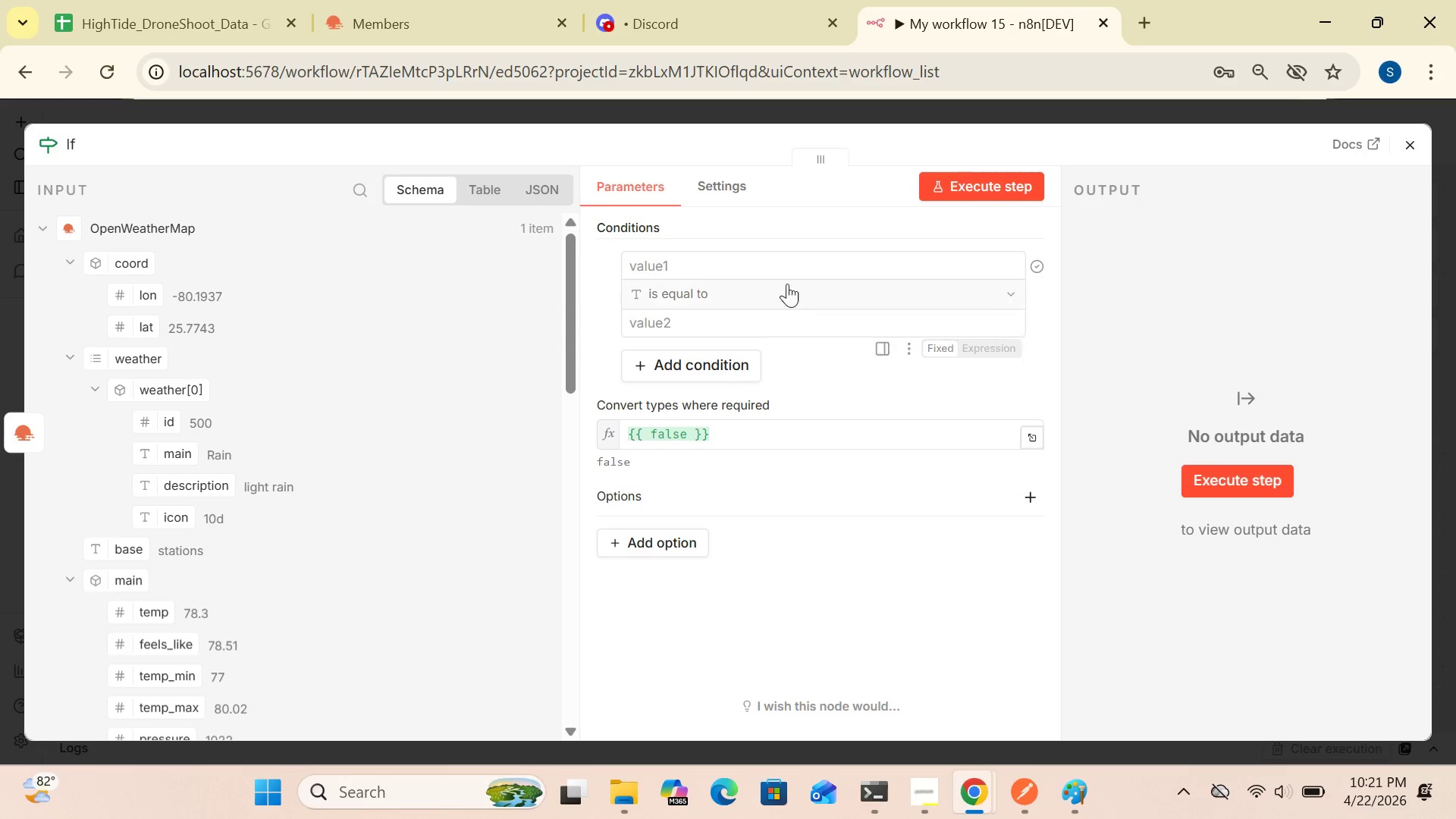 
left_click([993, 242])
 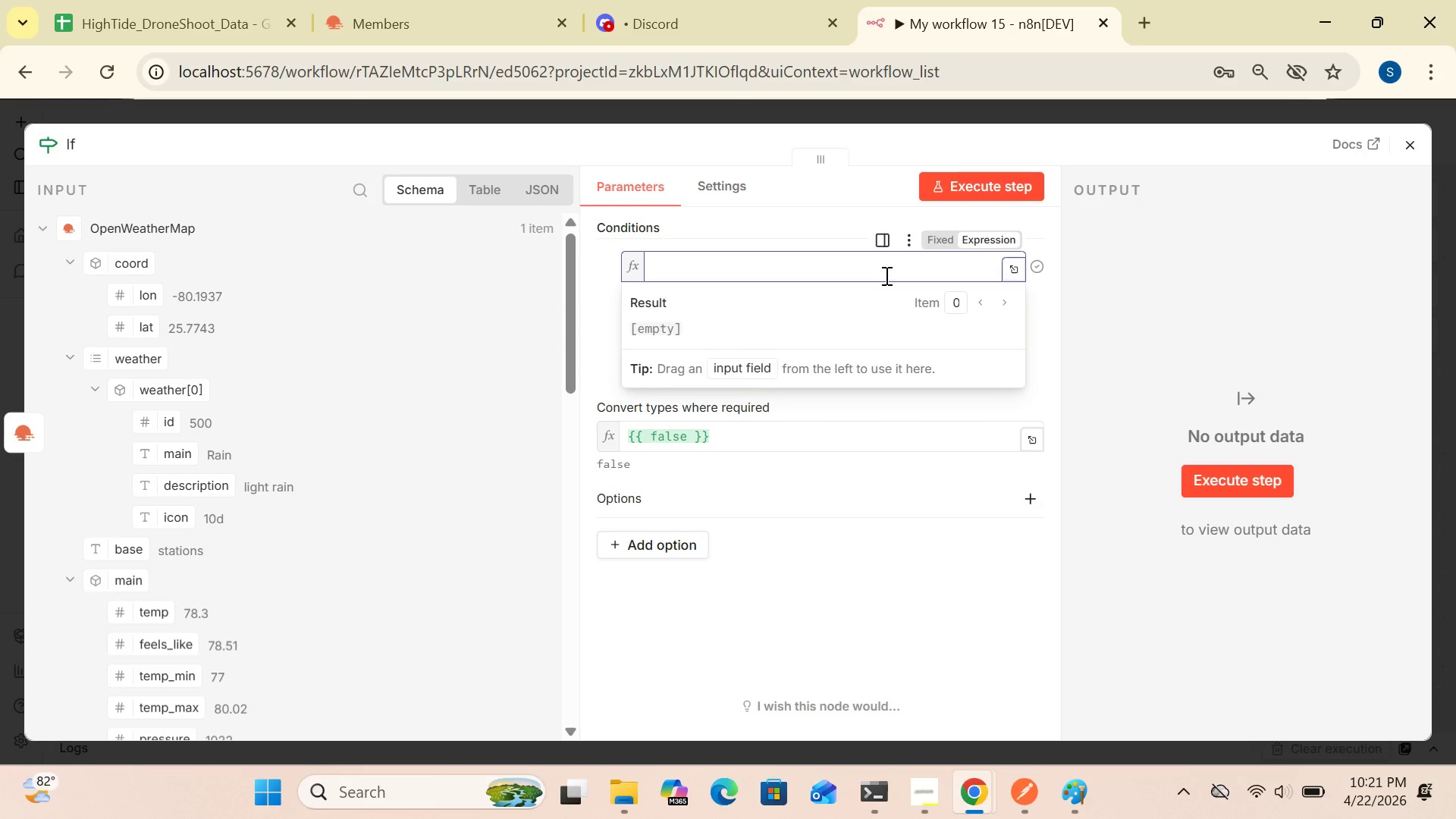 
key(Shift+BracketLeft)
 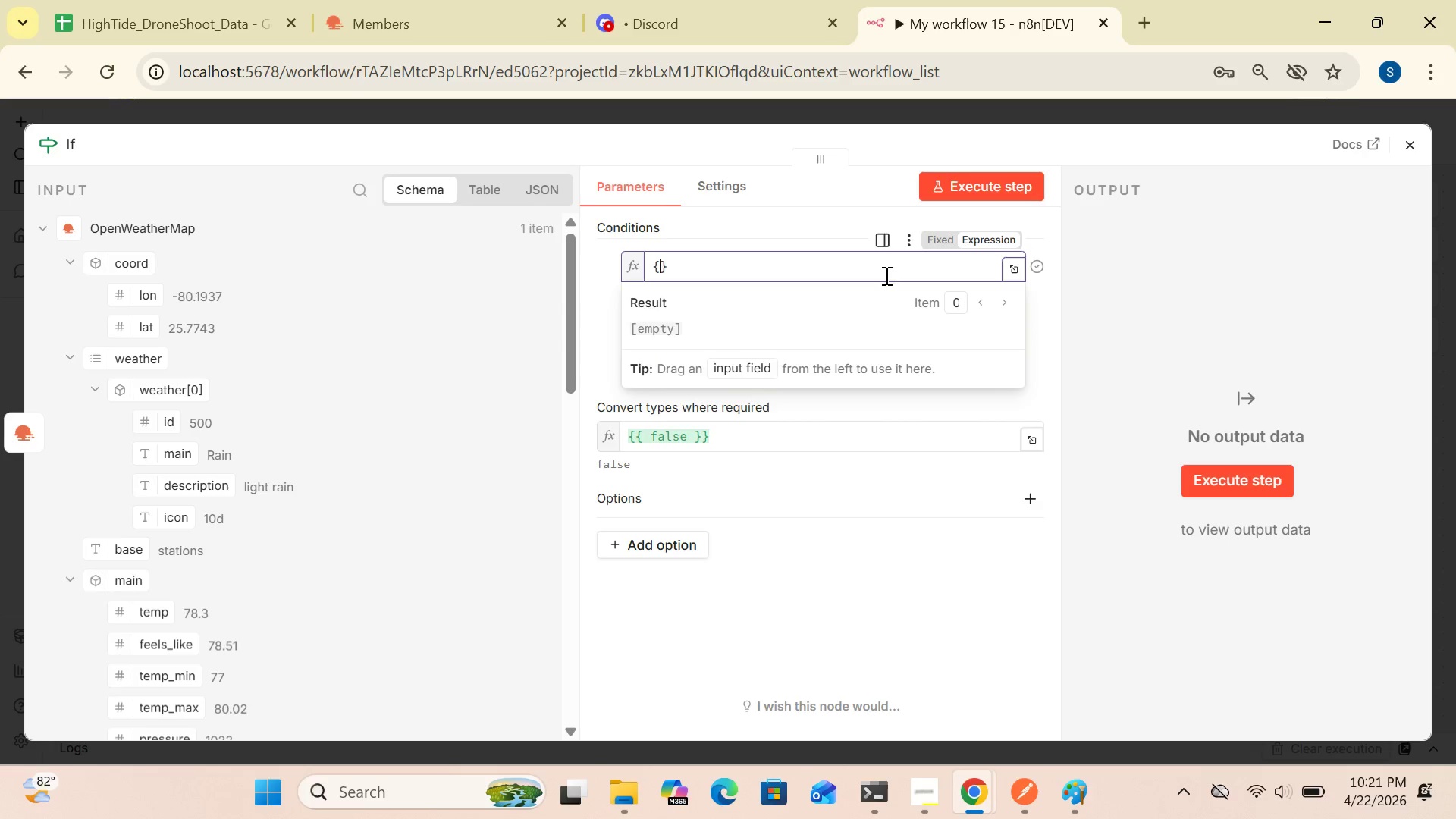 
key(Shift+BracketLeft)
 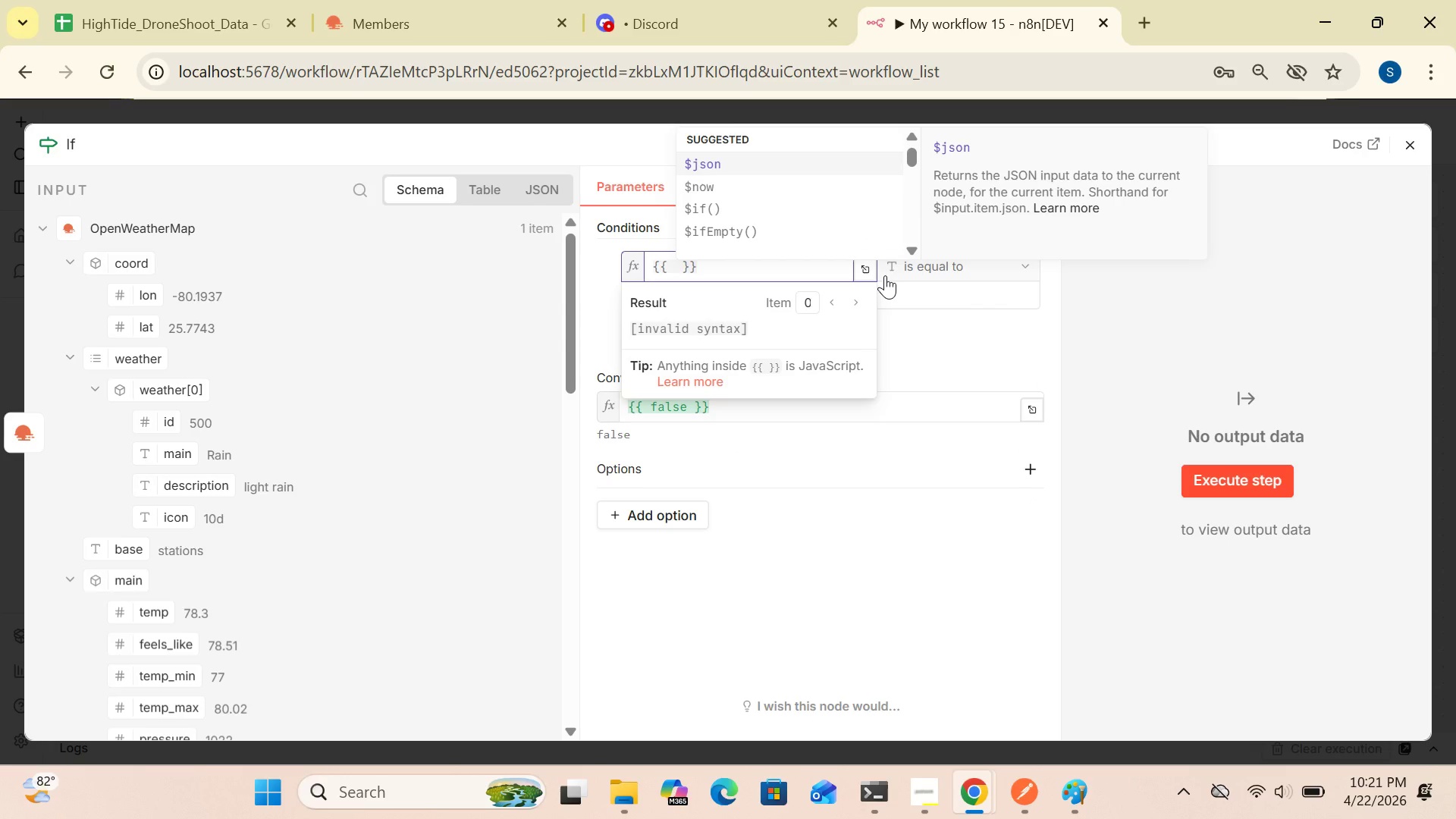 
key(Shift+4)
 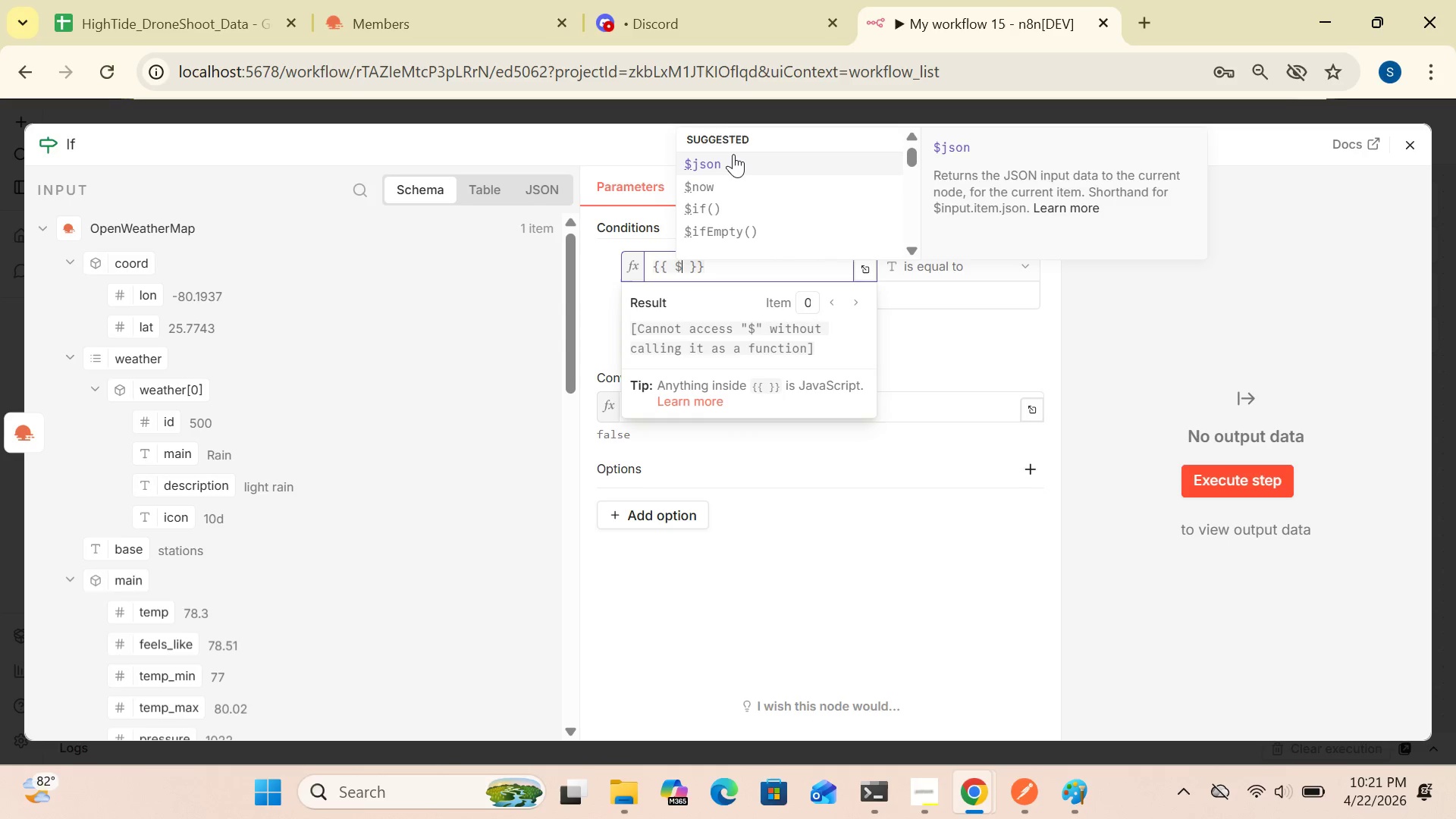 
left_click([733, 156])
 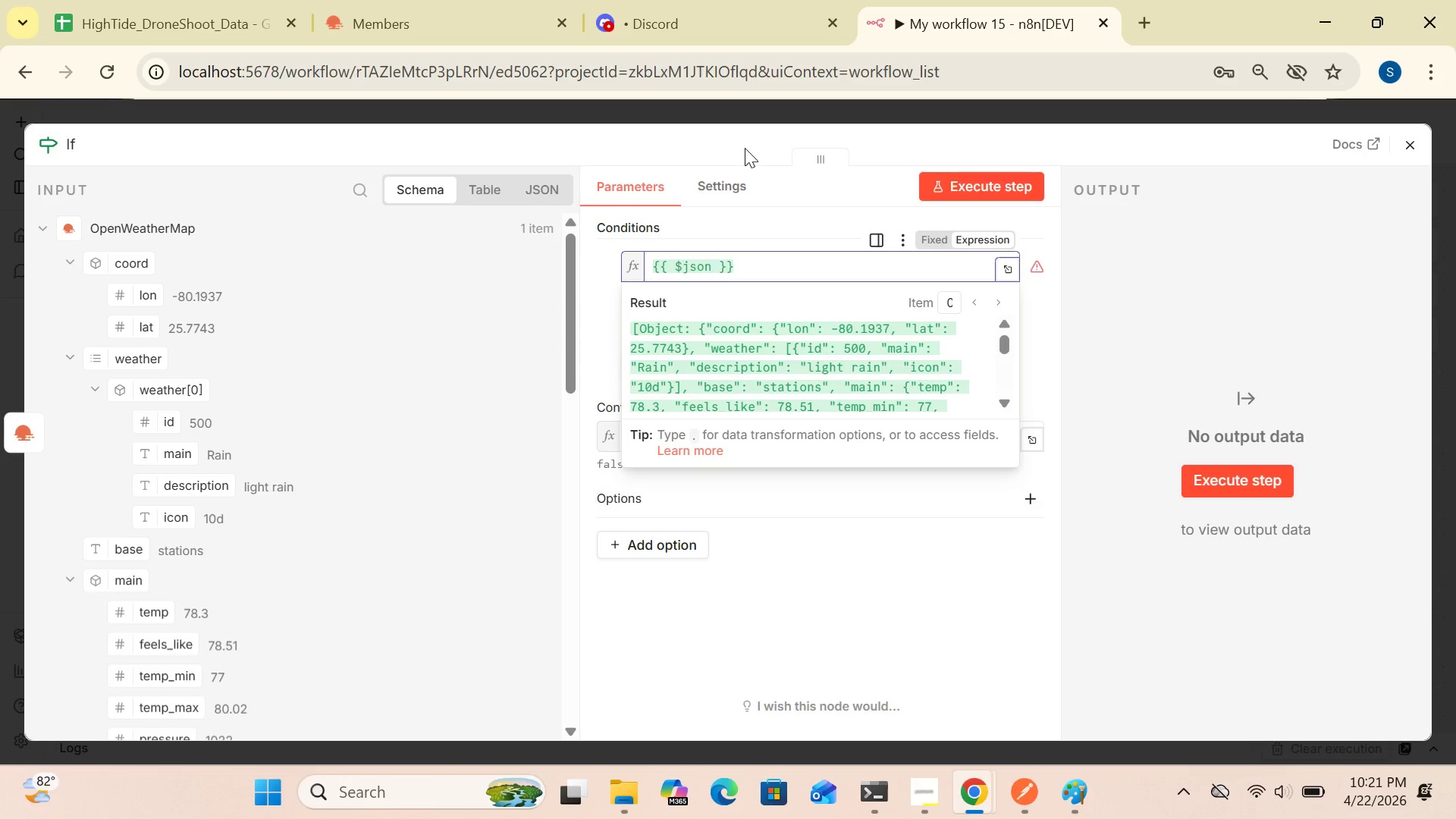 
type(.wind)
 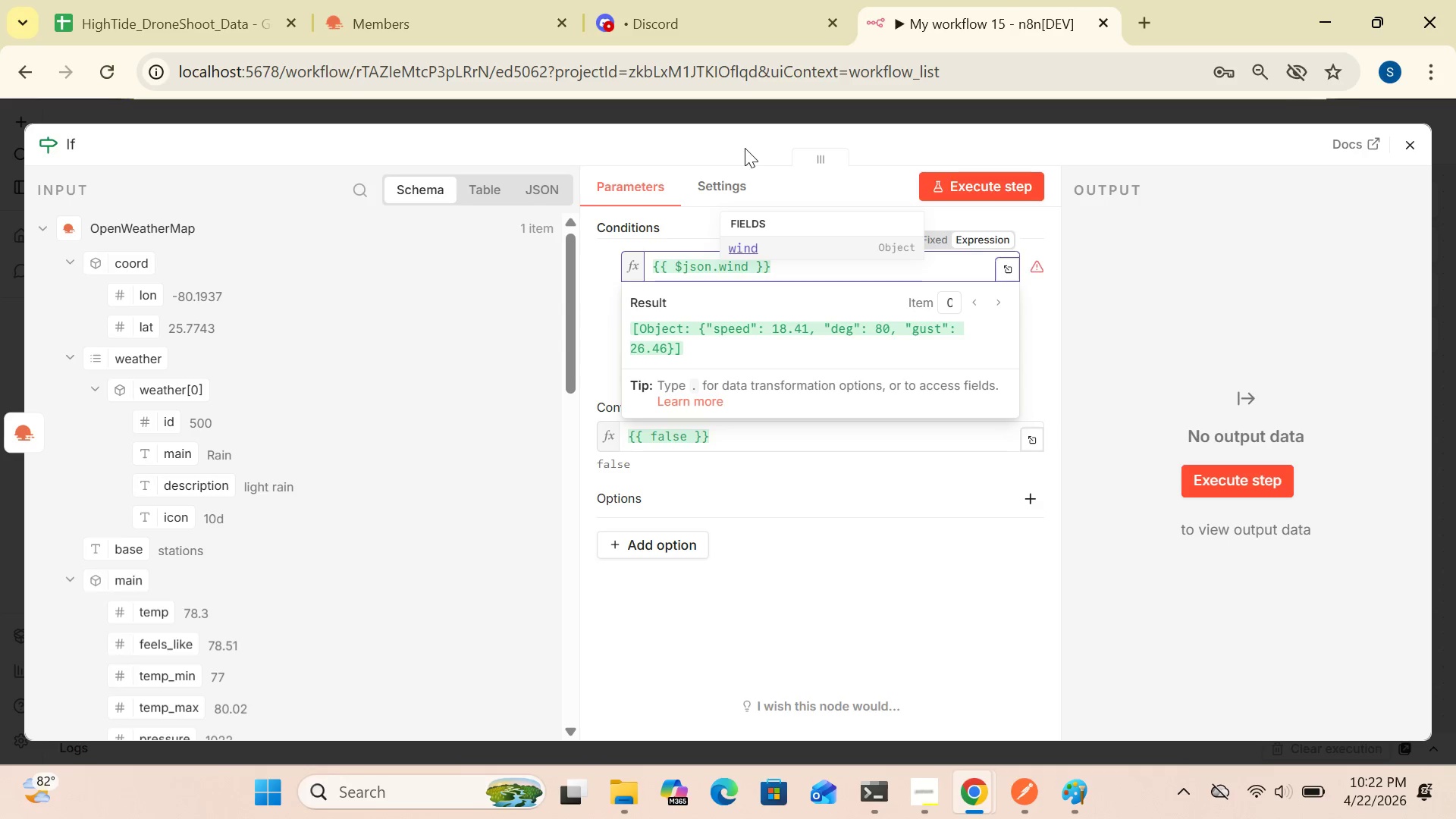 
wait(9.0)
 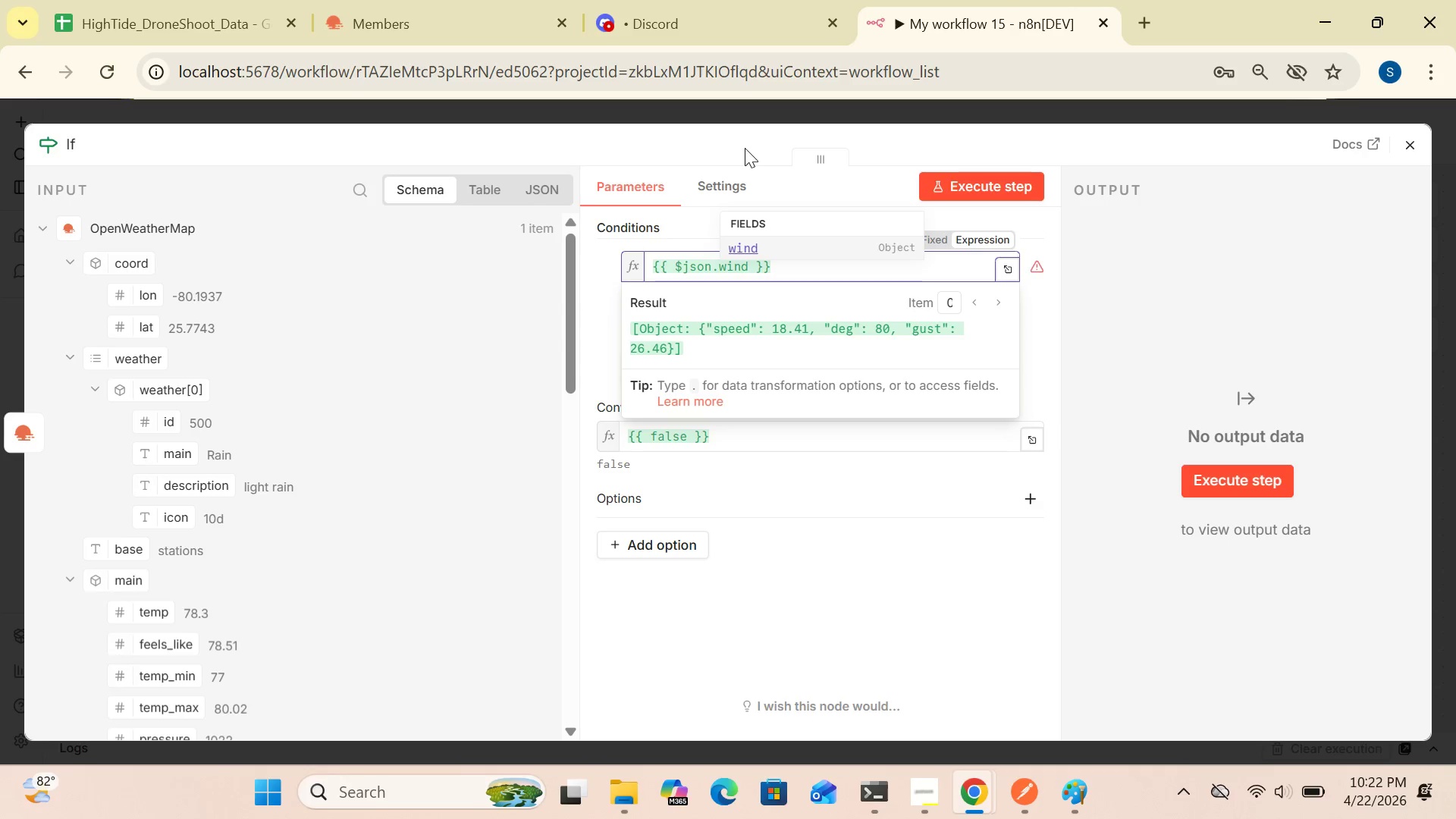 
type(.speed)
 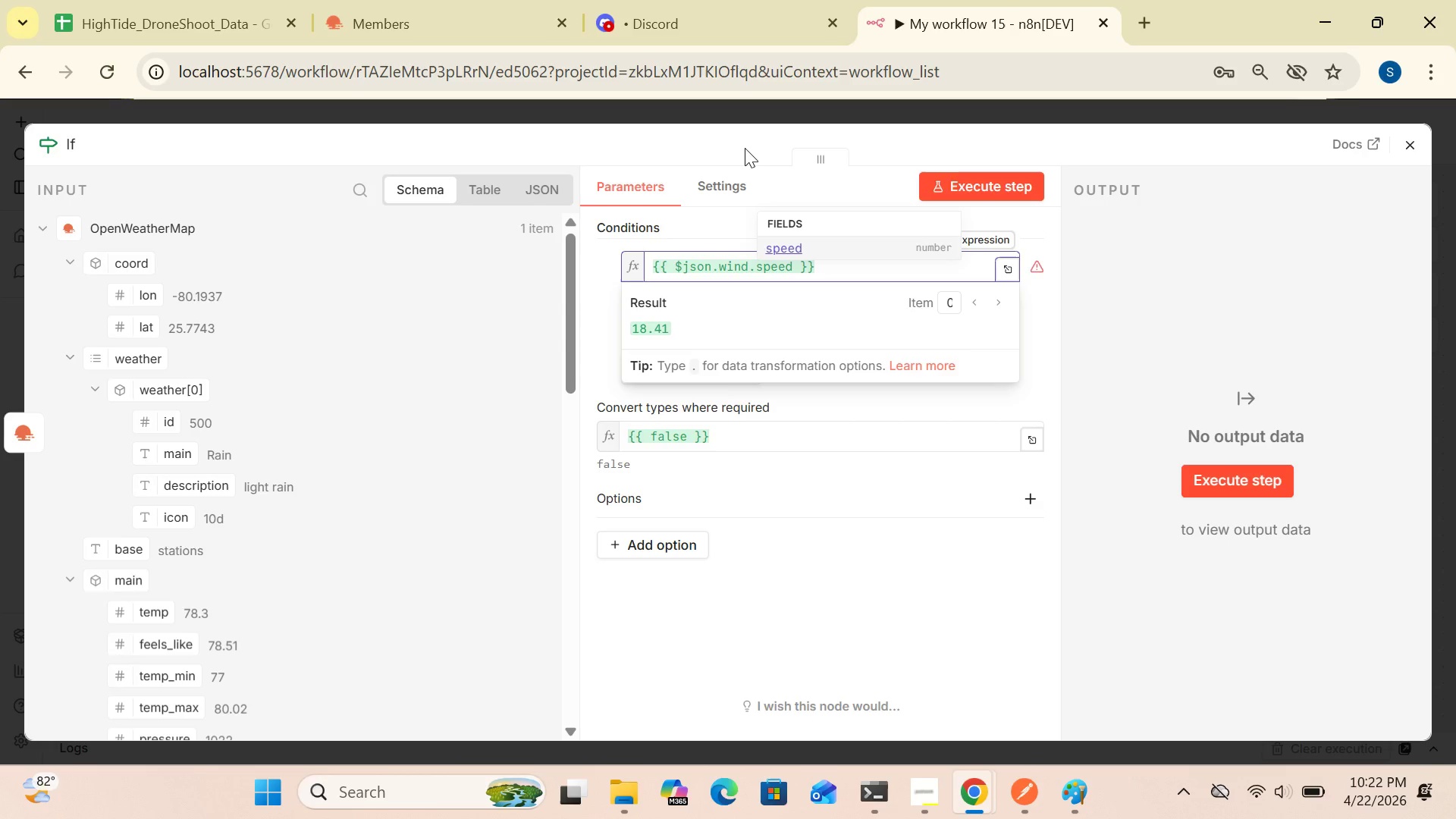 
wait(9.22)
 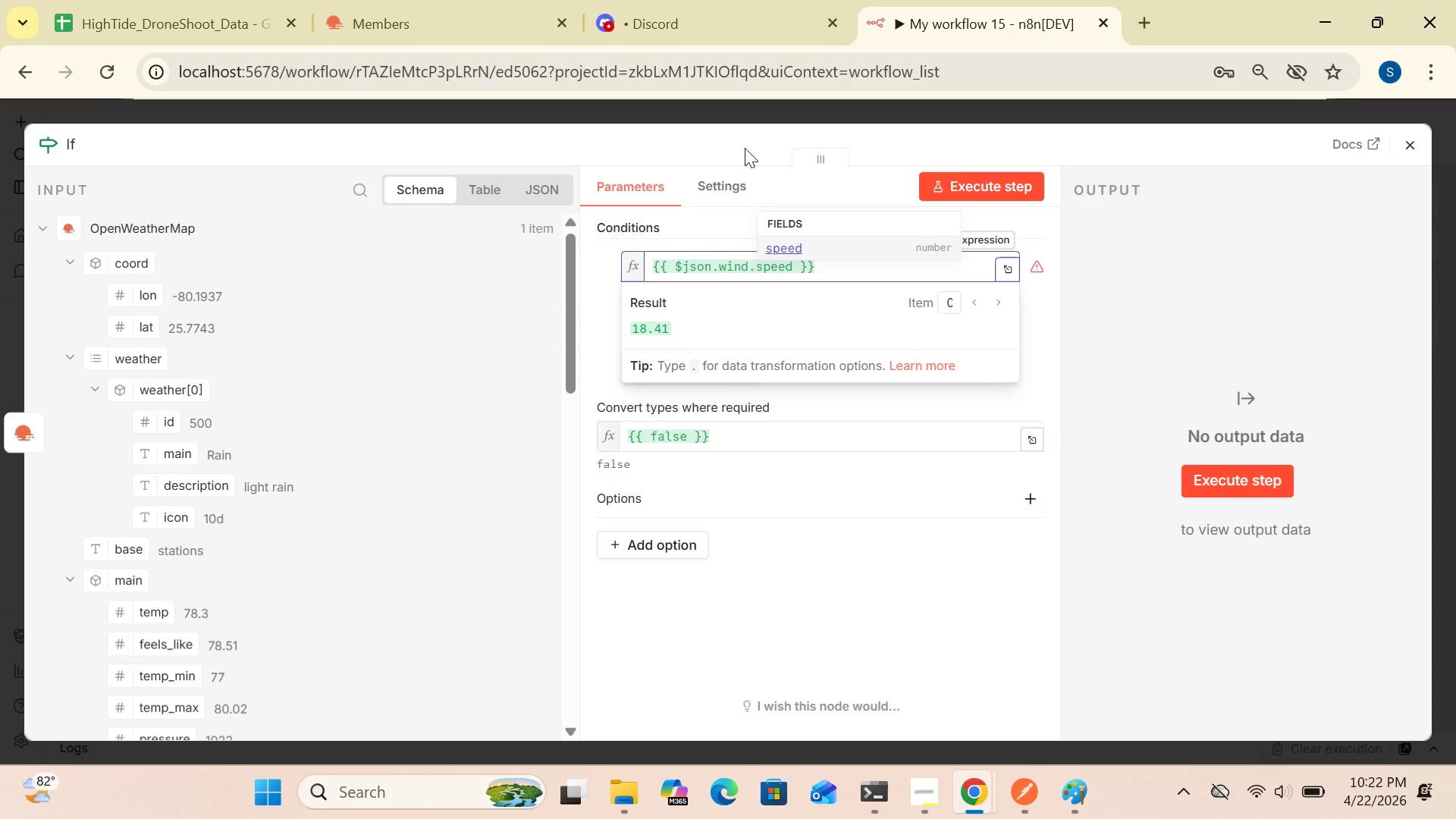 
left_click([780, 239])
 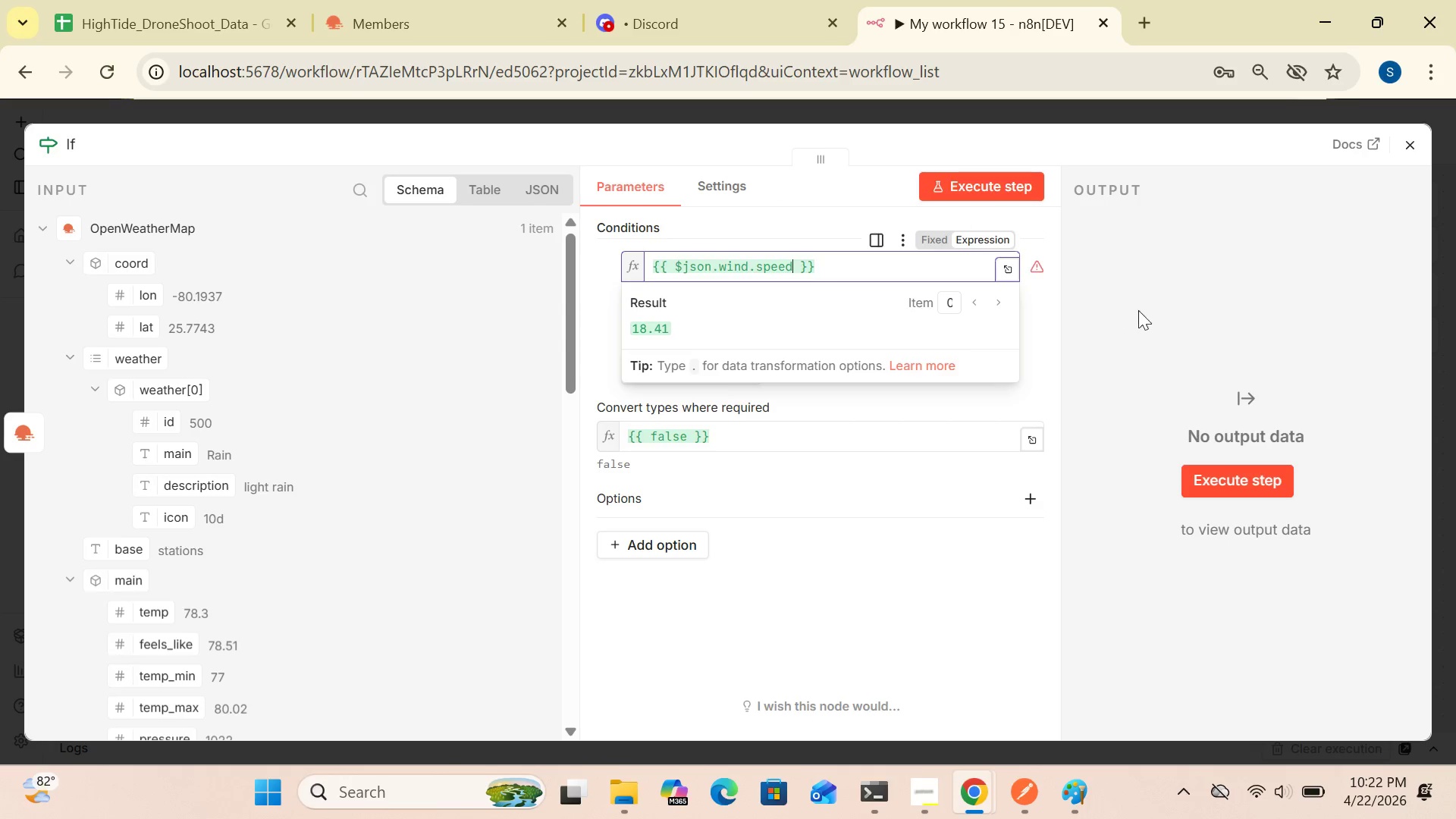 
left_click([1149, 312])
 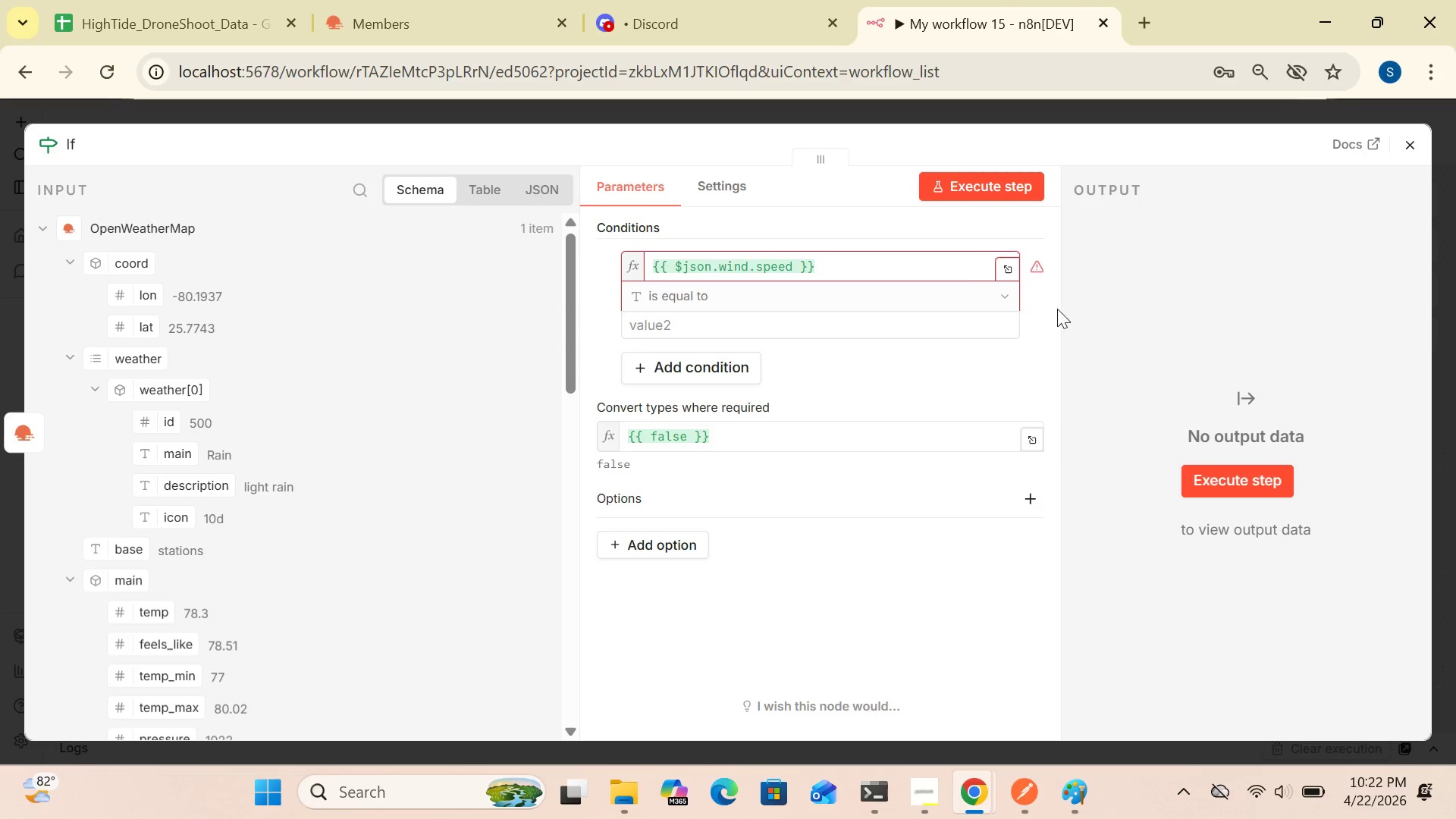 
left_click([1041, 265])
 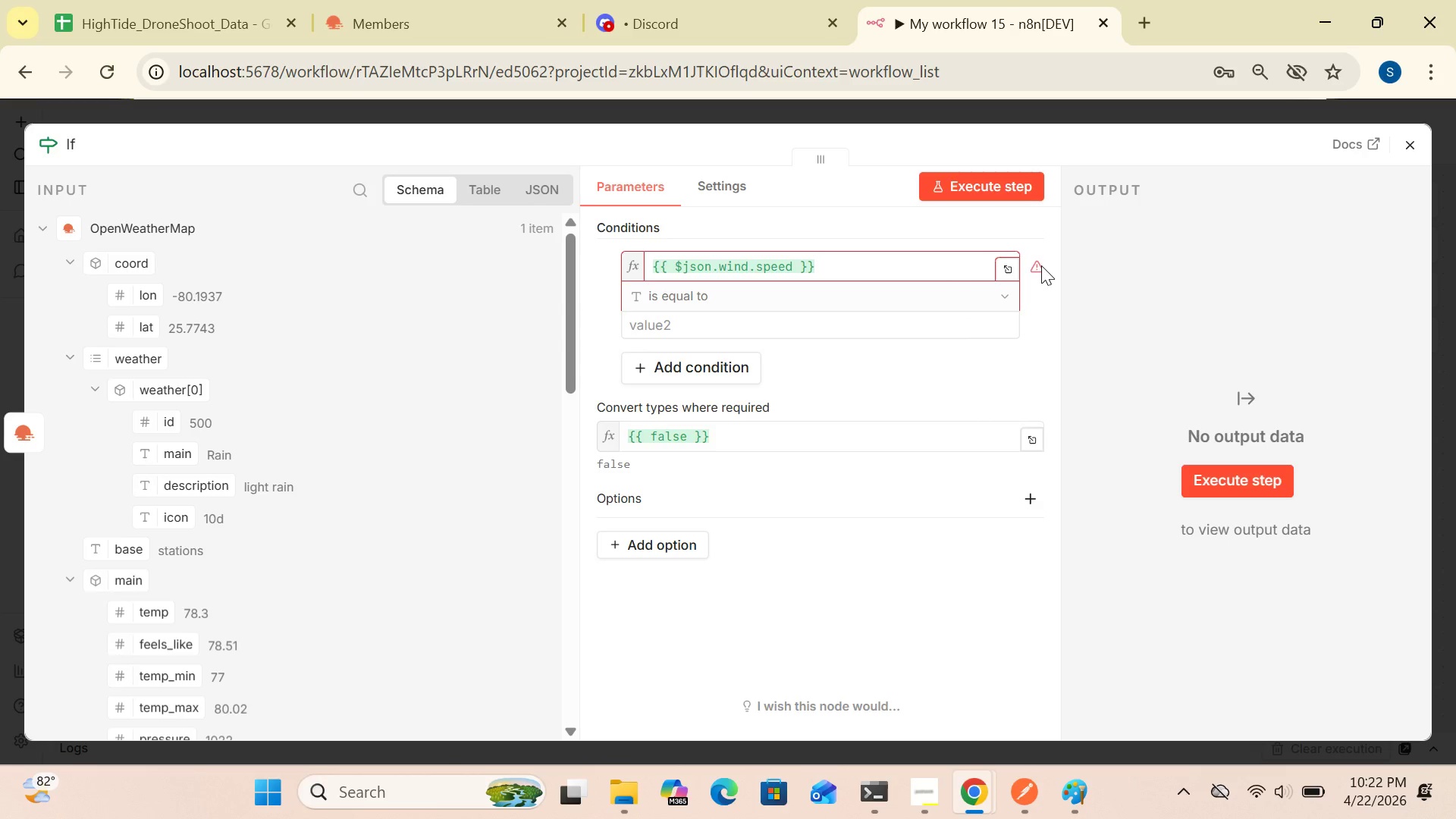 
left_click([1041, 265])
 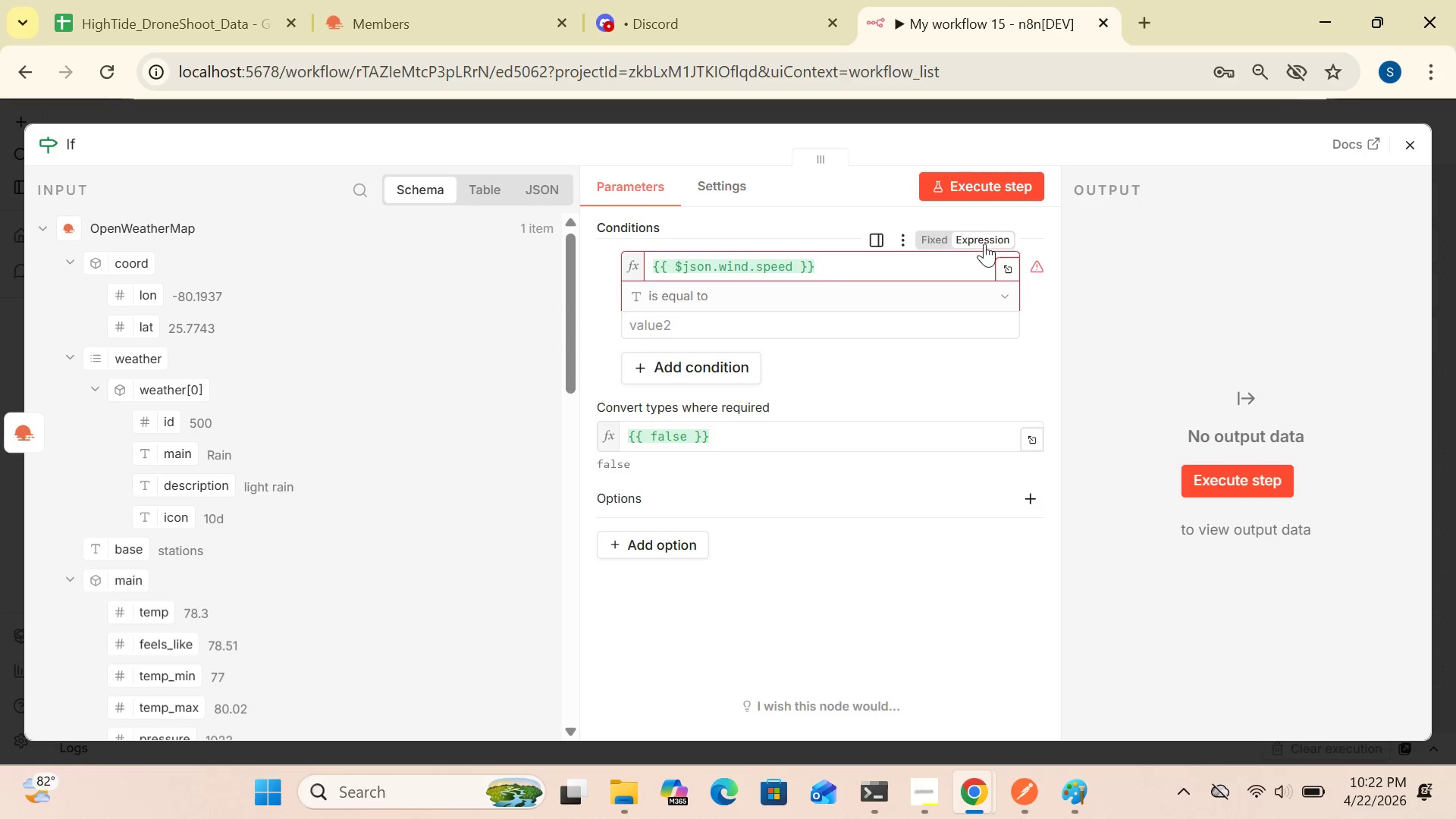 
left_click([984, 243])
 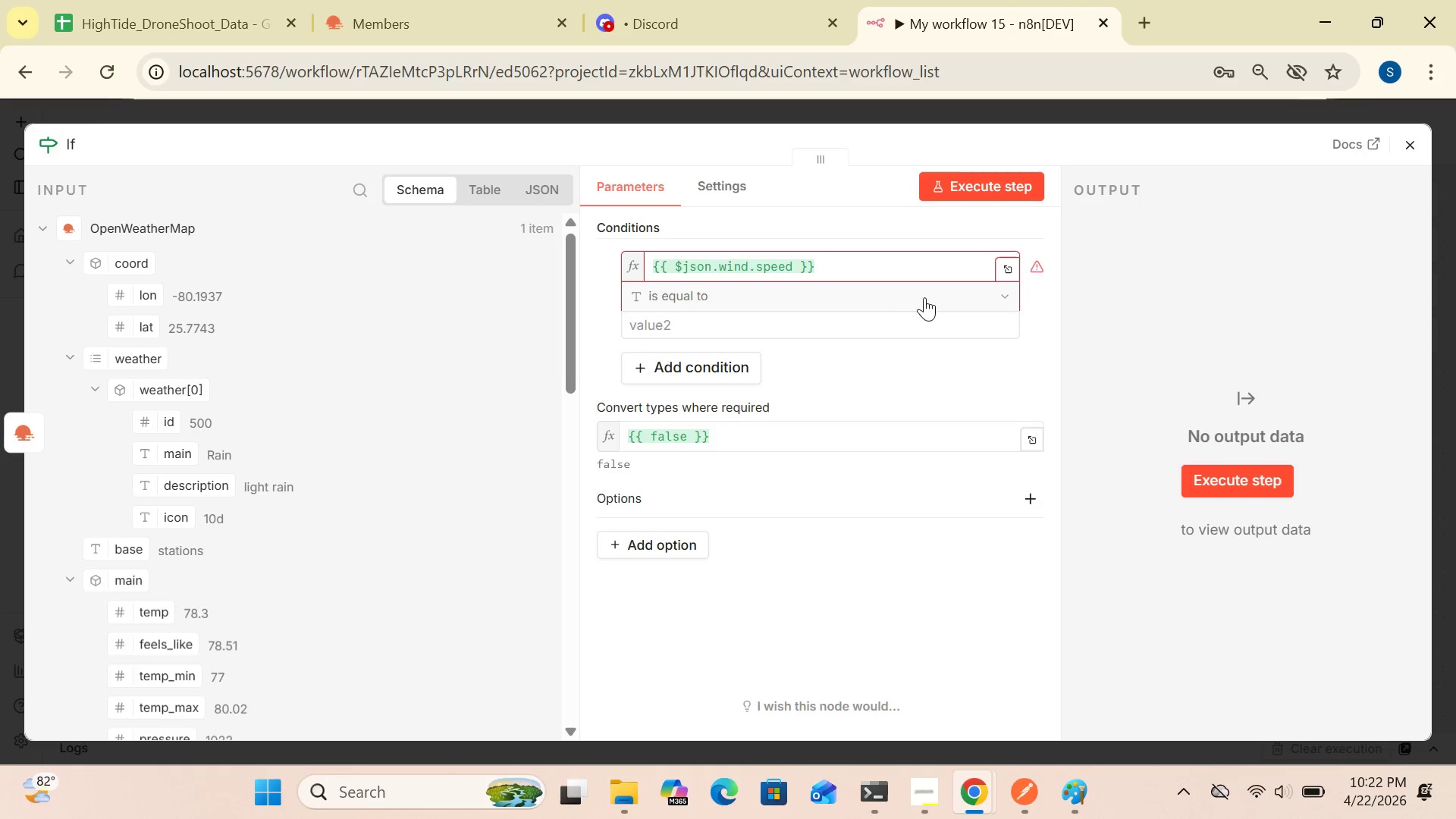 
wait(5.88)
 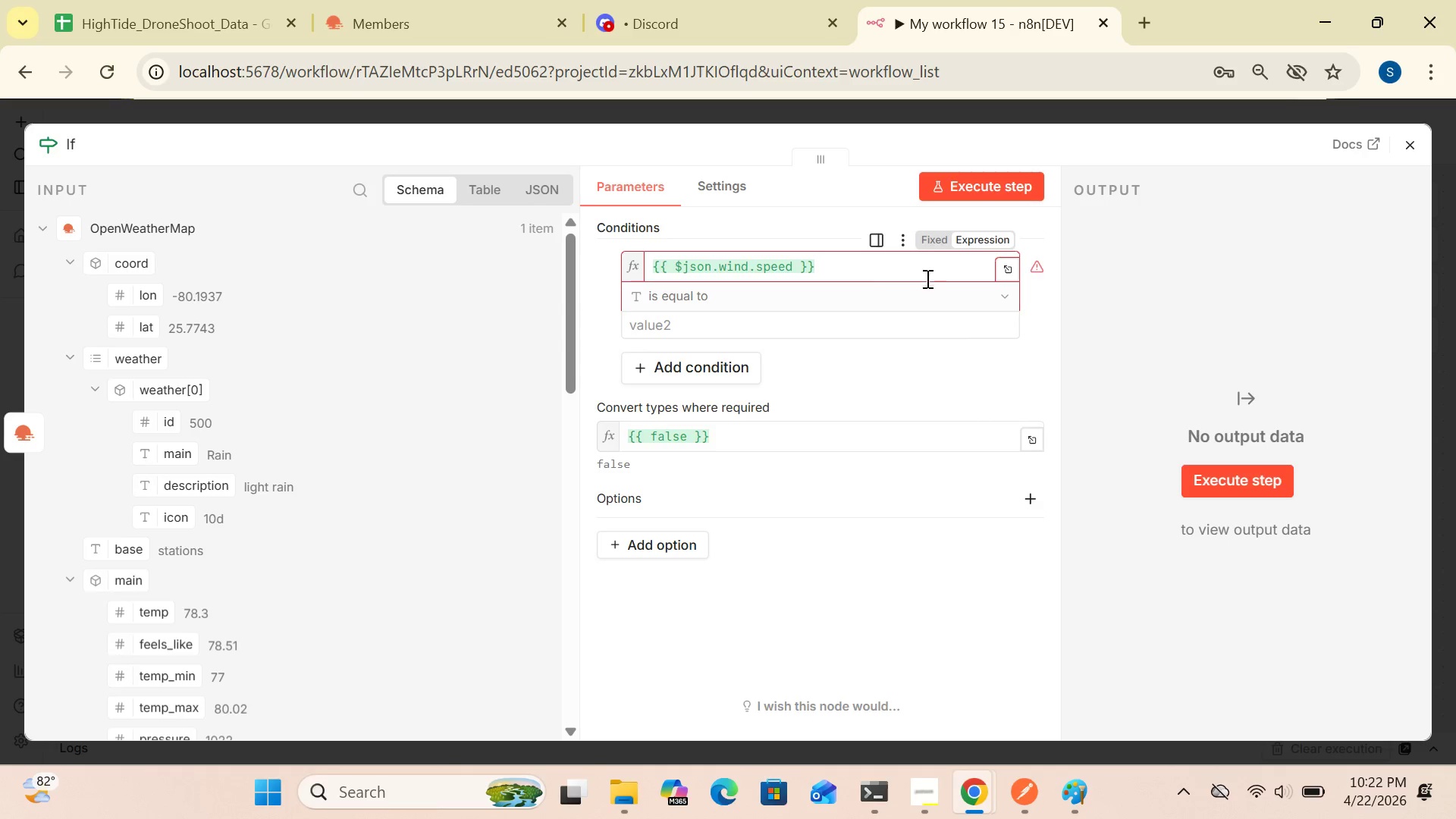 
left_click([949, 293])
 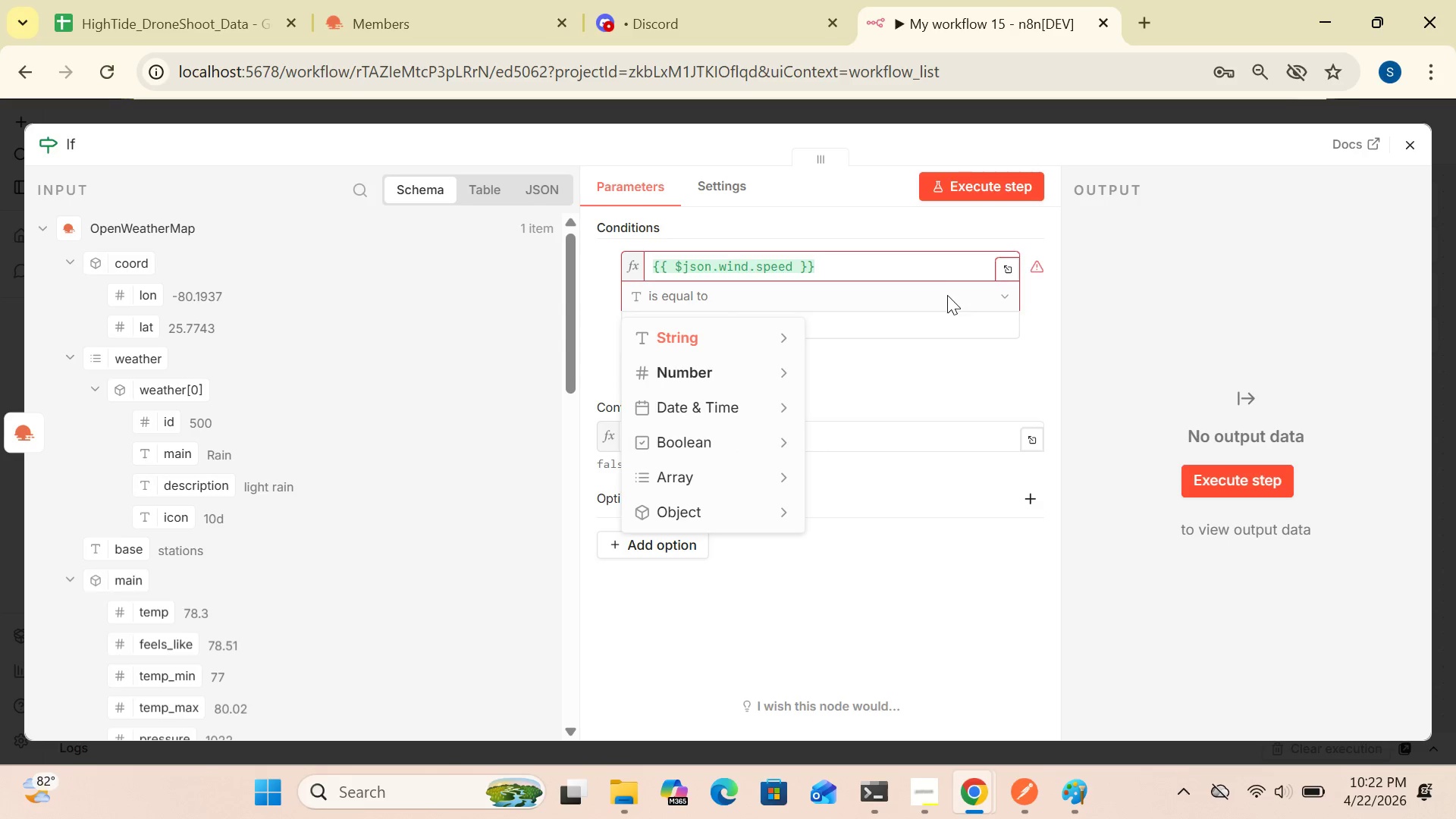 
mouse_move([781, 378])
 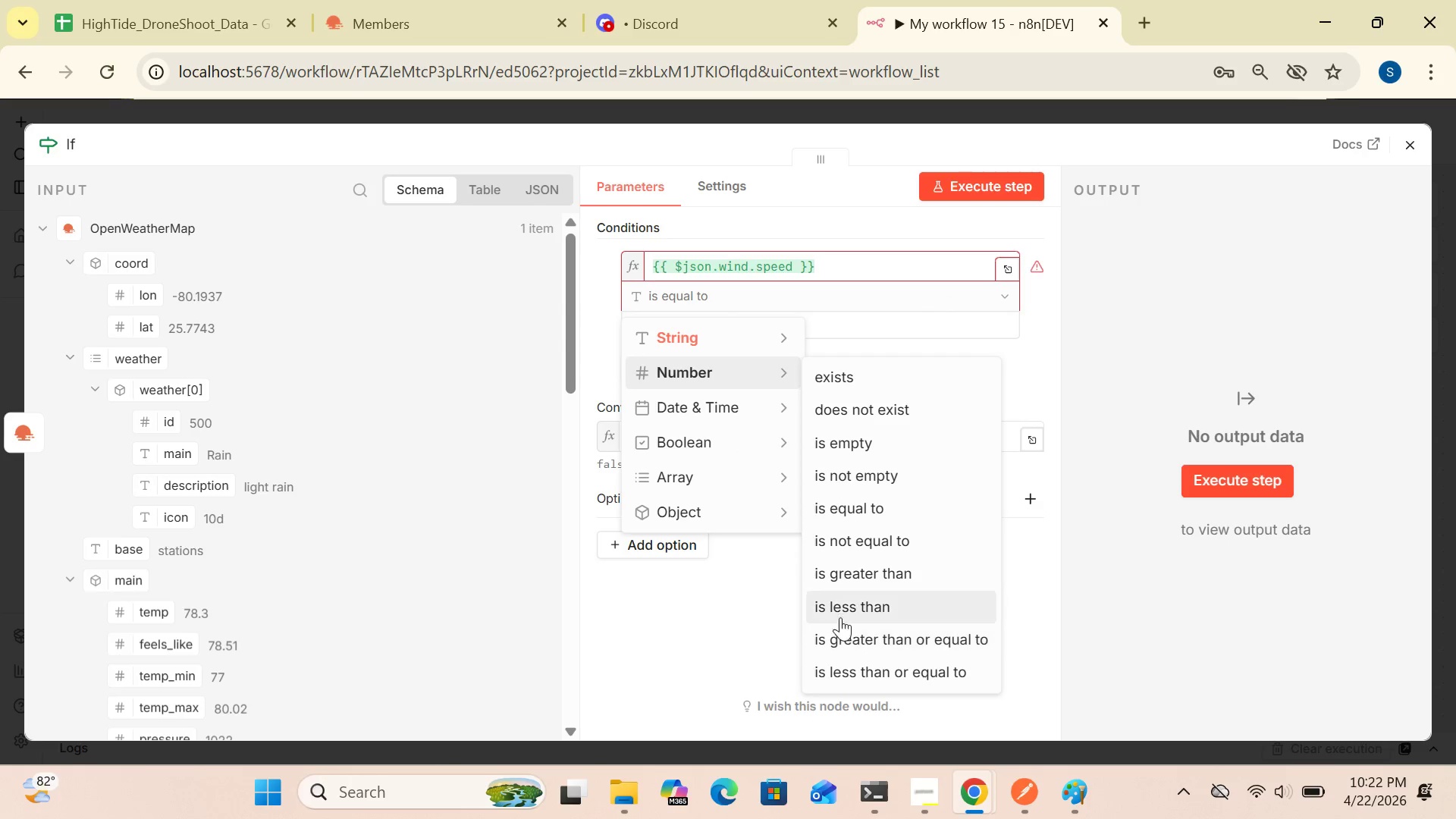 
left_click([836, 595])
 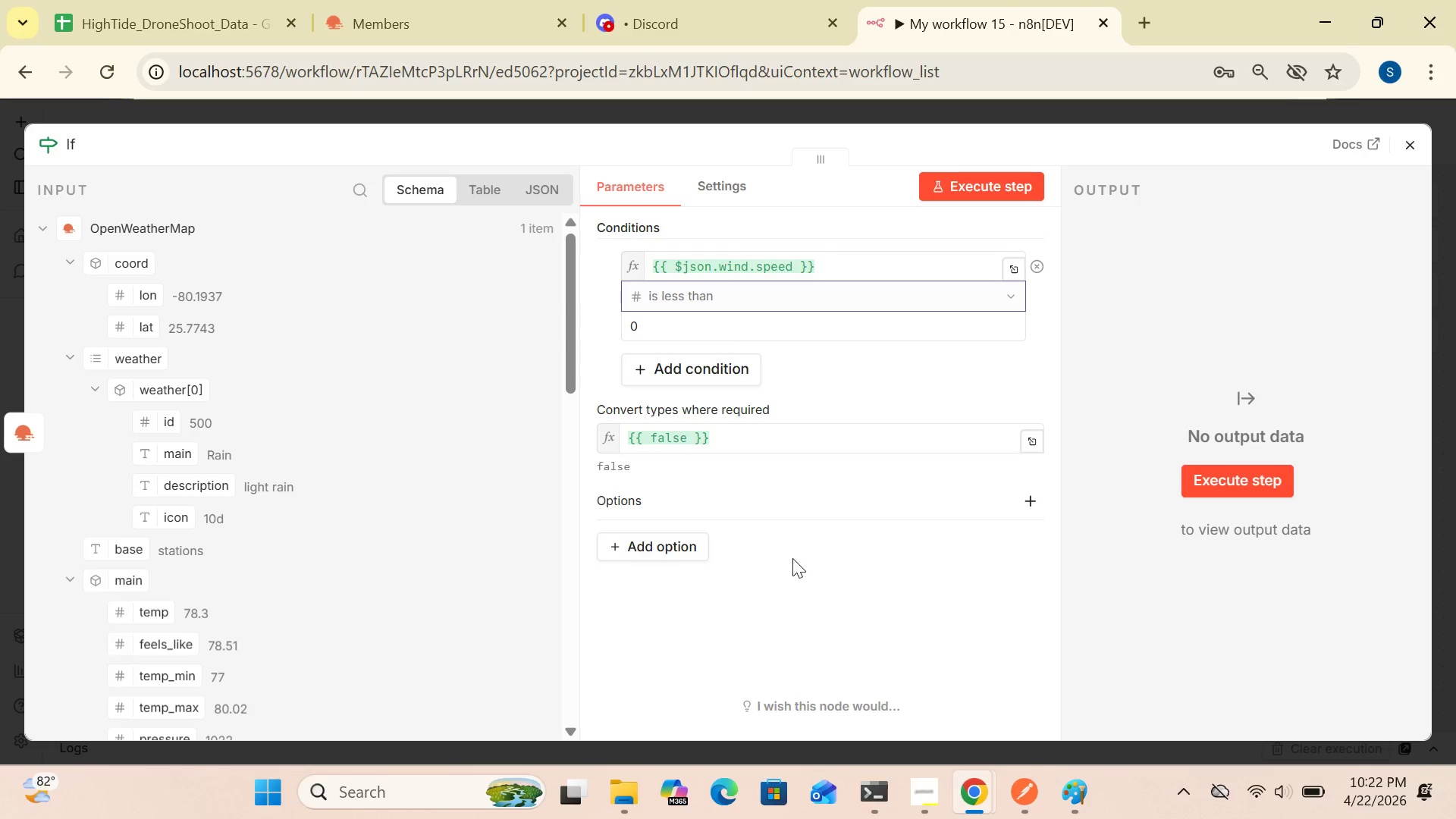 
wait(6.89)
 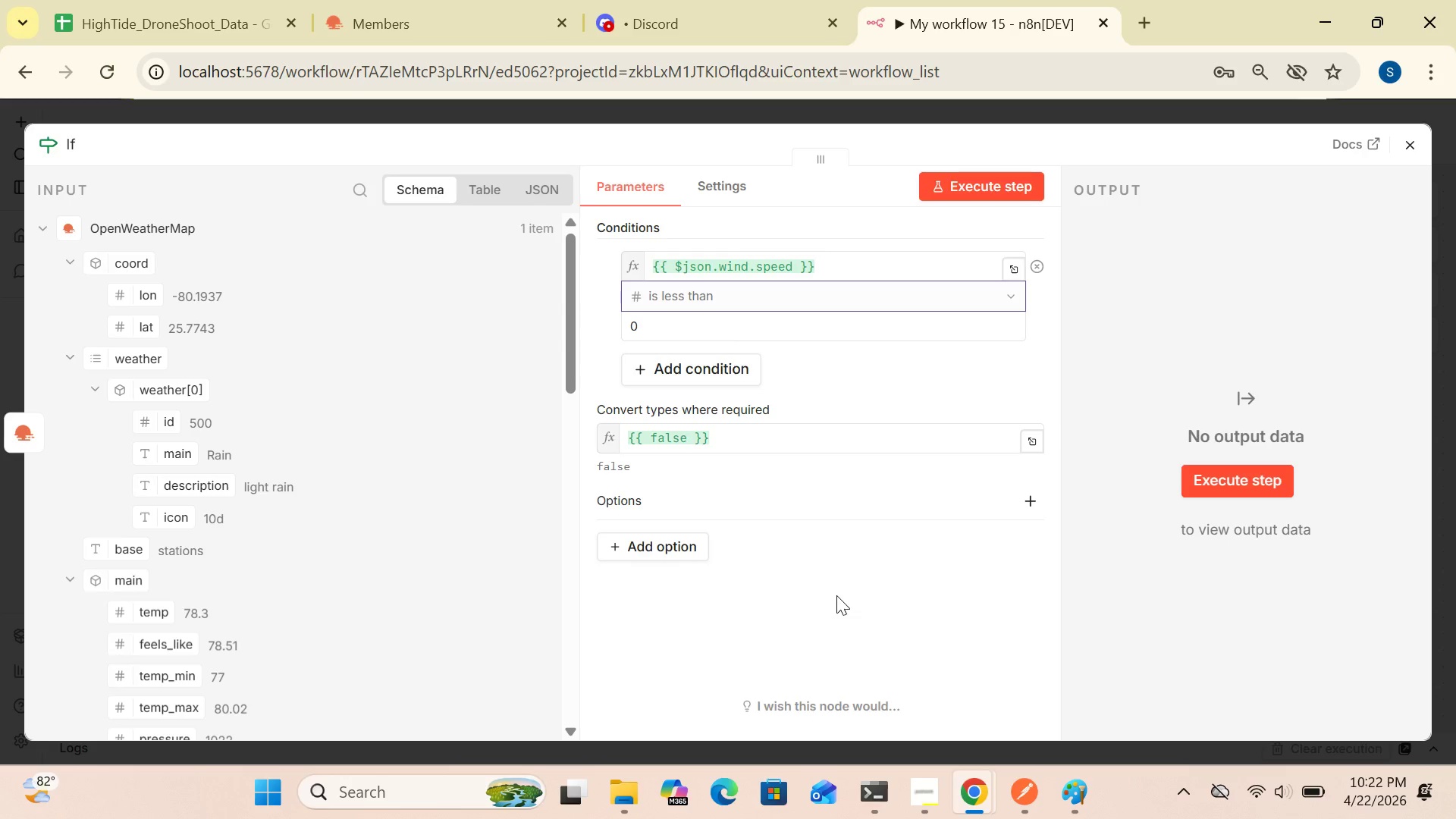 
left_click([705, 322])
 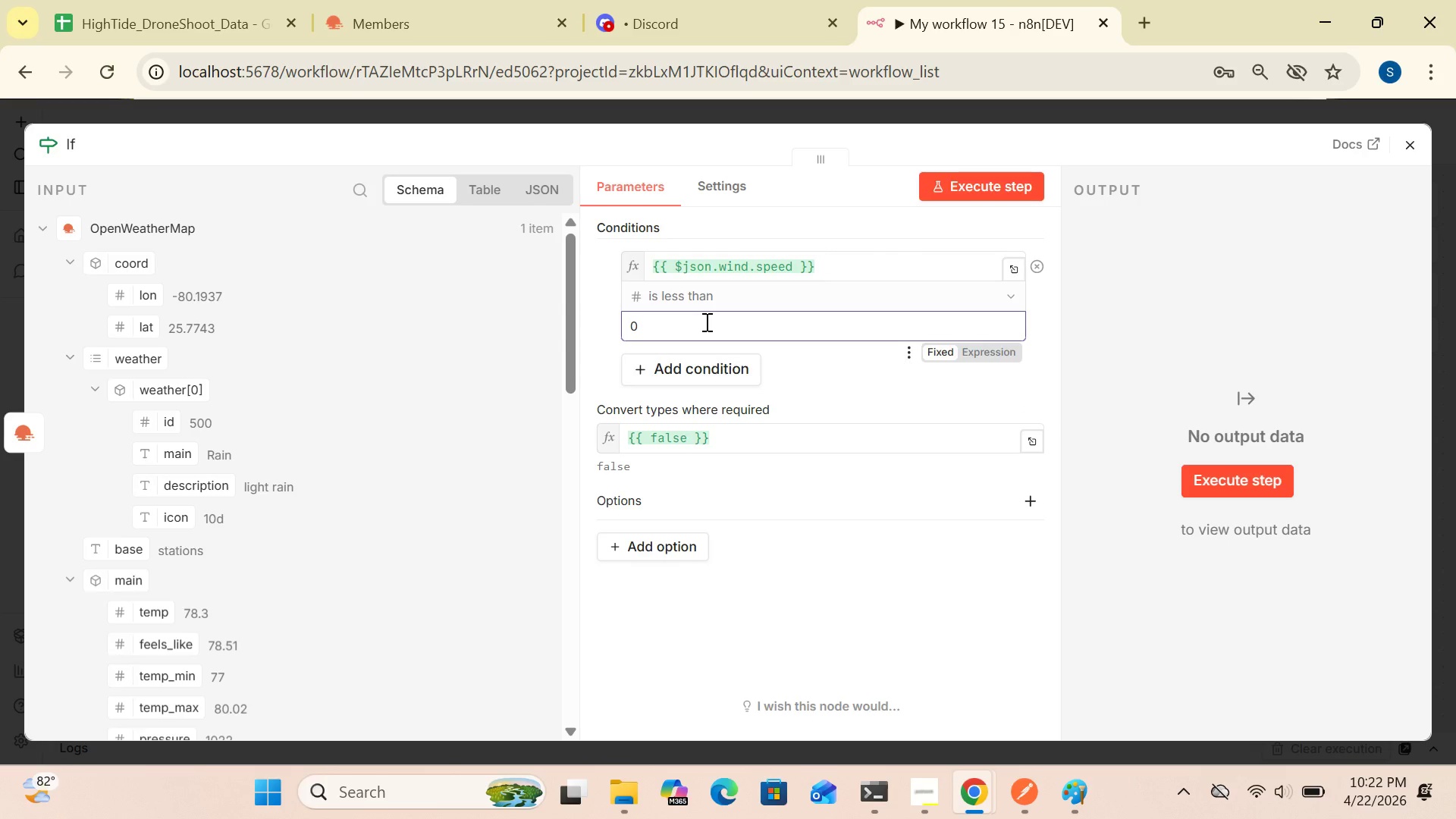 
key(Backspace)
type(15)
 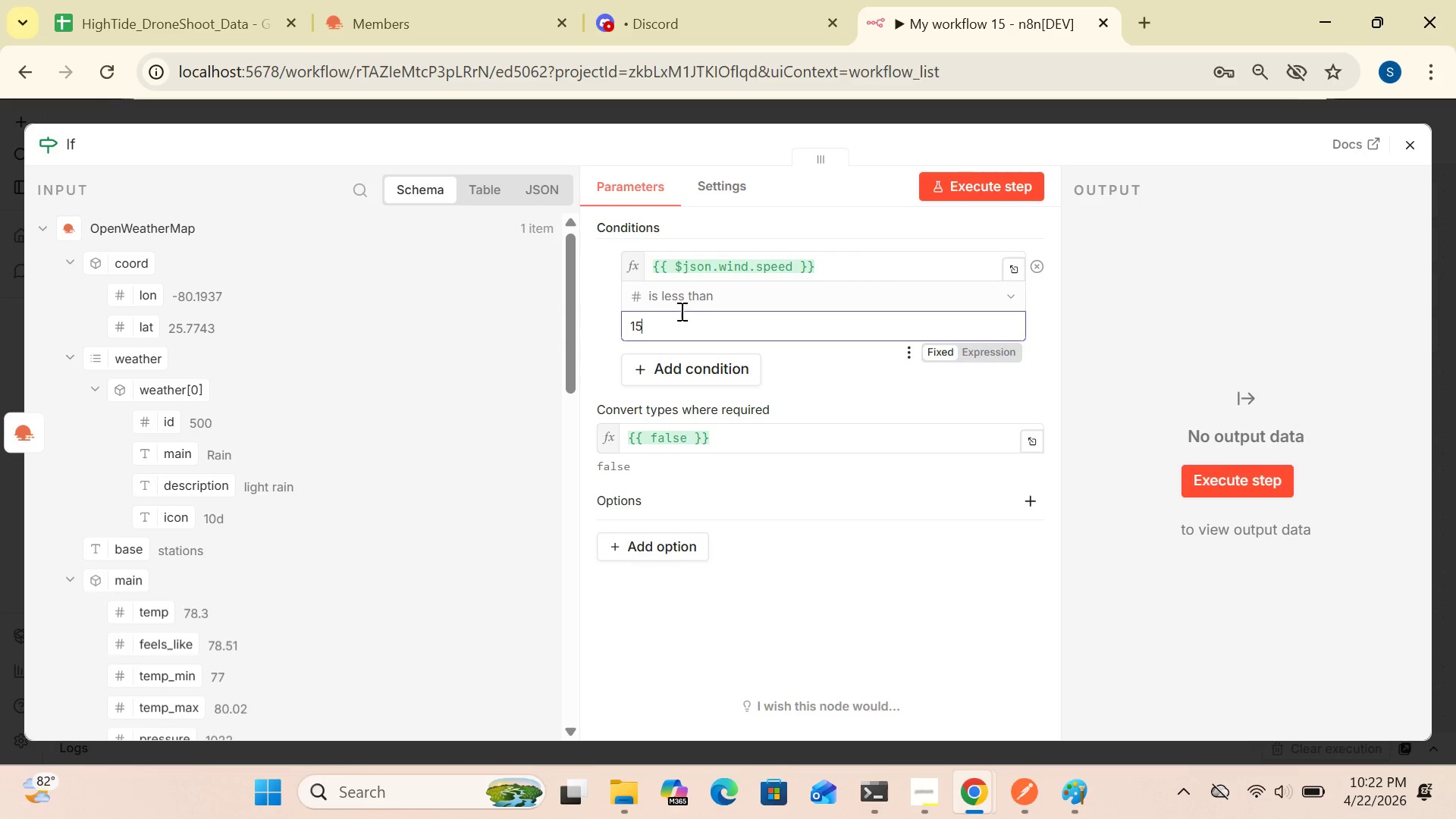 
wait(6.0)
 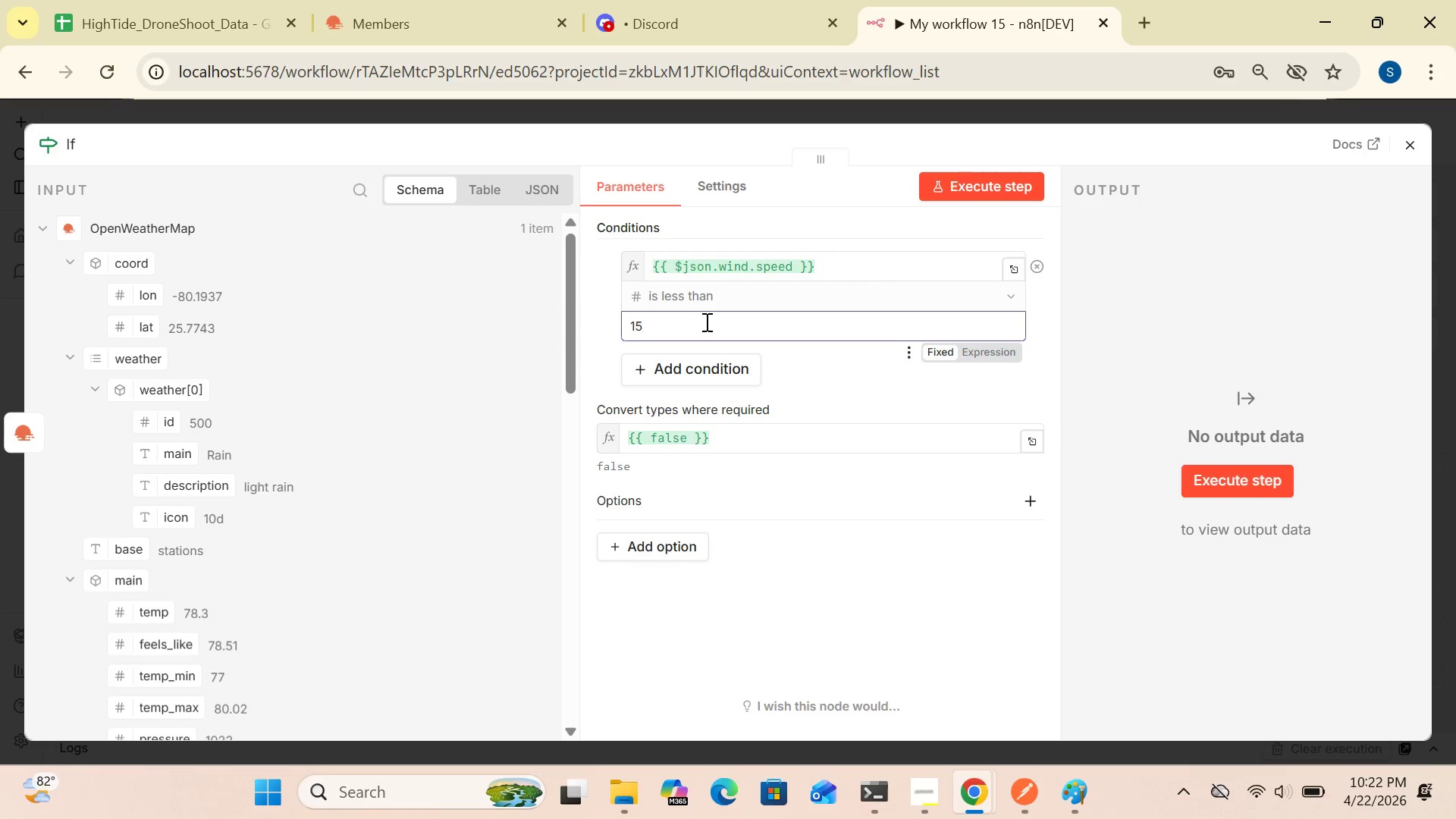 
left_click([968, 190])
 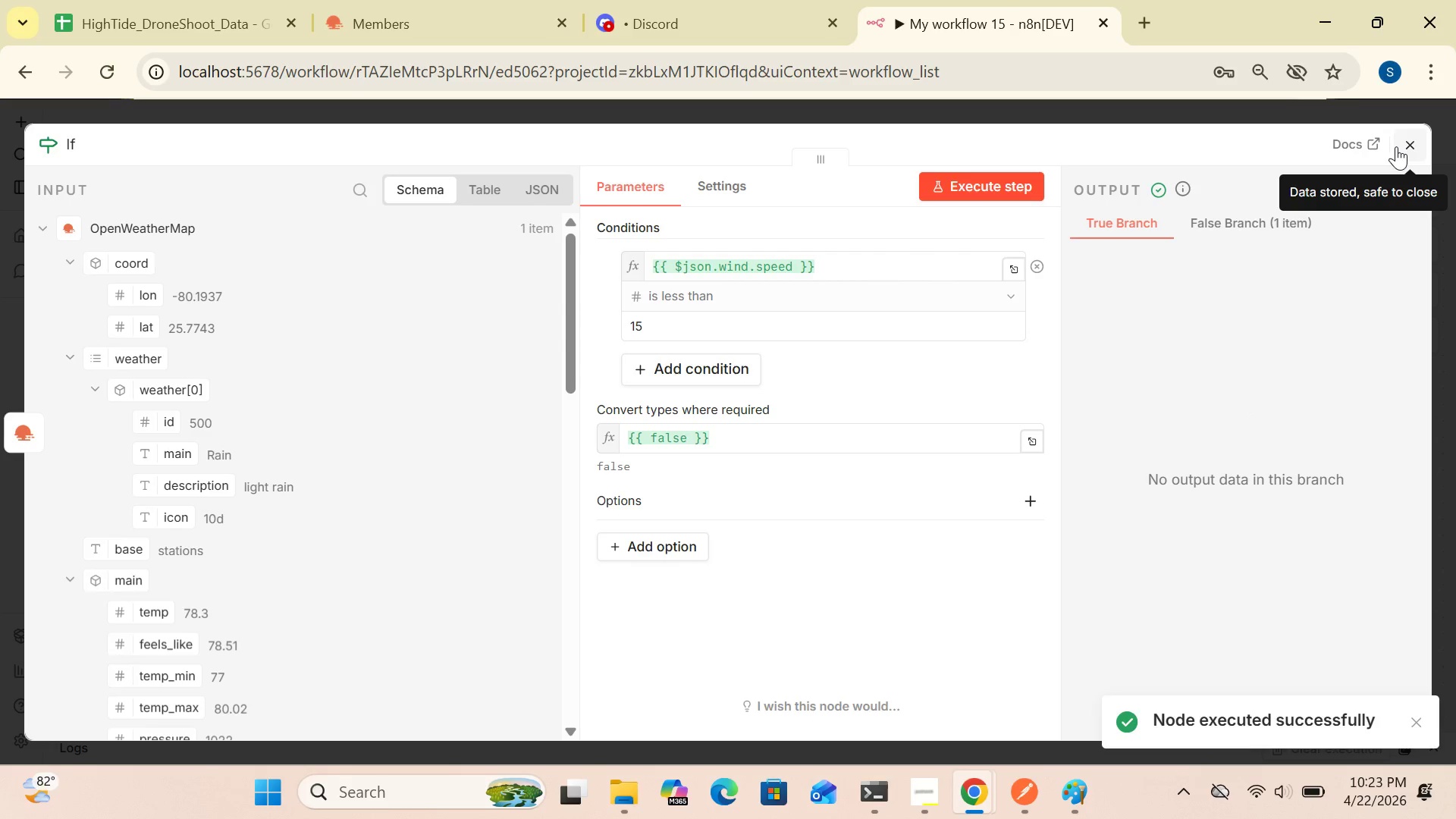 
left_click([1414, 144])
 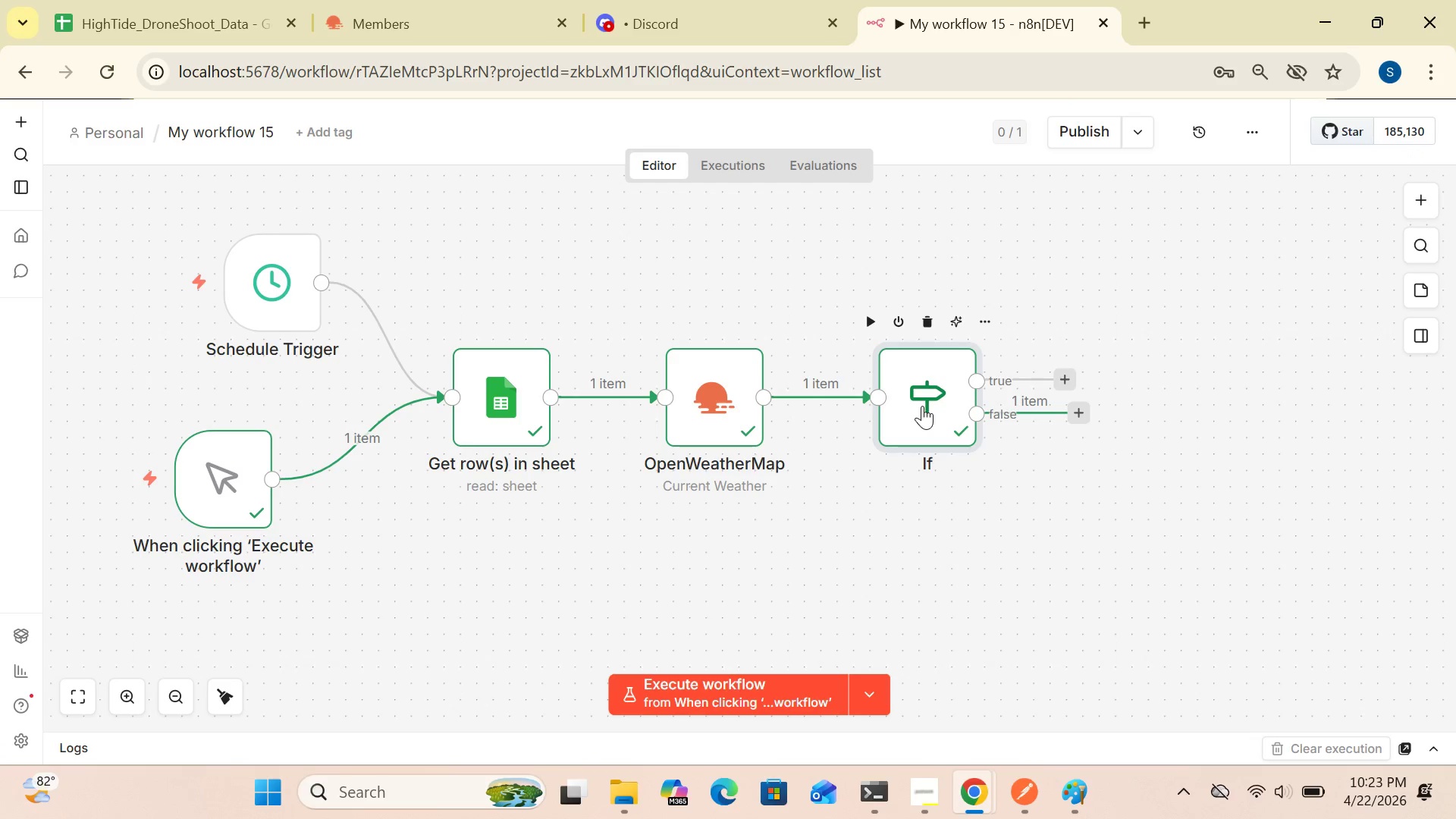 
double_click([922, 406])
 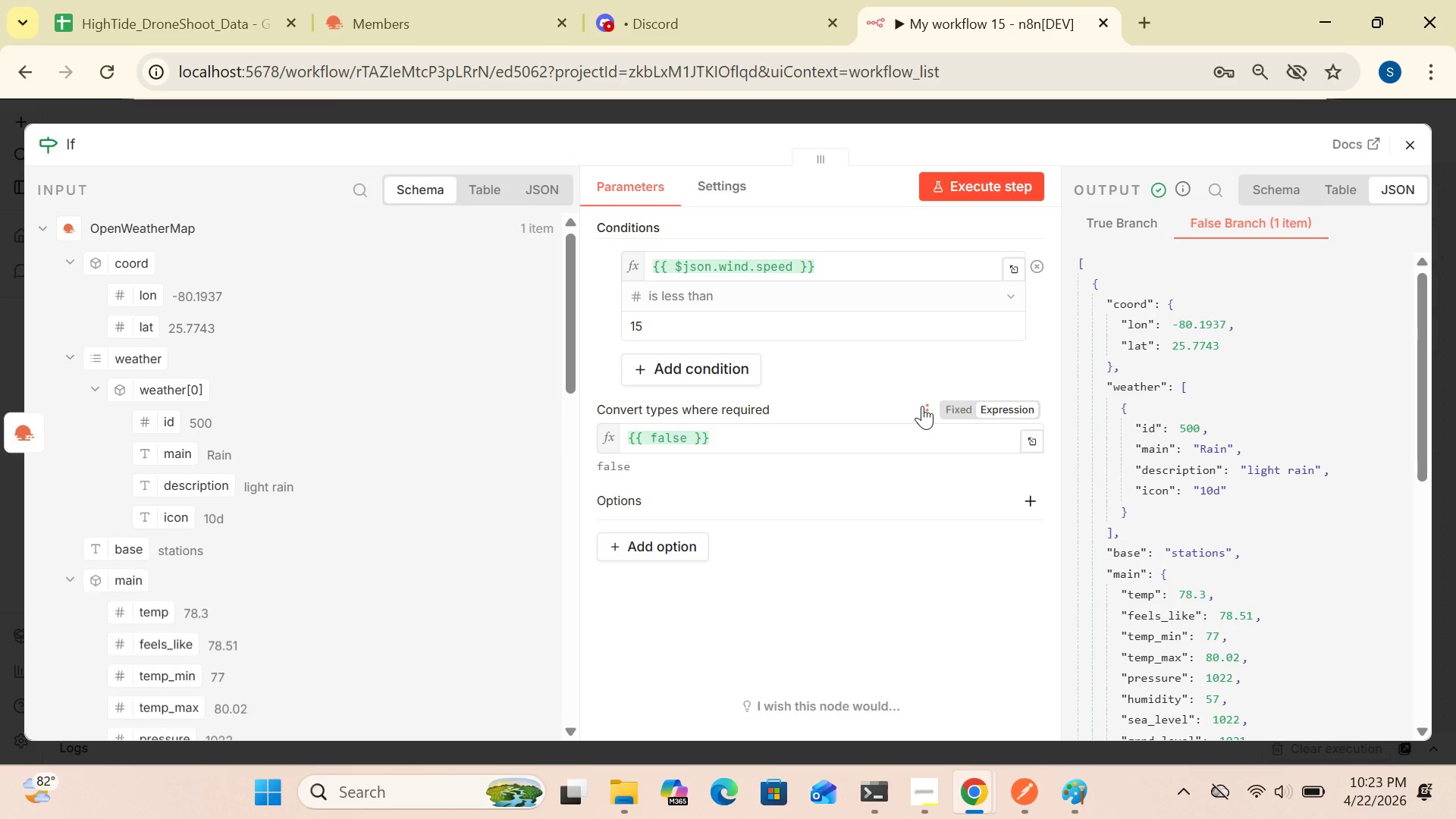 
wait(10.67)
 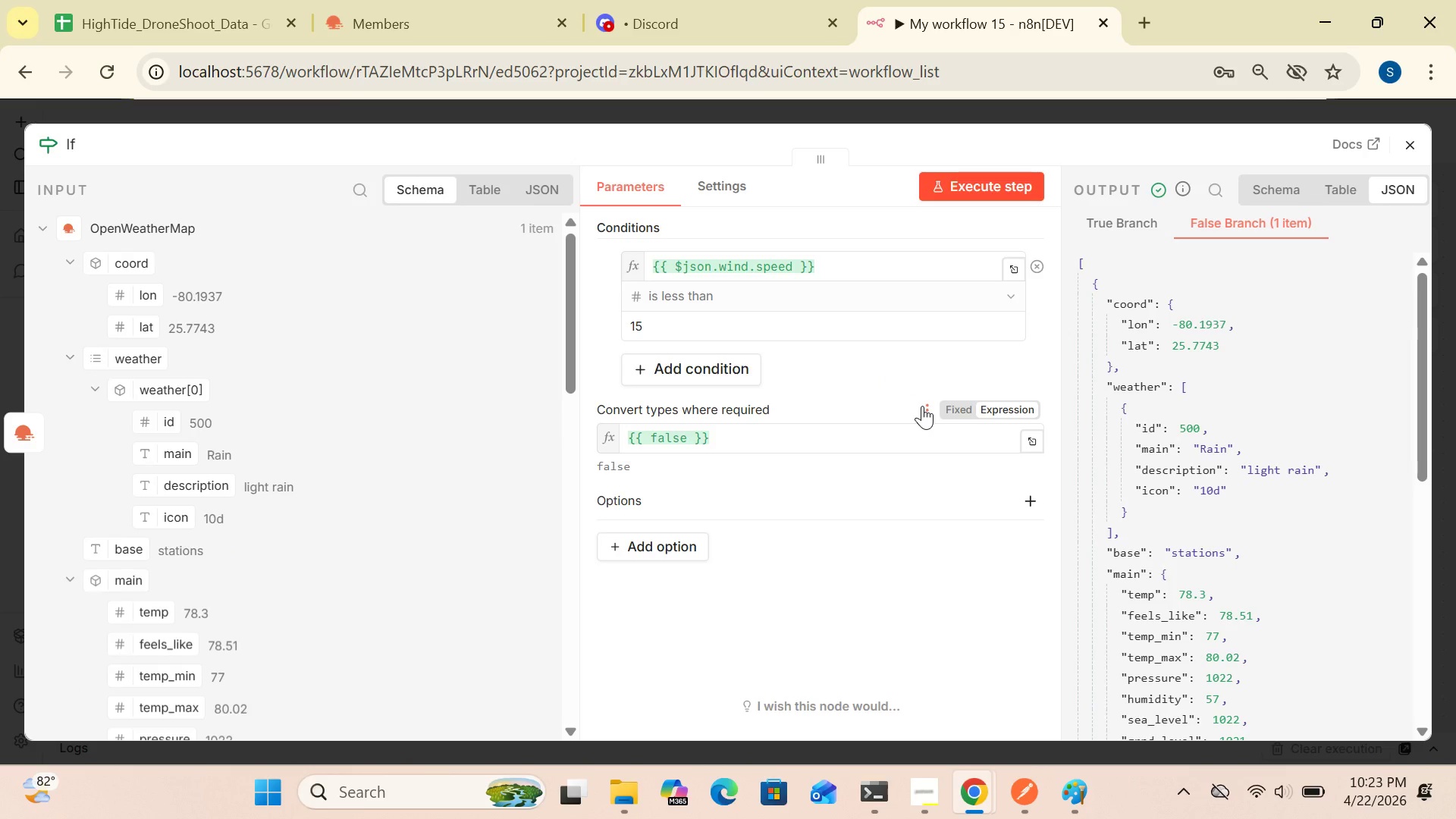 
left_click_drag(start_coordinate=[1420, 353], to_coordinate=[1409, 476])
 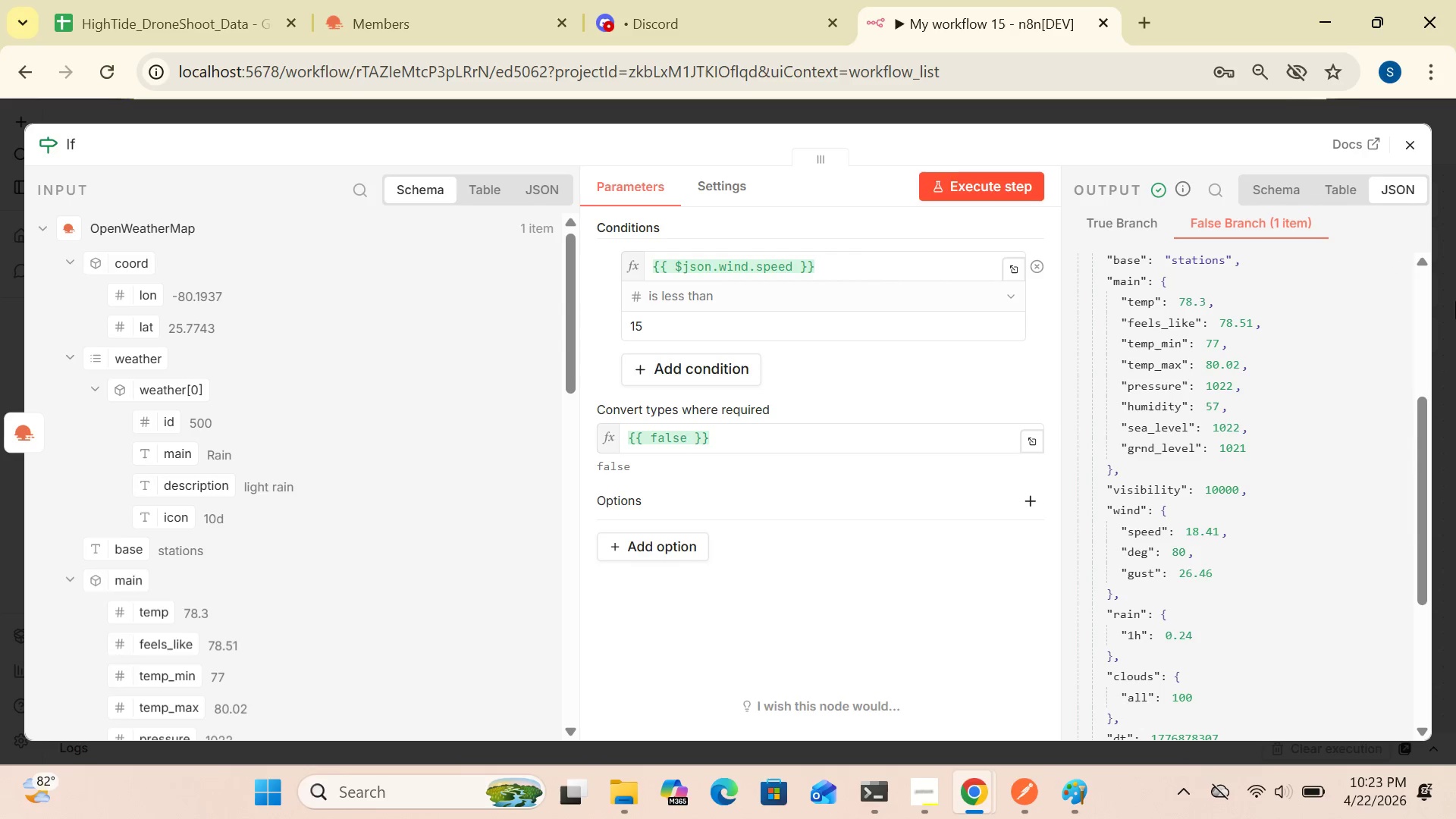 
wait(5.77)
 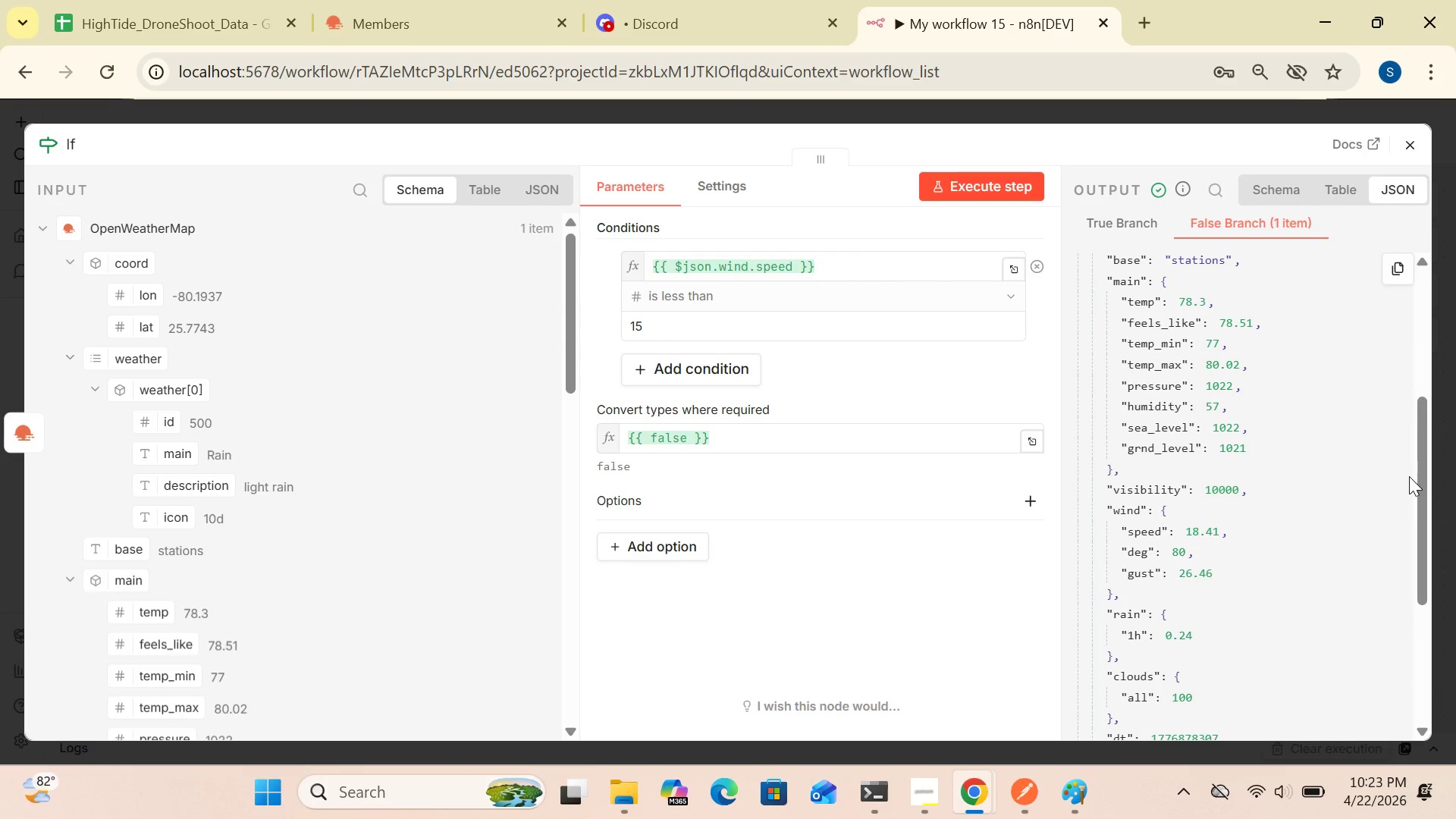 
left_click([1410, 145])
 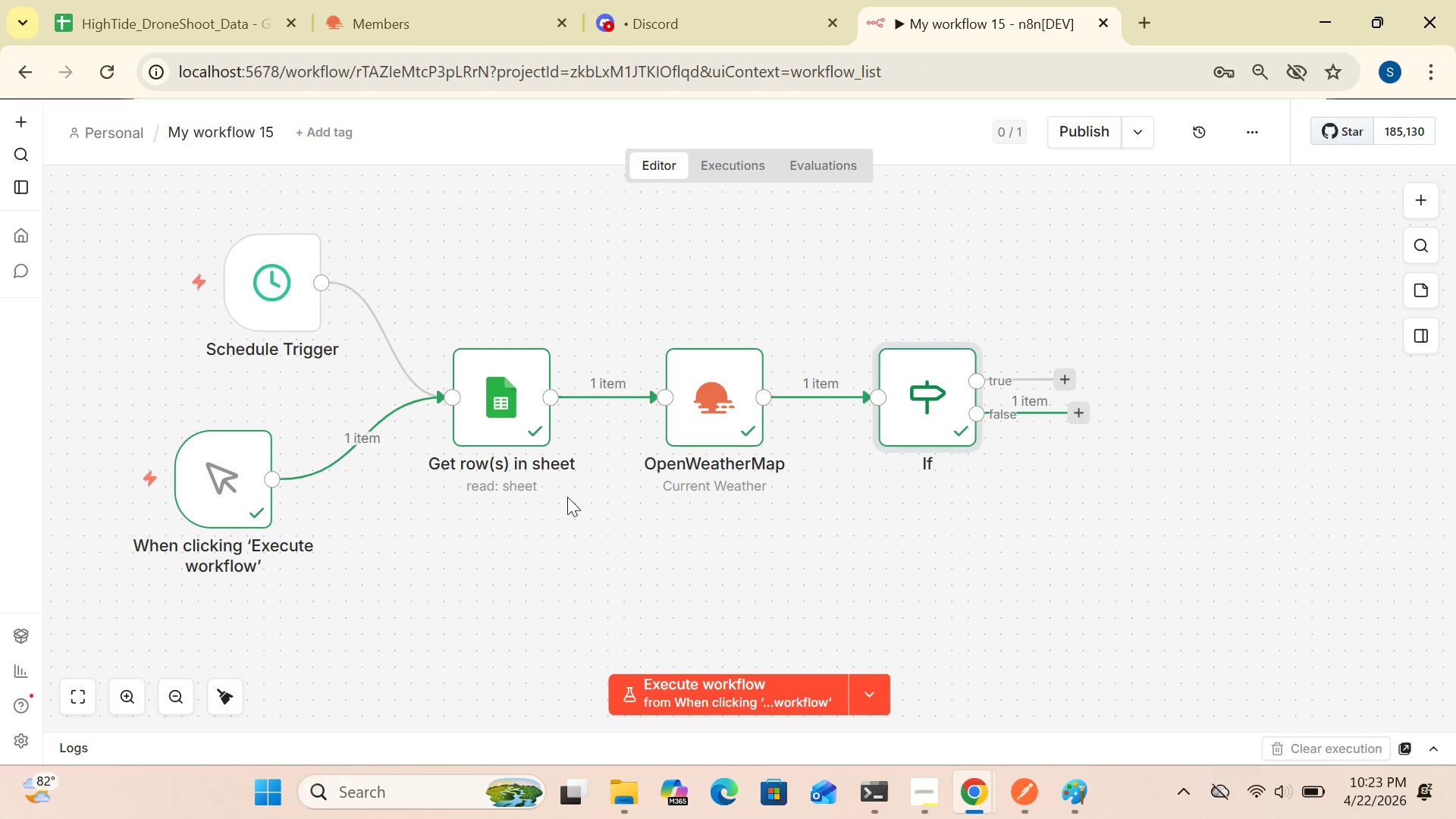 
left_click_drag(start_coordinate=[529, 436], to_coordinate=[467, 431])
 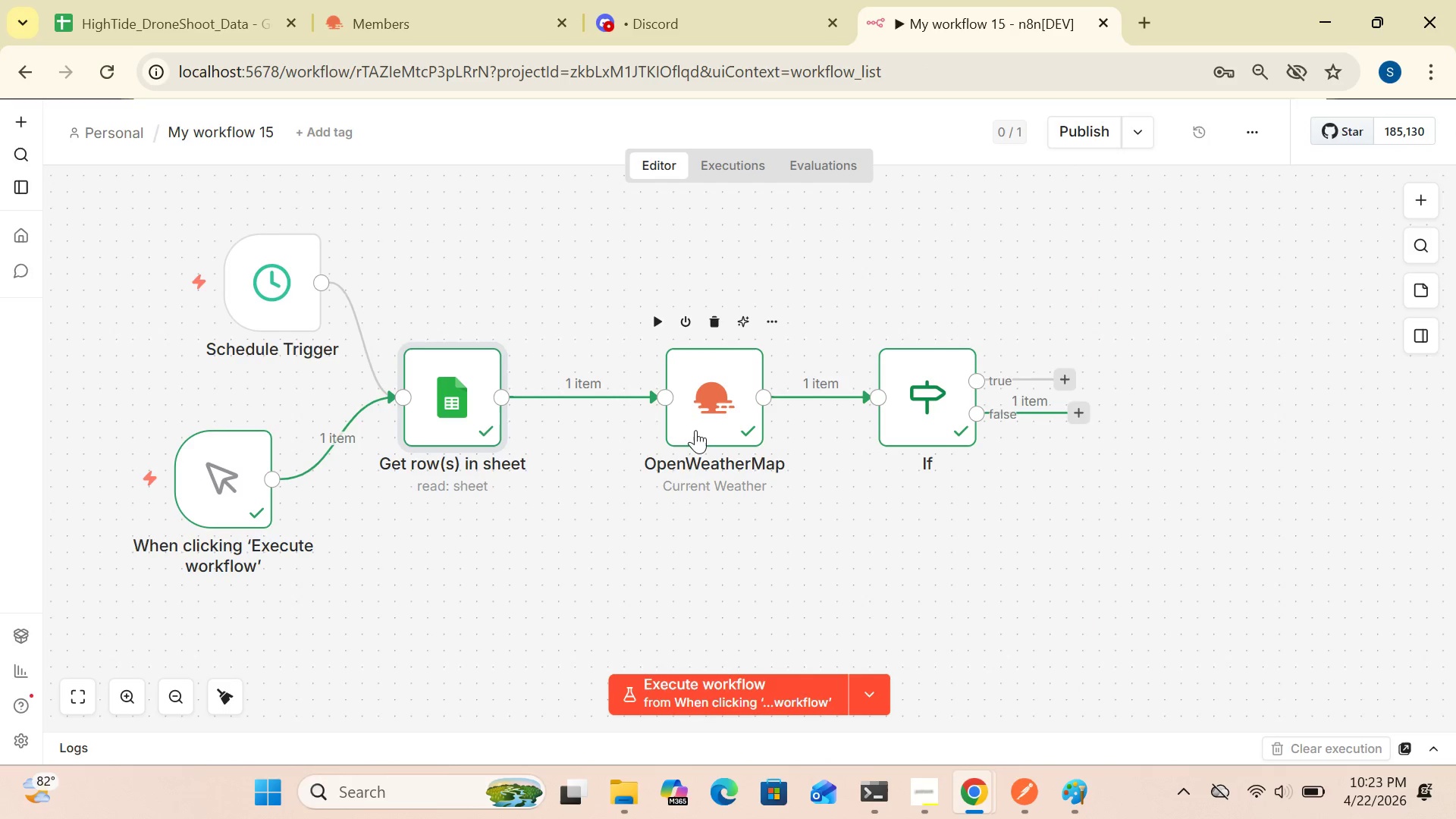 
left_click_drag(start_coordinate=[696, 429], to_coordinate=[613, 430])
 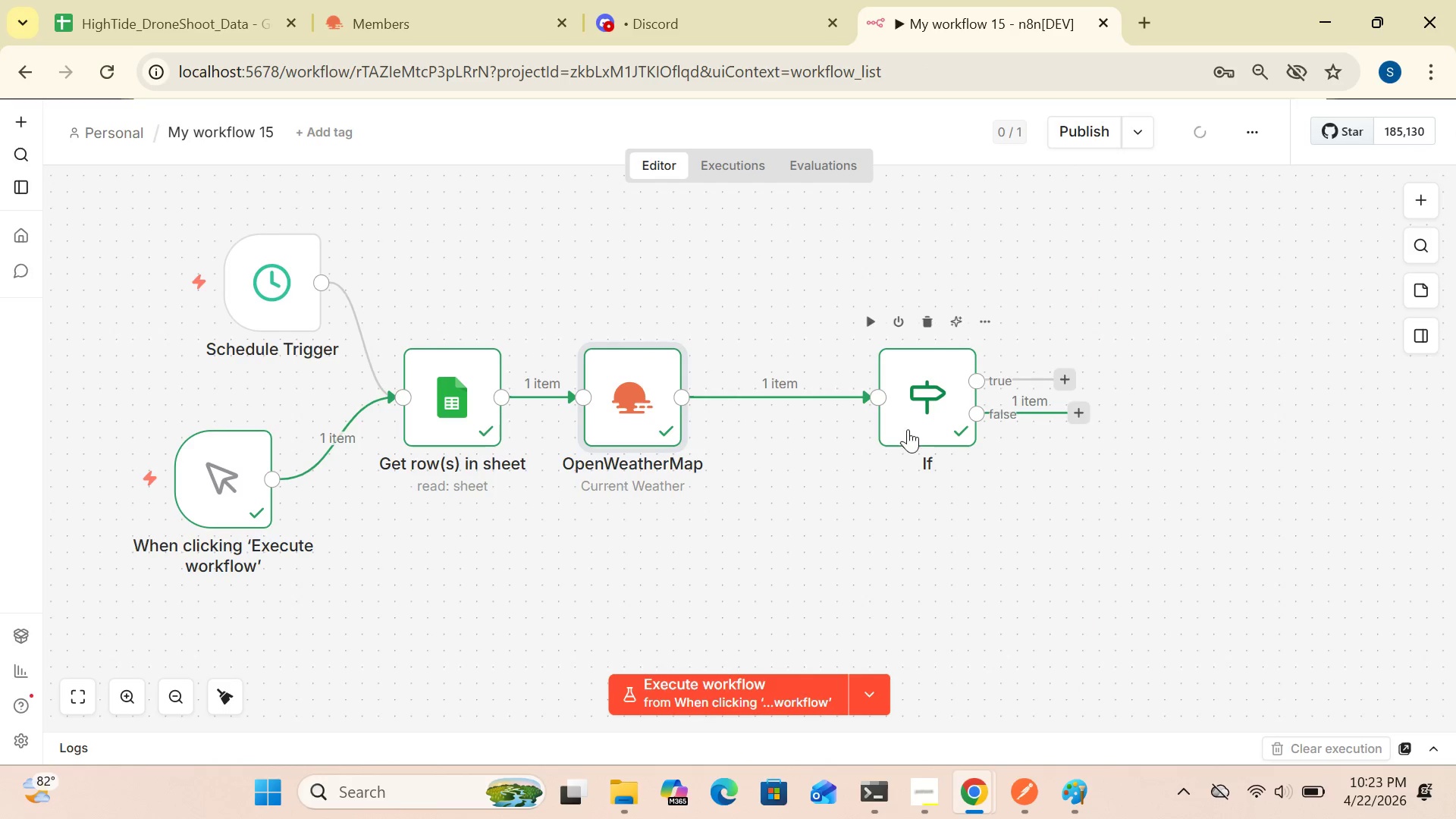 
left_click_drag(start_coordinate=[923, 423], to_coordinate=[786, 428])
 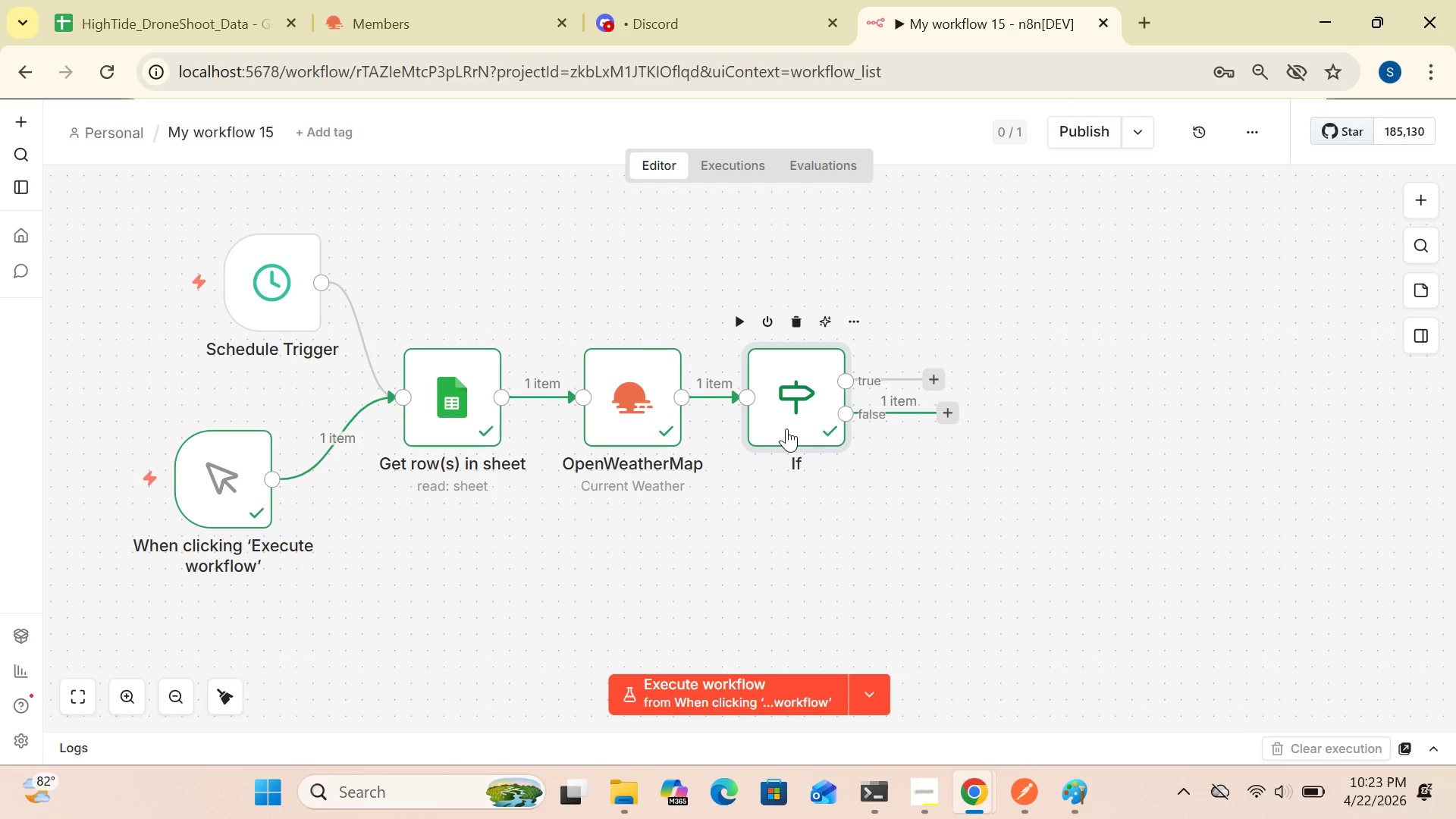 
wait(11.49)
 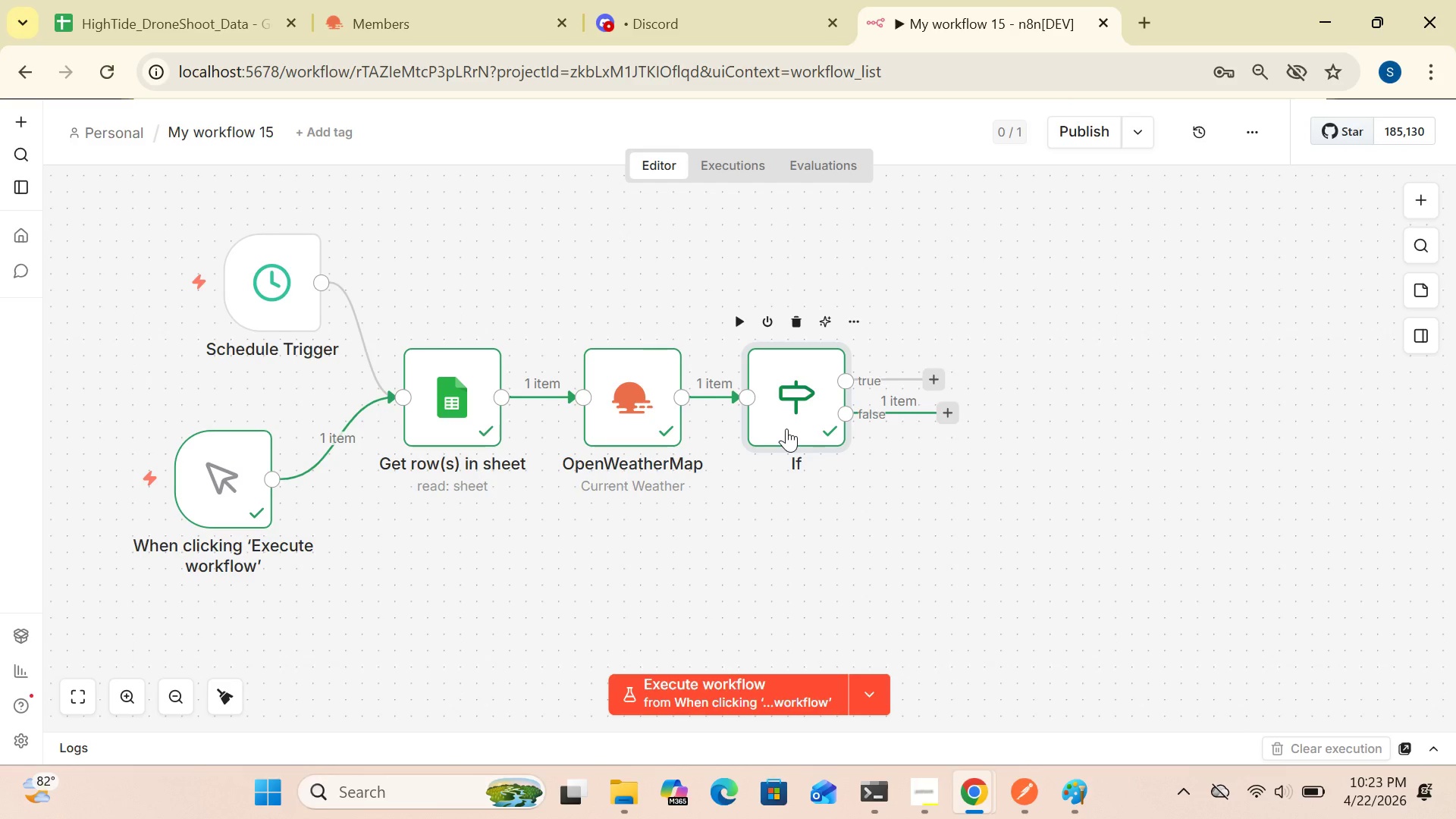 
left_click([670, 22])
 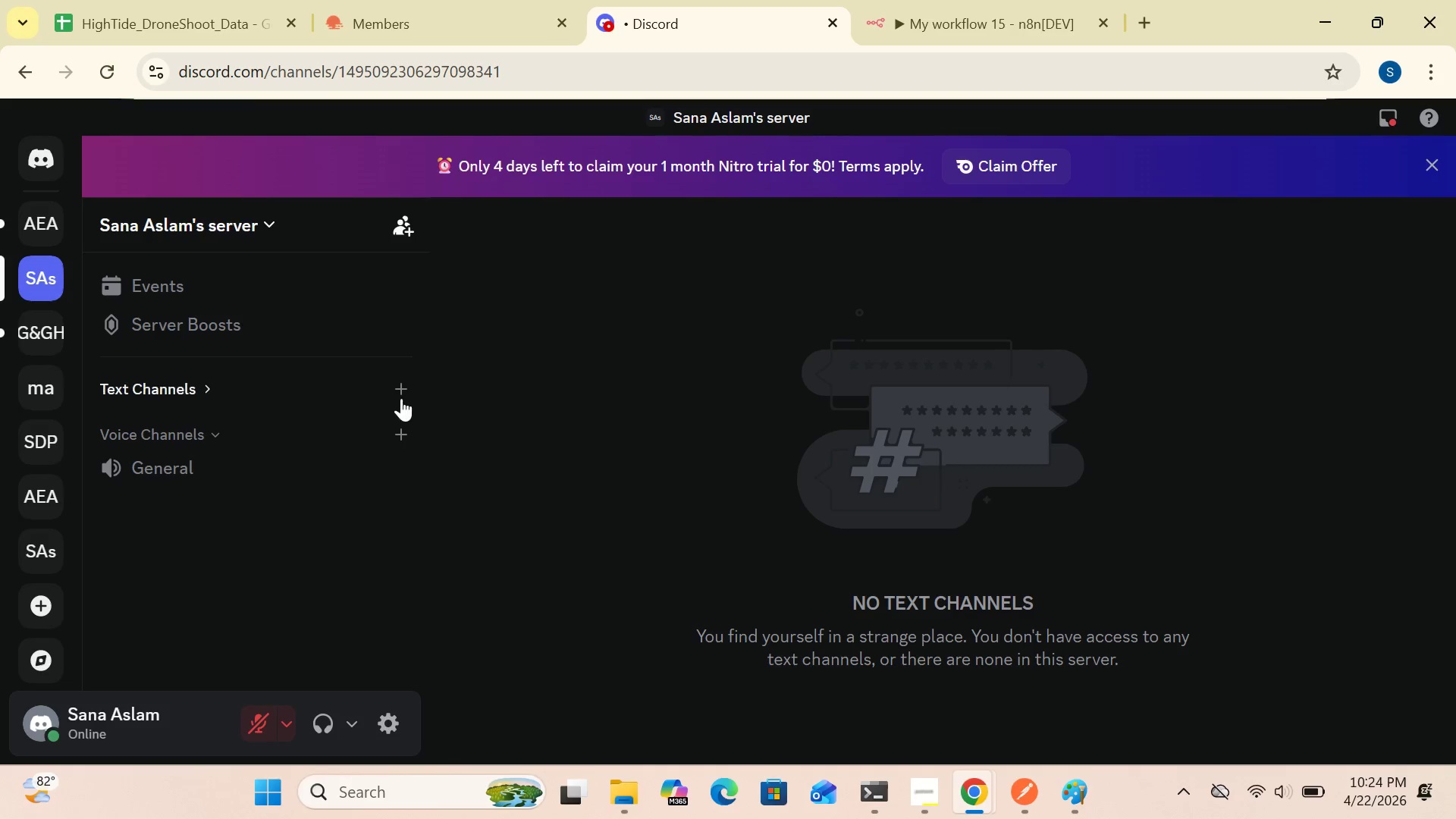 
left_click([405, 386])
 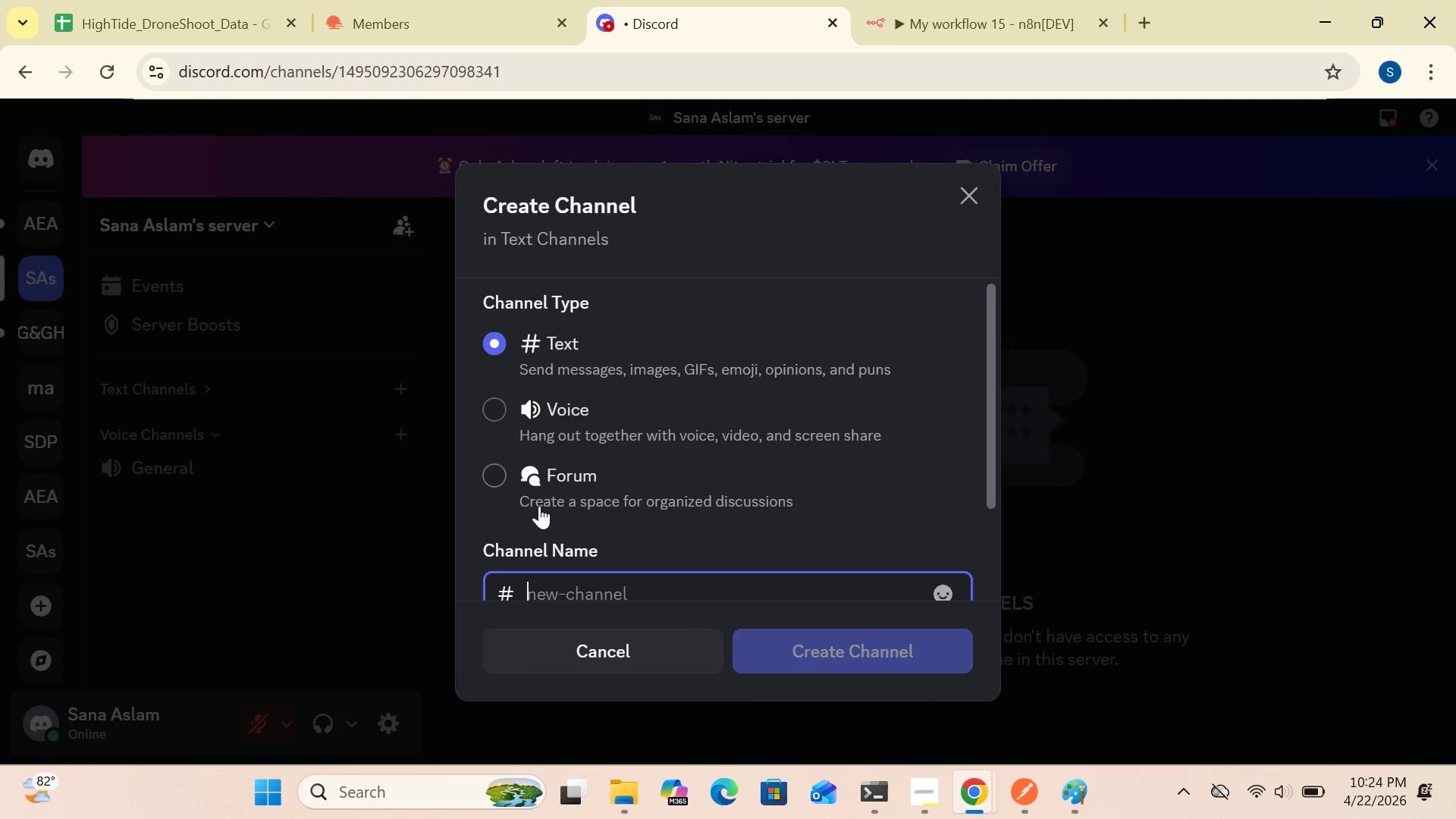 
wait(6.14)
 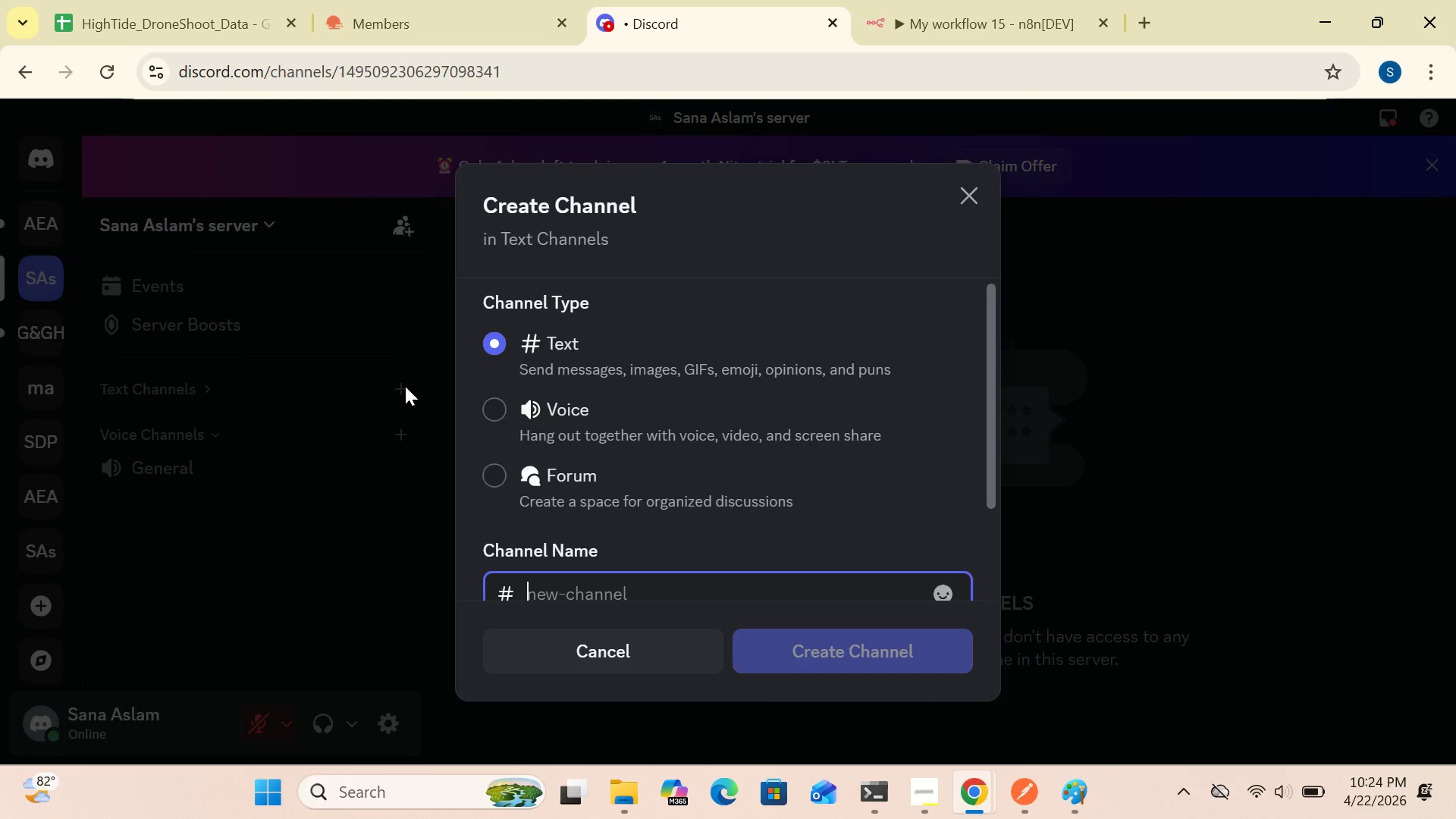 
type(my channel)
 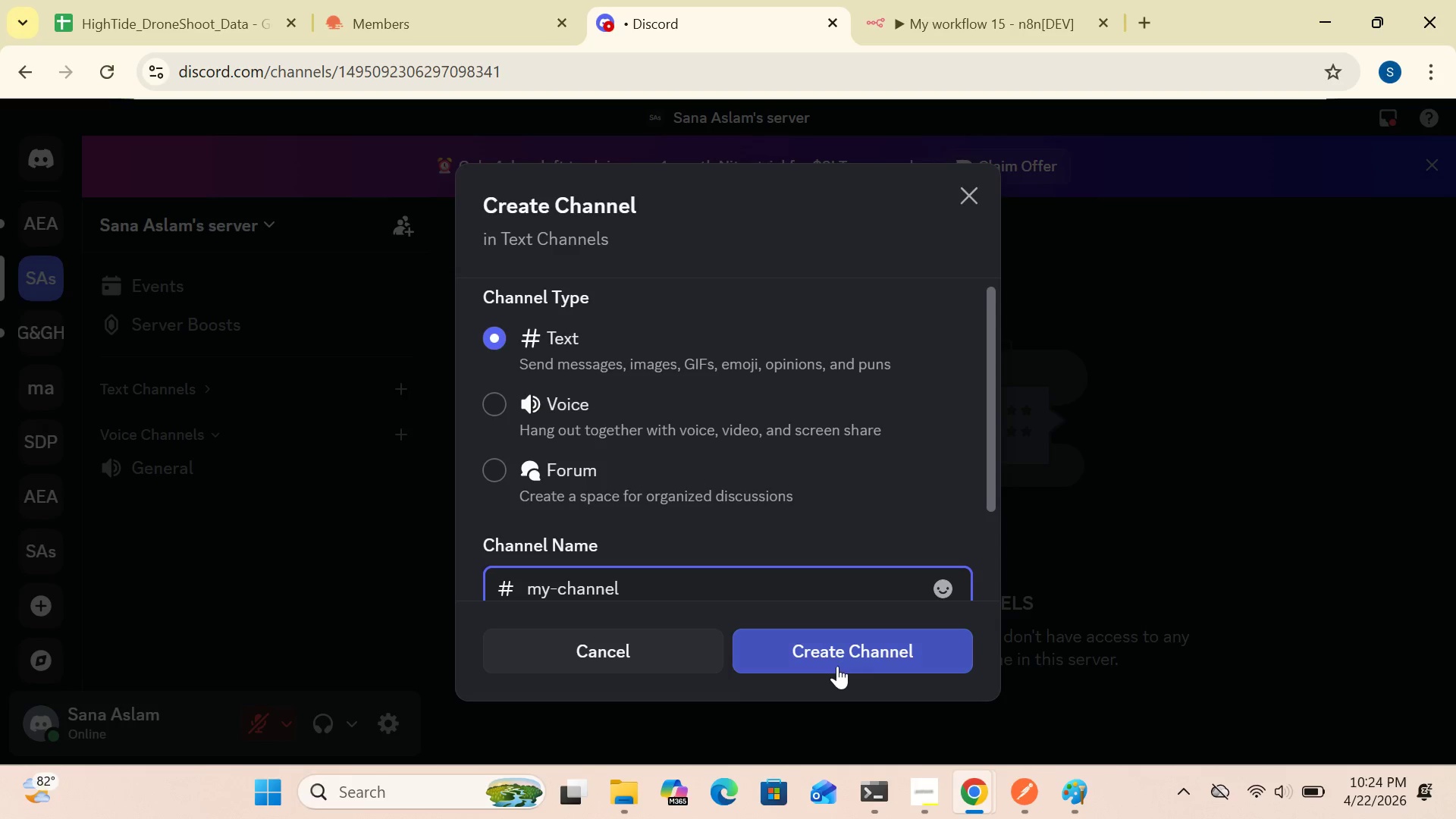 
left_click([836, 662])
 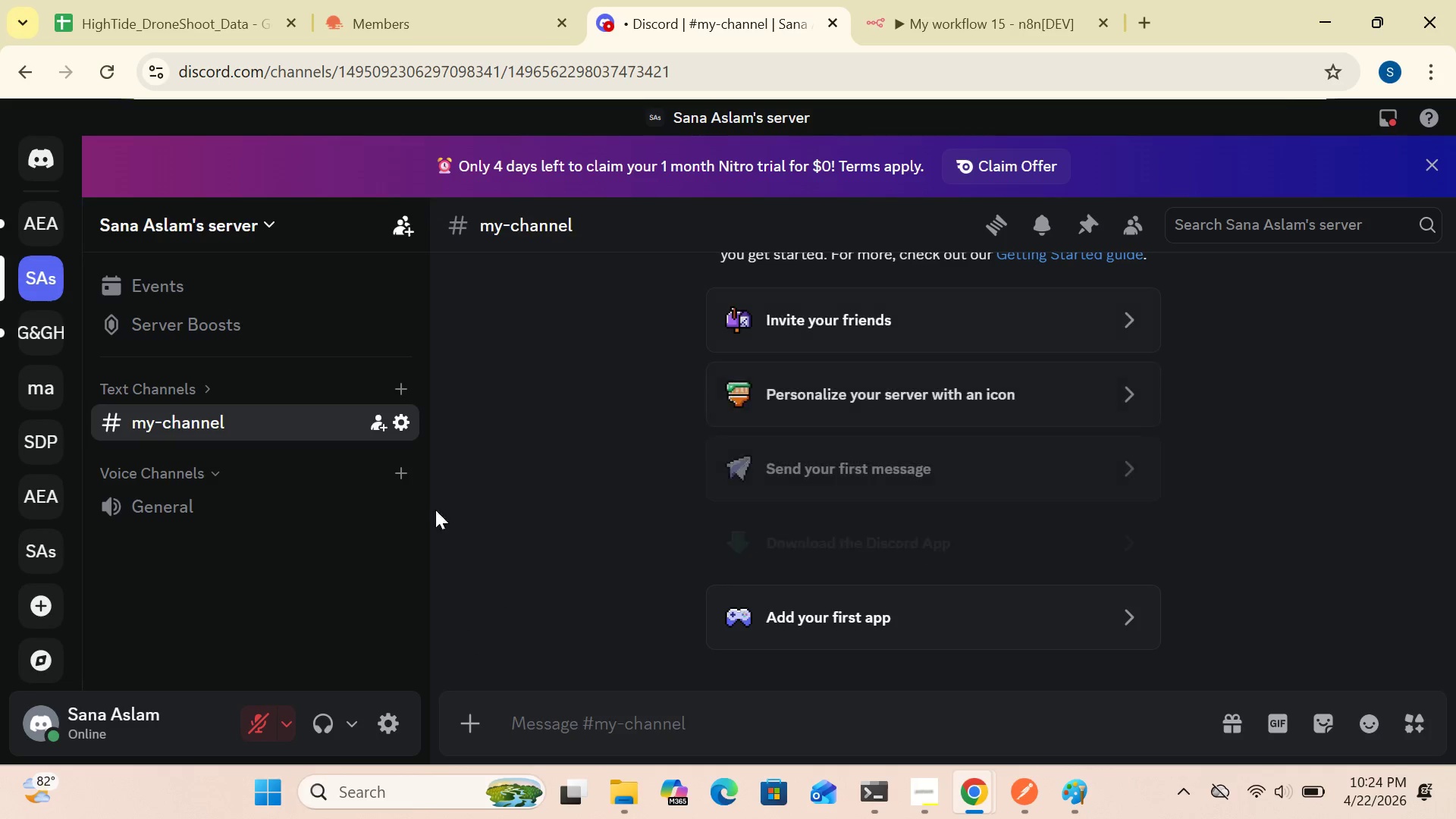 
left_click([406, 419])
 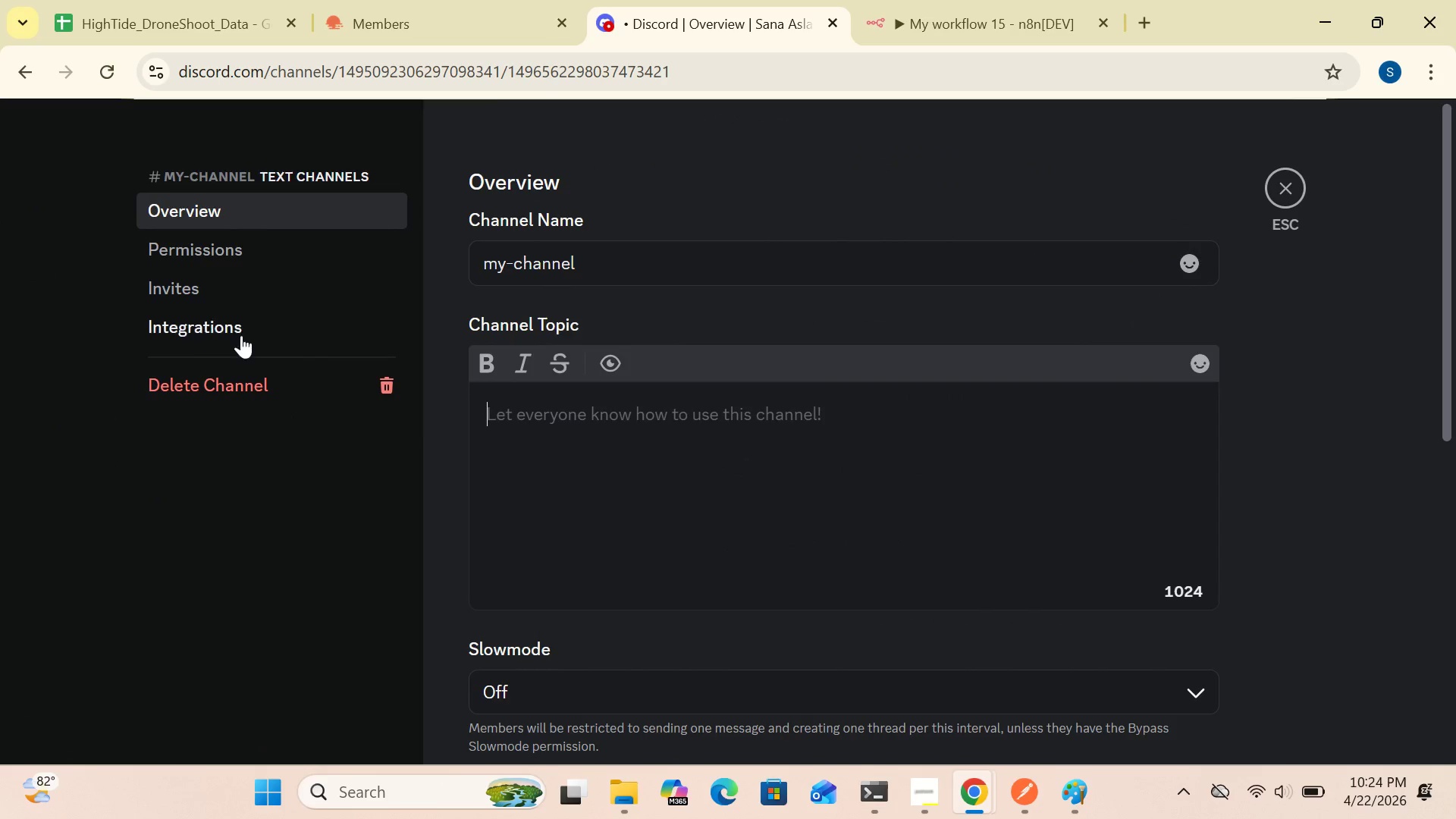 
left_click([237, 325])
 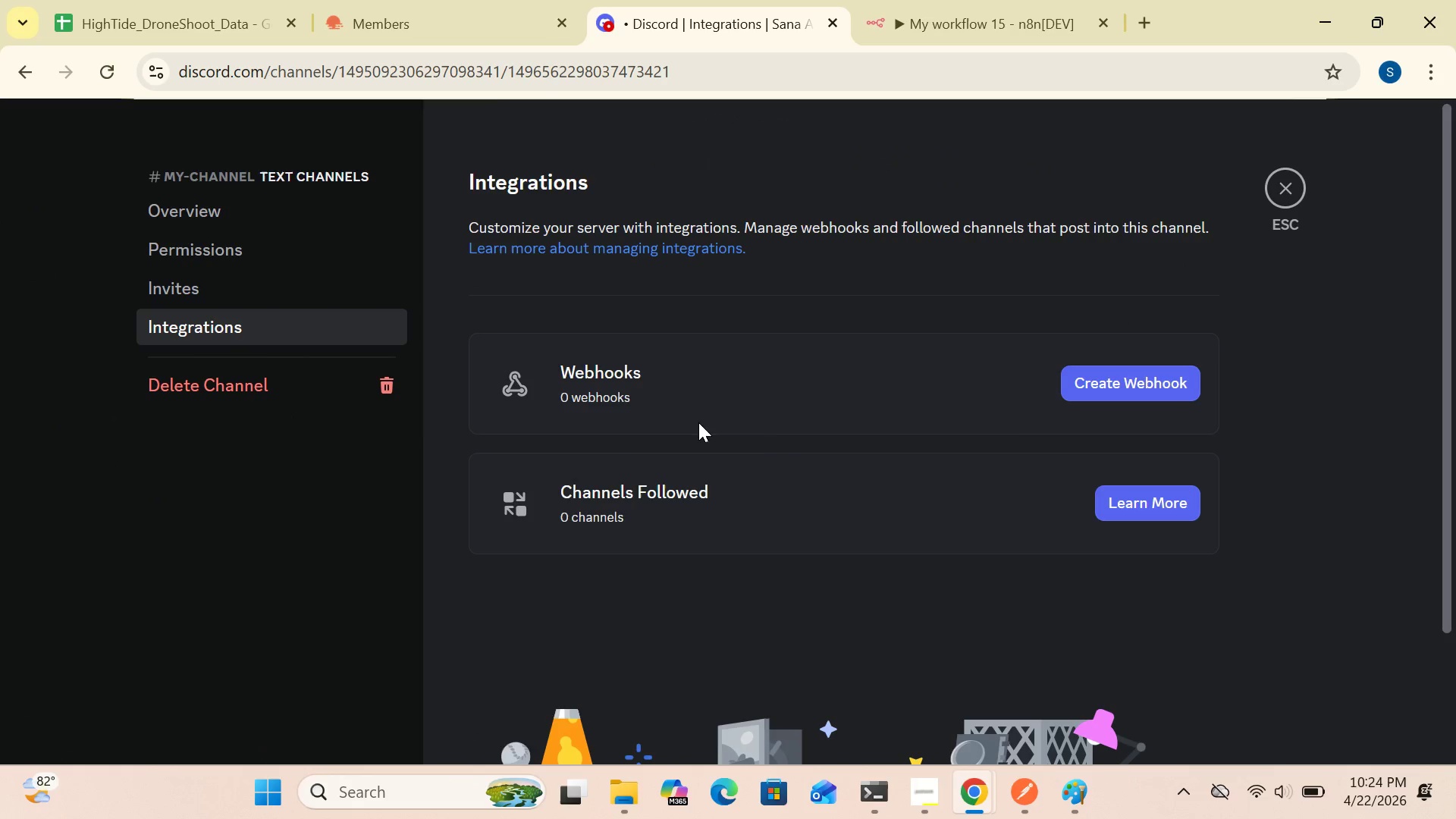 
wait(5.19)
 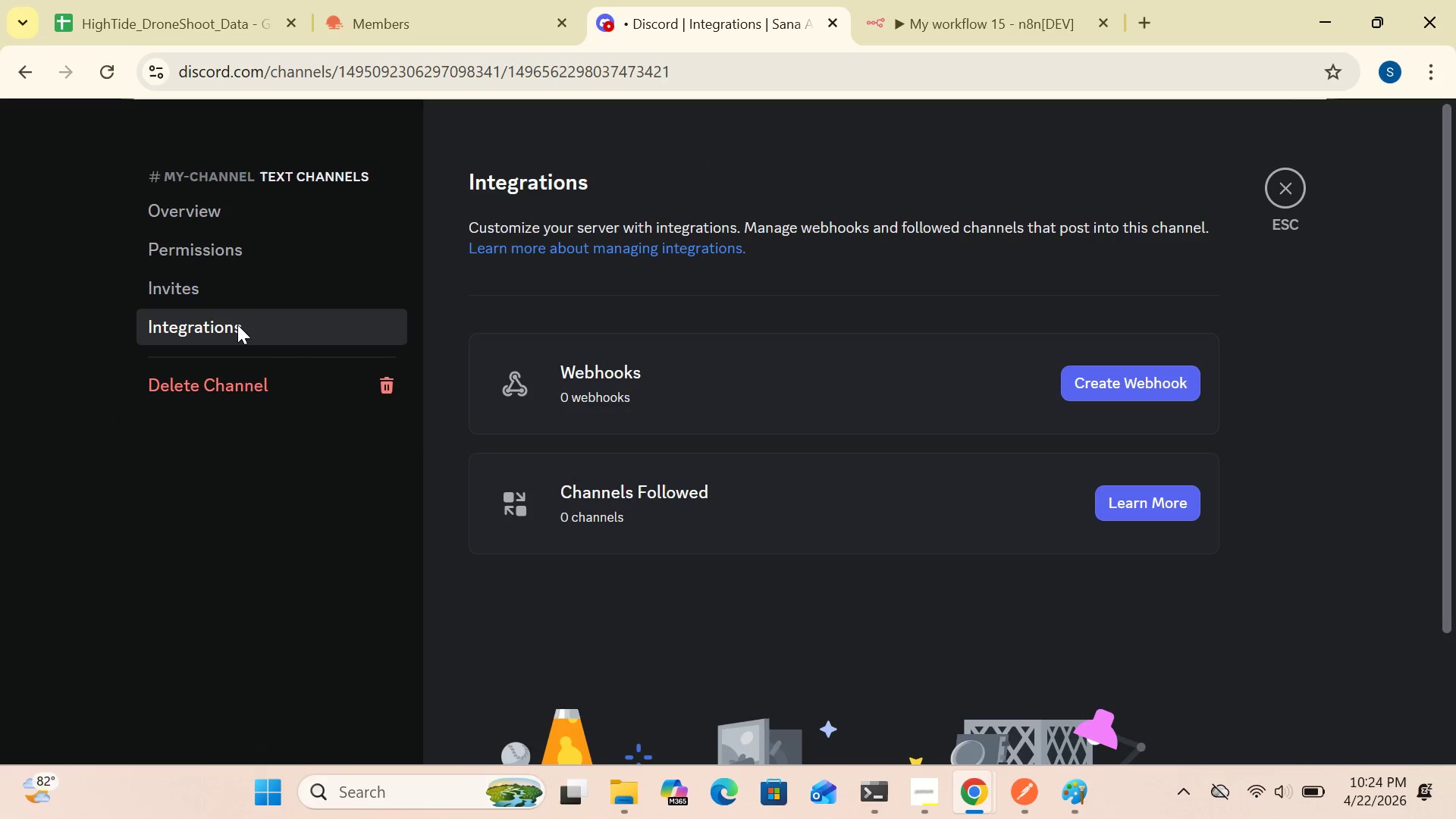 
left_click([1099, 385])
 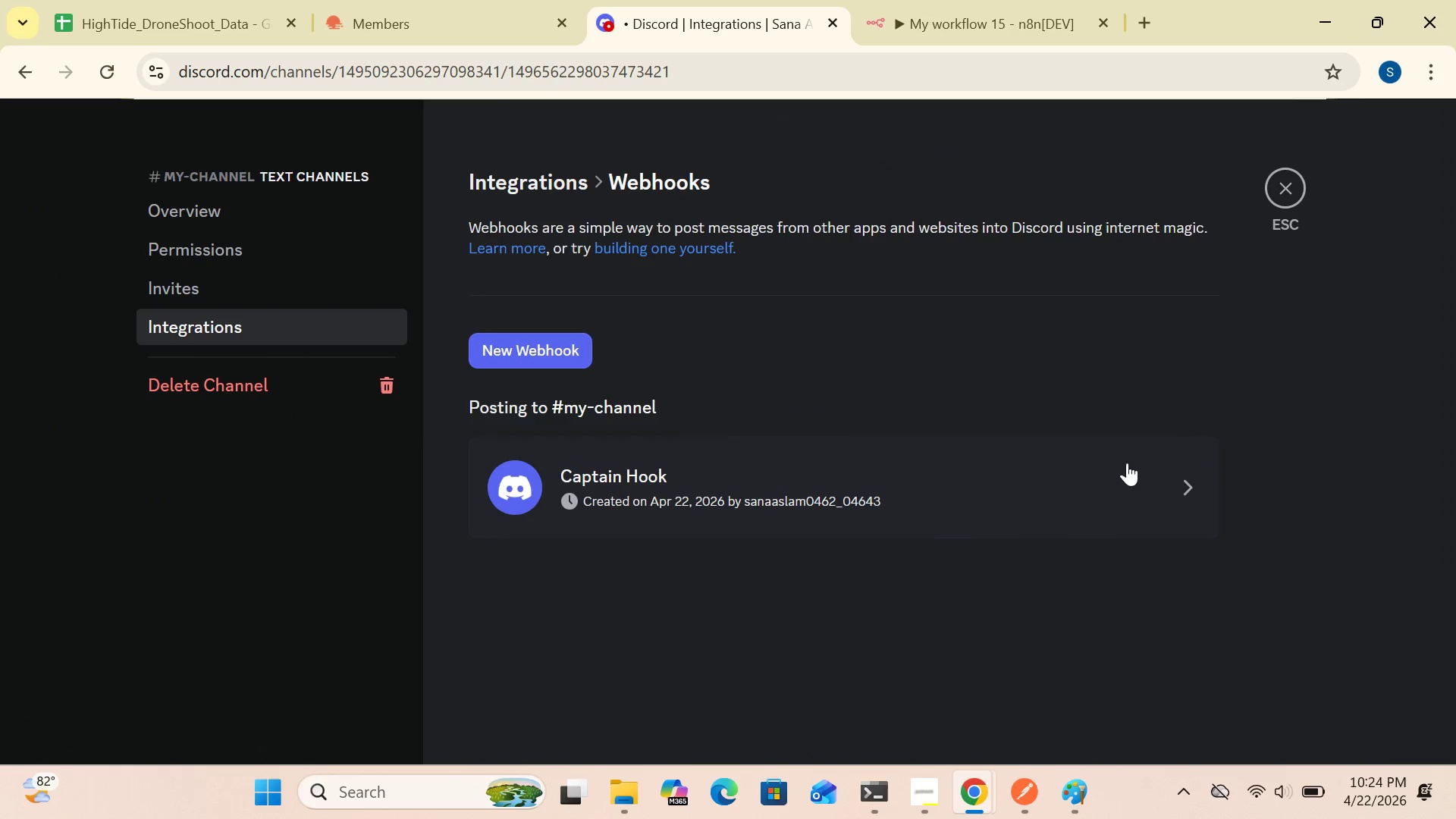 
left_click([1177, 482])
 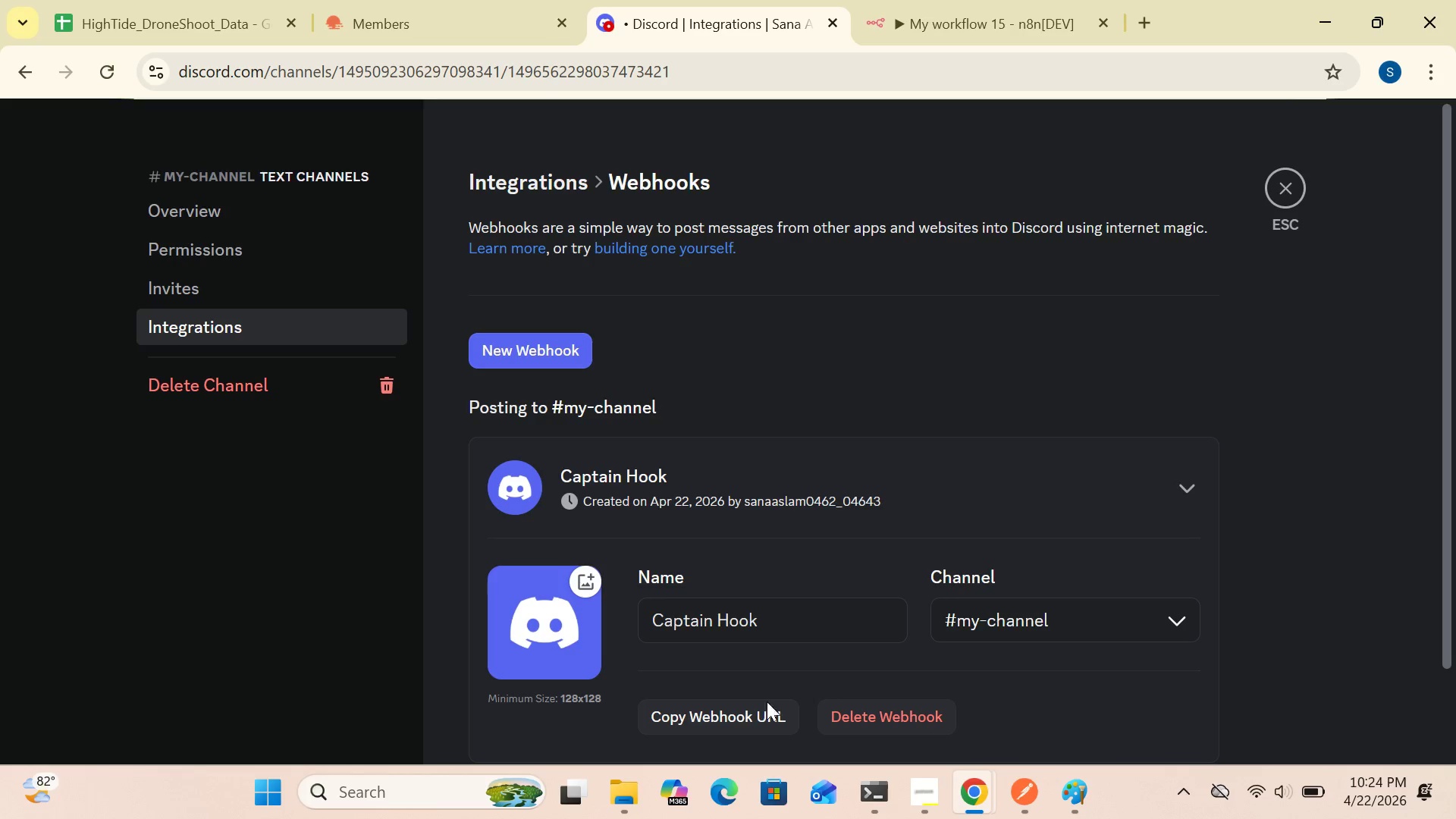 
left_click([729, 719])
 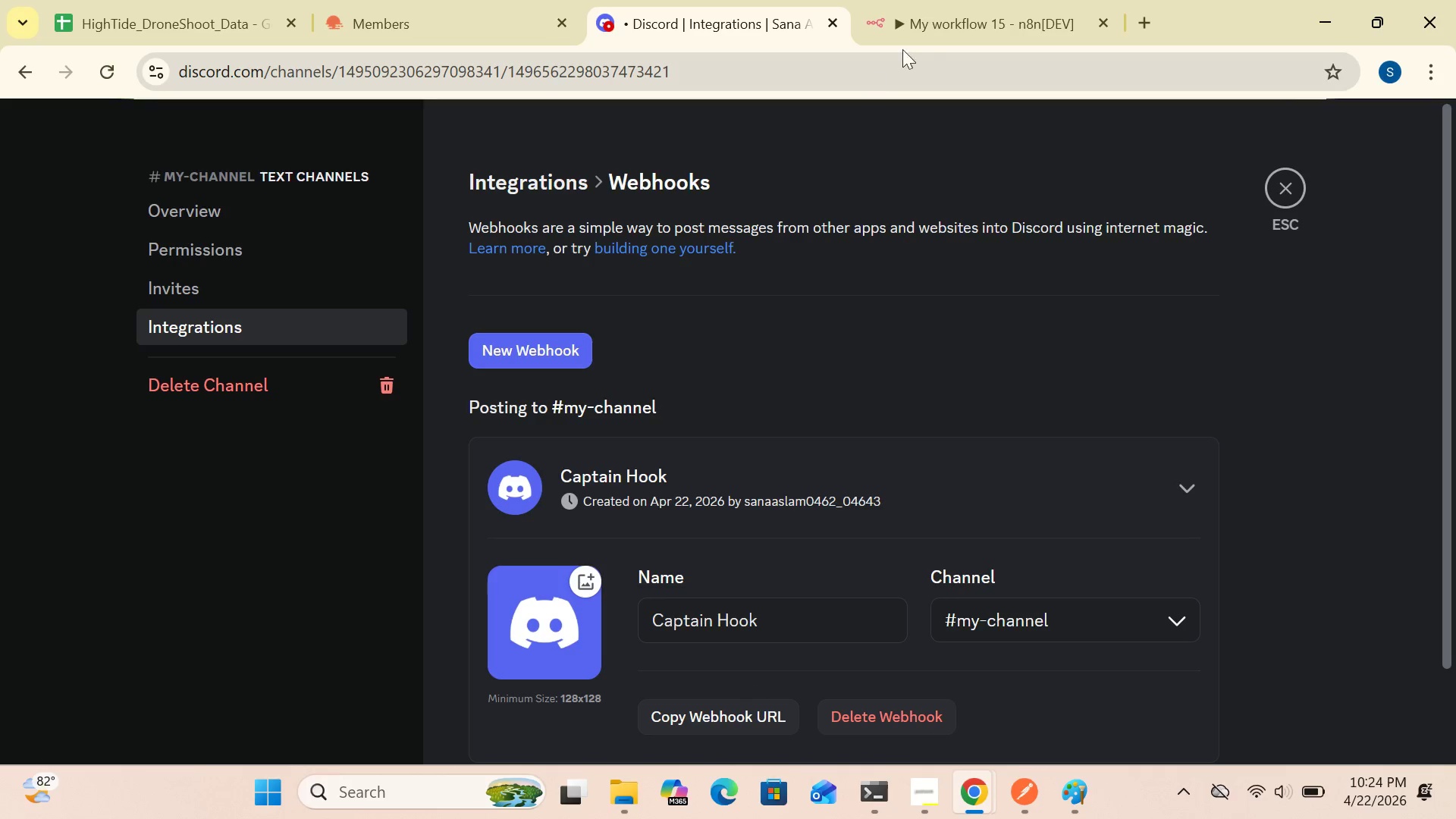 
left_click([949, 20])
 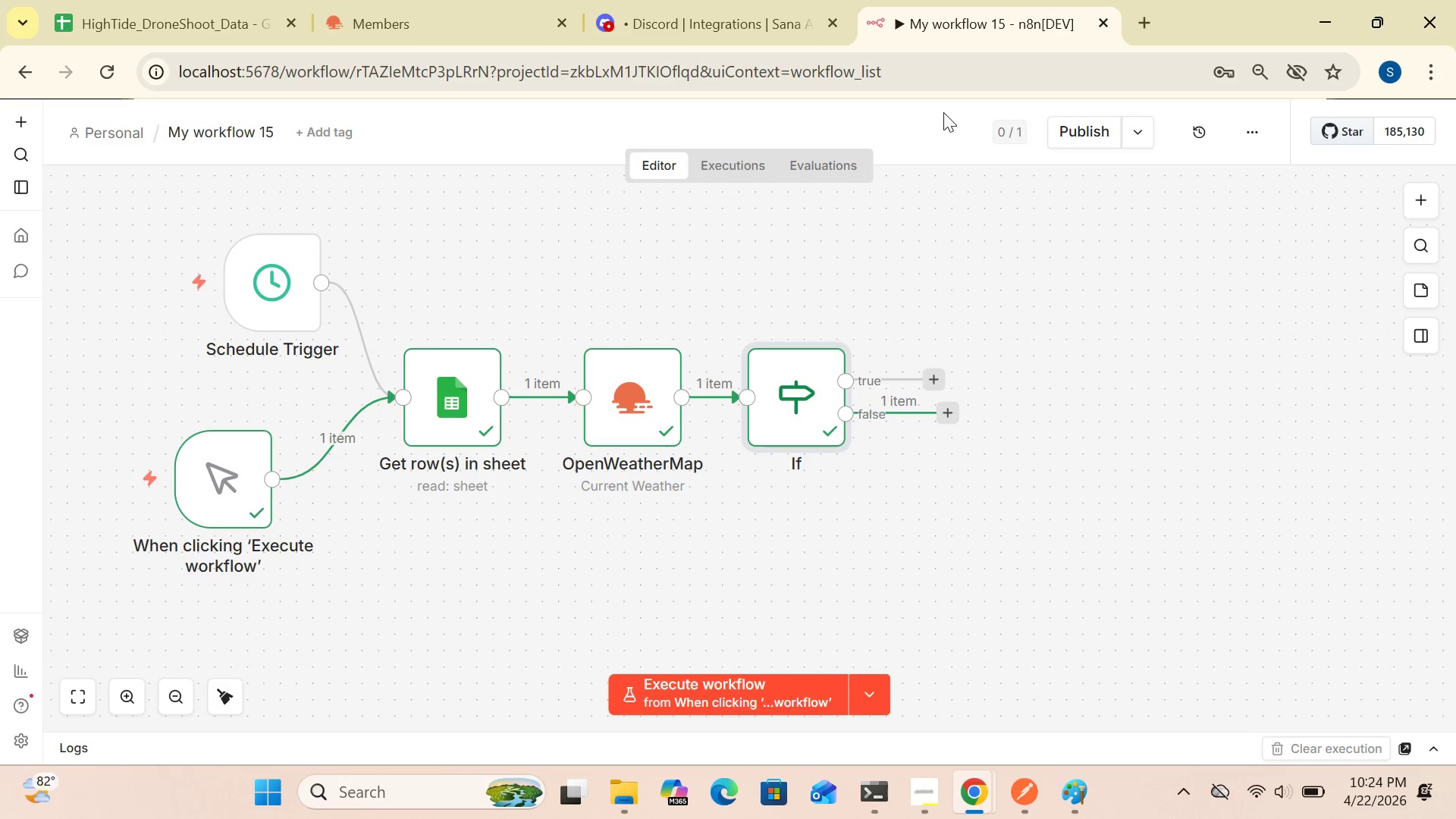 
wait(5.88)
 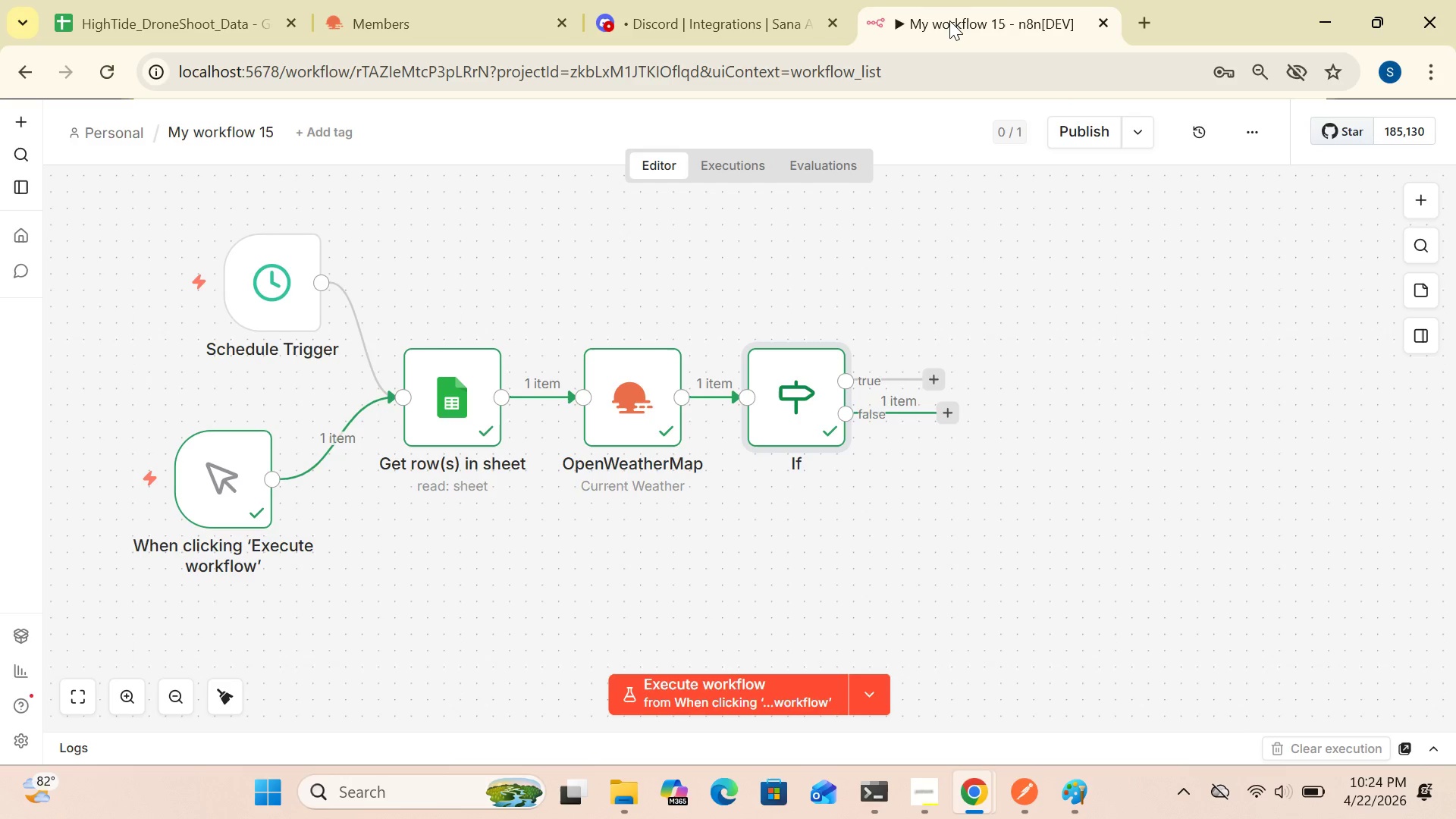 
left_click([930, 375])
 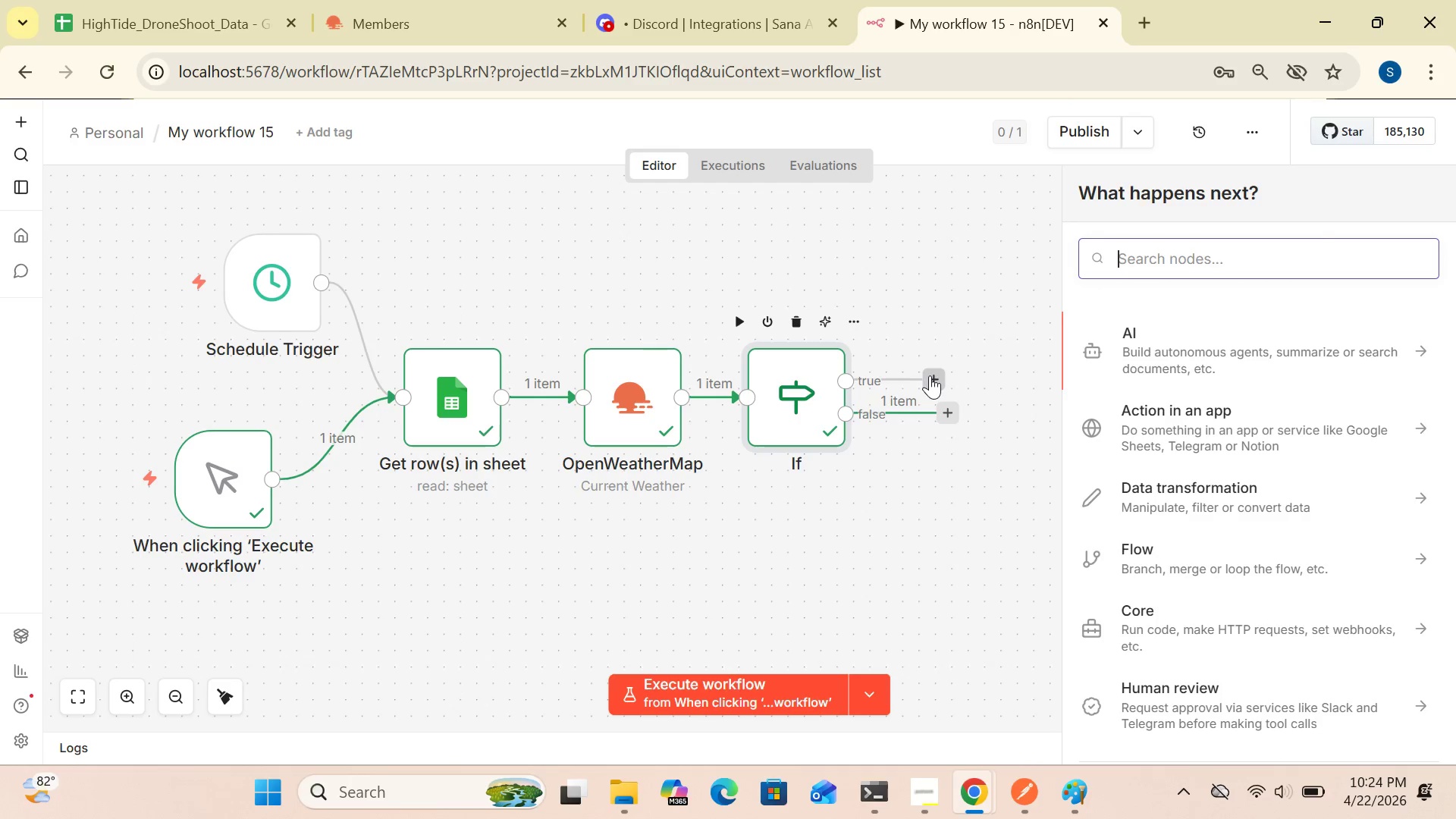 
type(dis)
 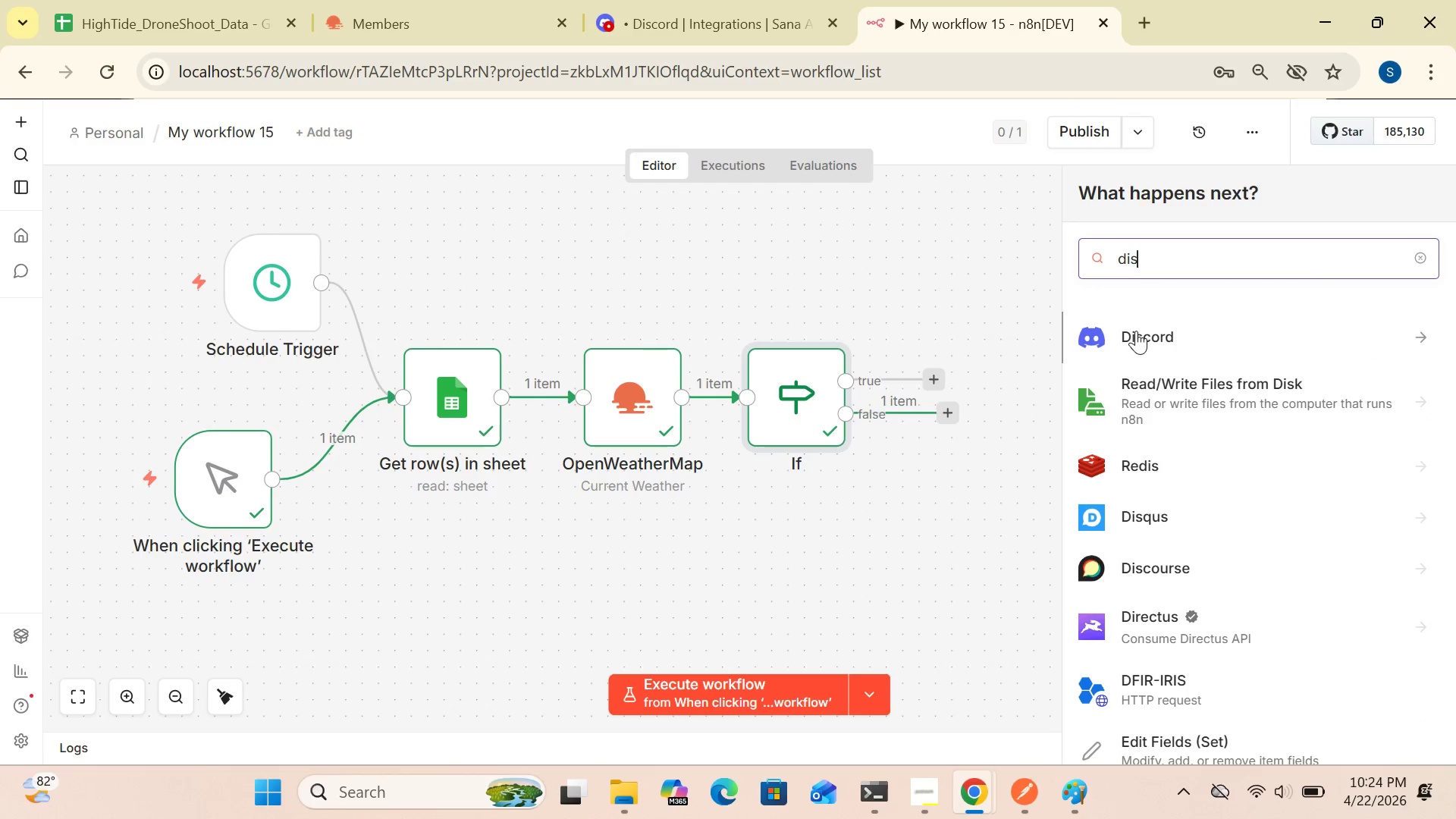 
double_click([1136, 331])
 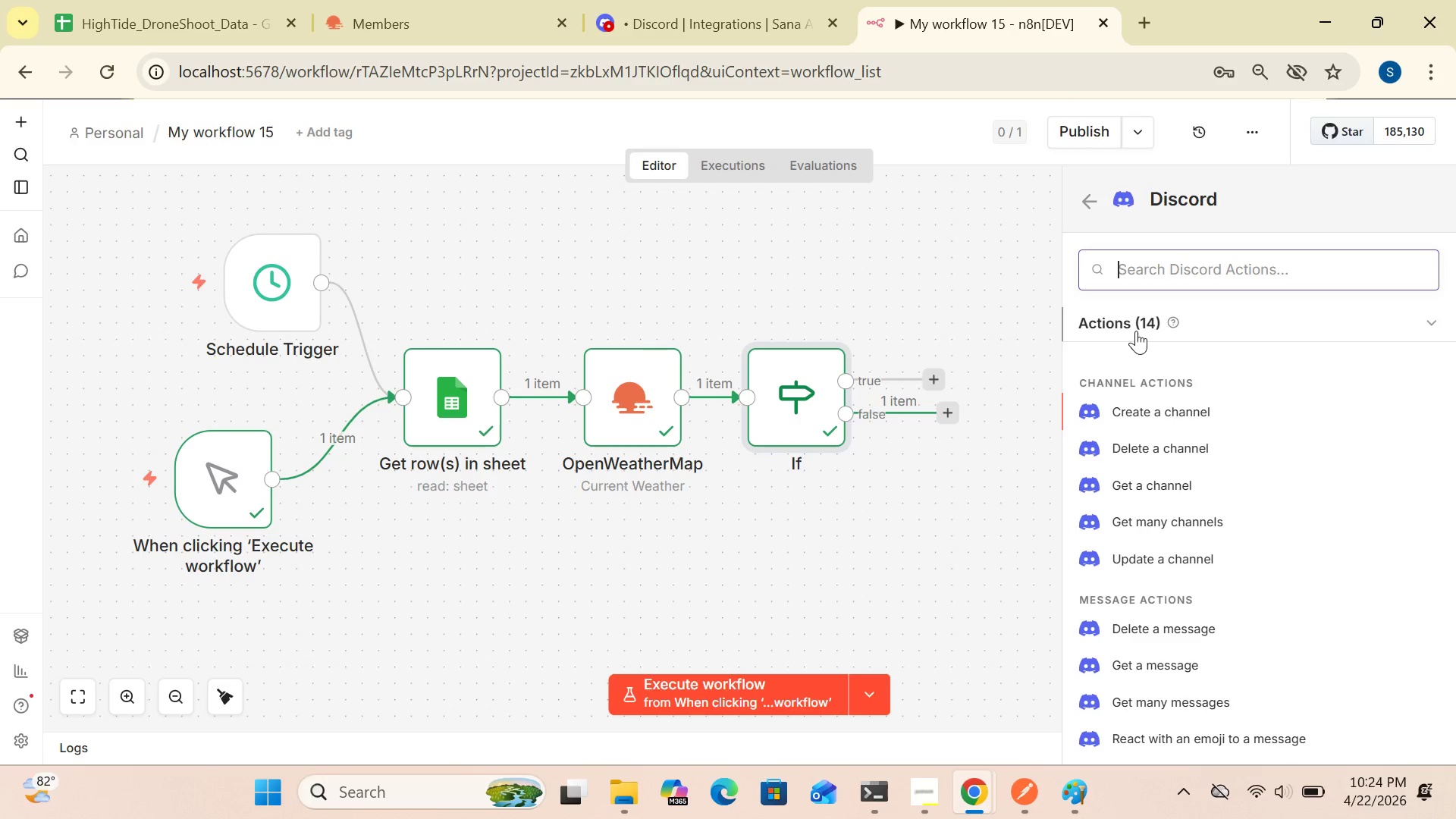 
wait(10.73)
 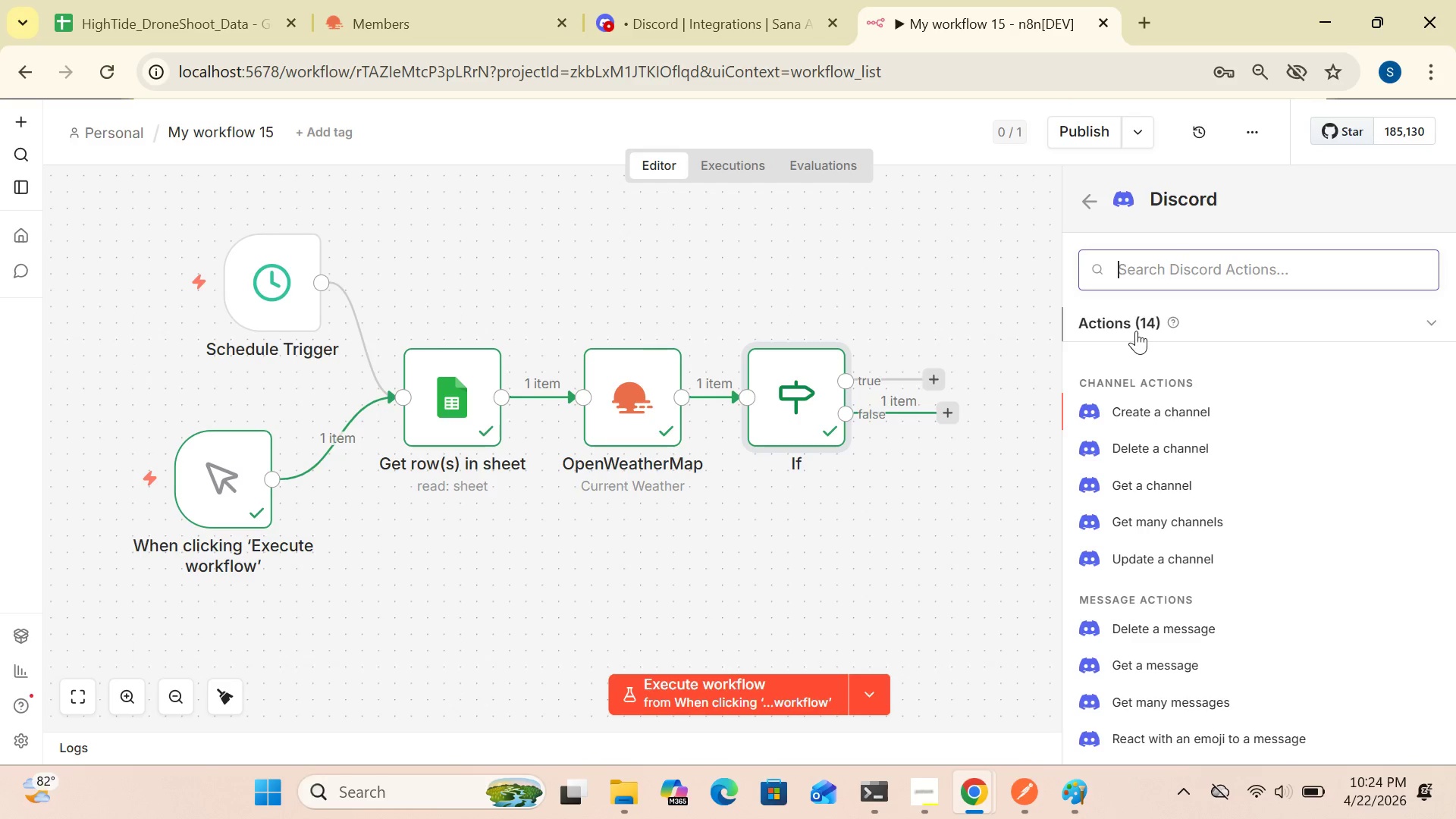 
key(ArrowDown)
 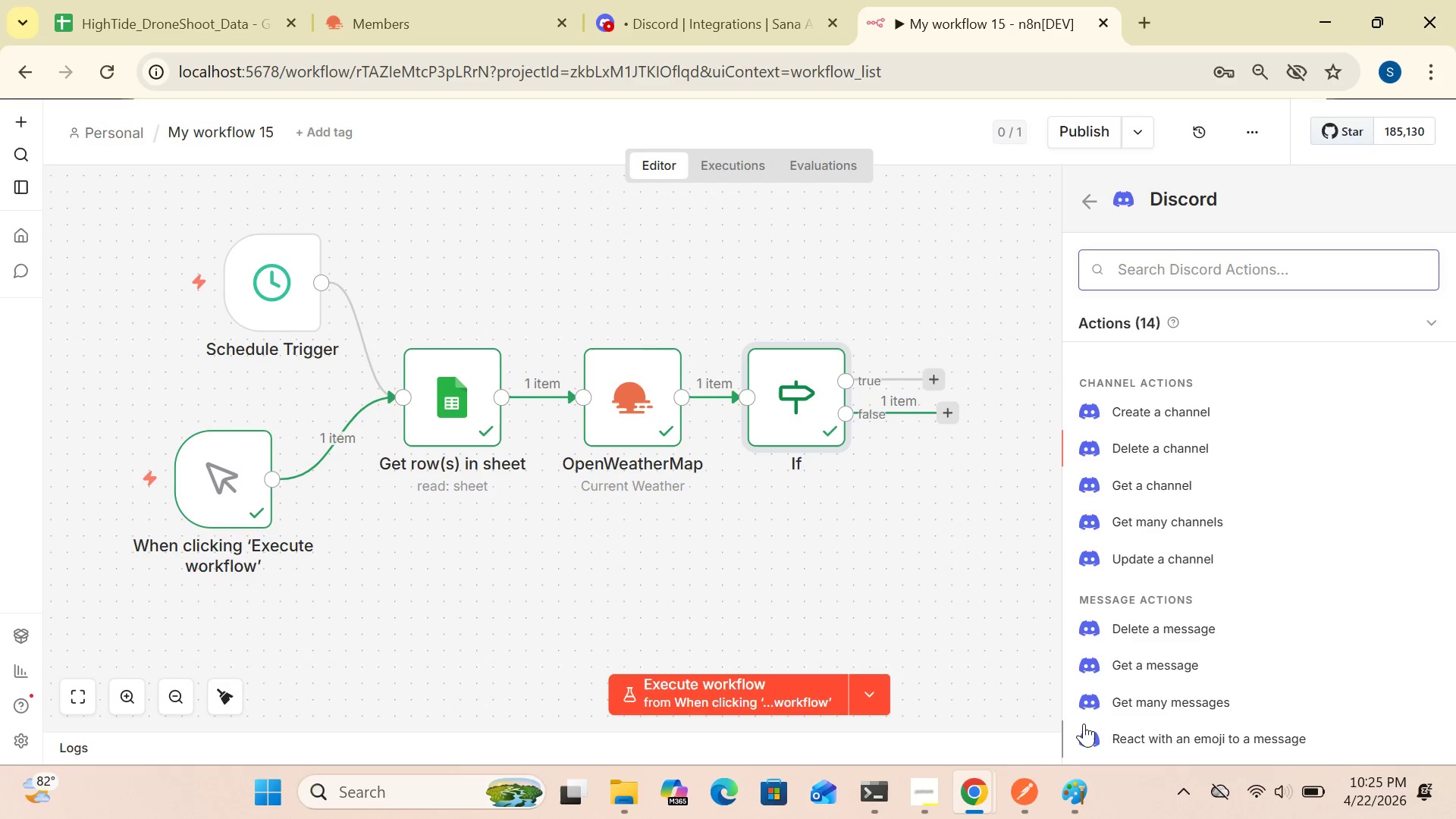 
key(ArrowDown)
 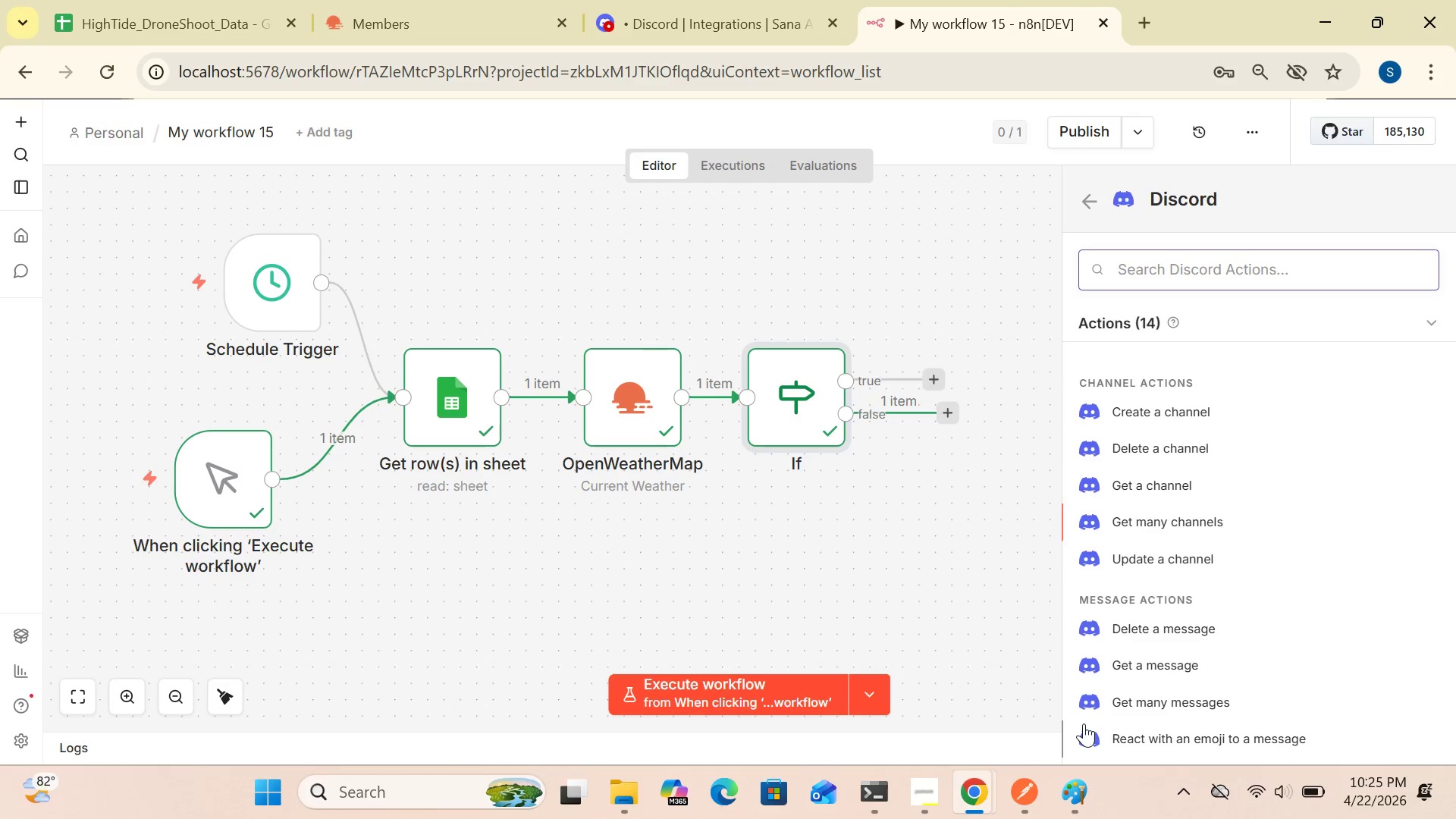 
key(ArrowDown)
 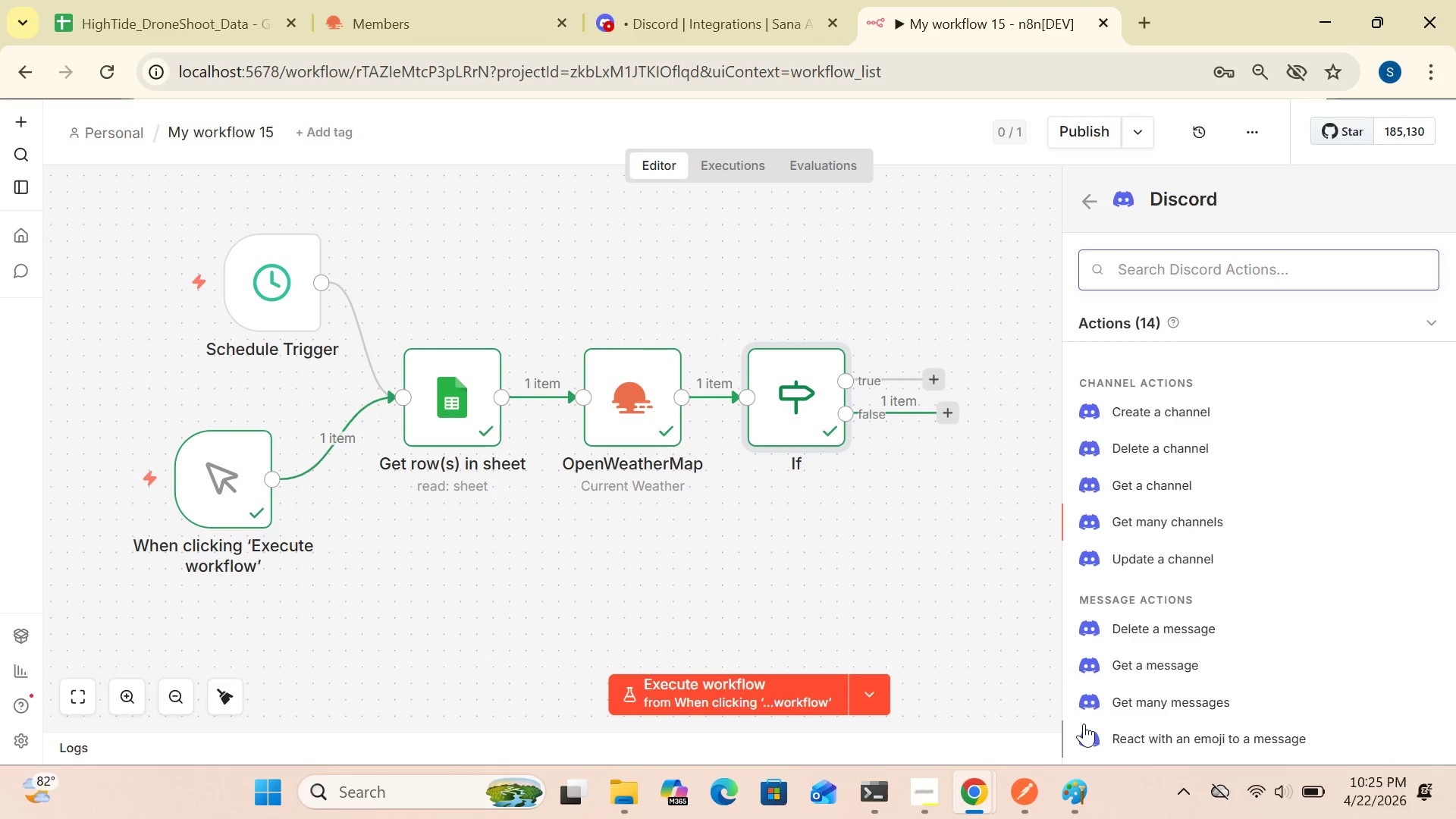 
key(ArrowDown)
 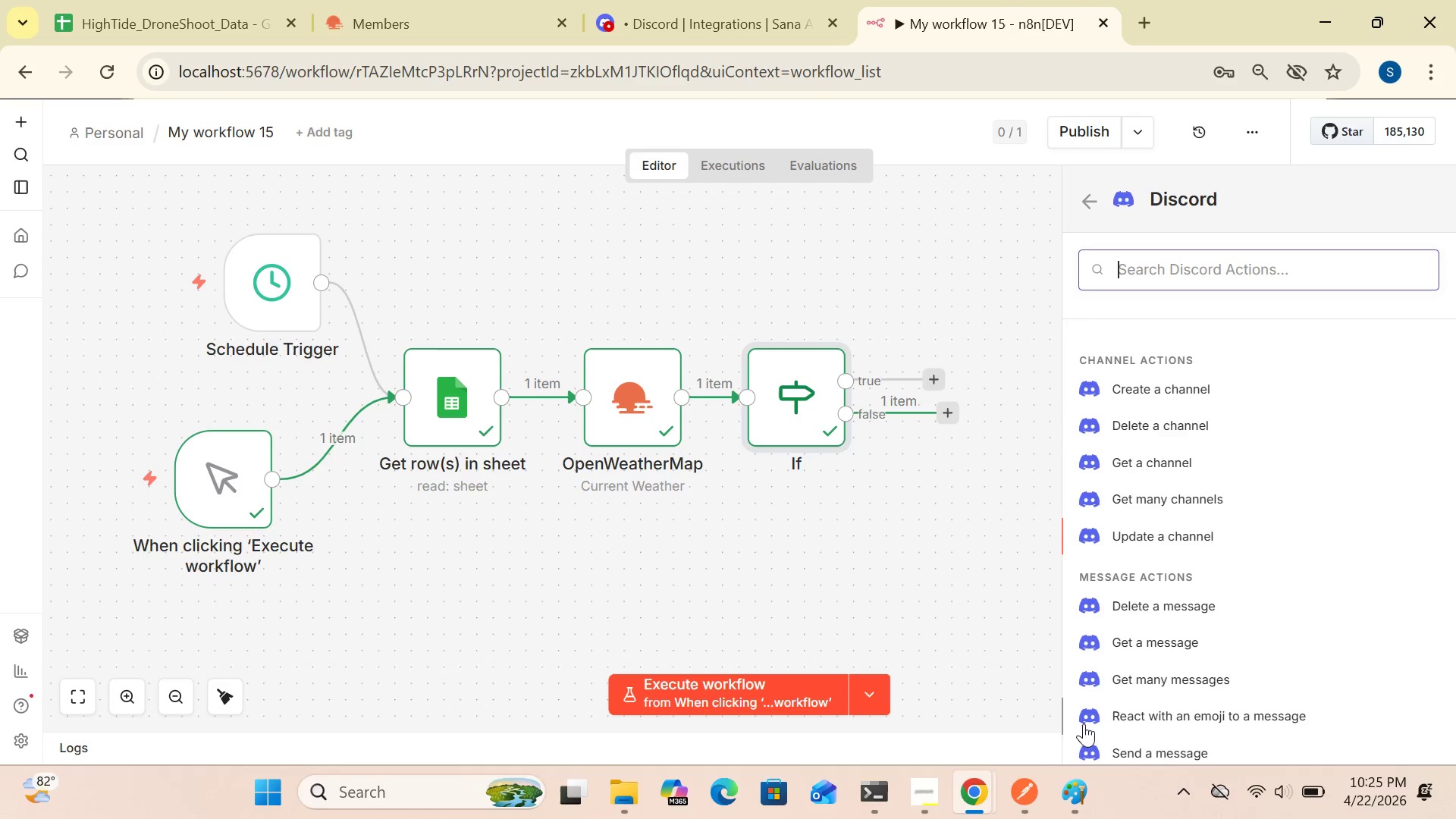 
key(ArrowDown)
 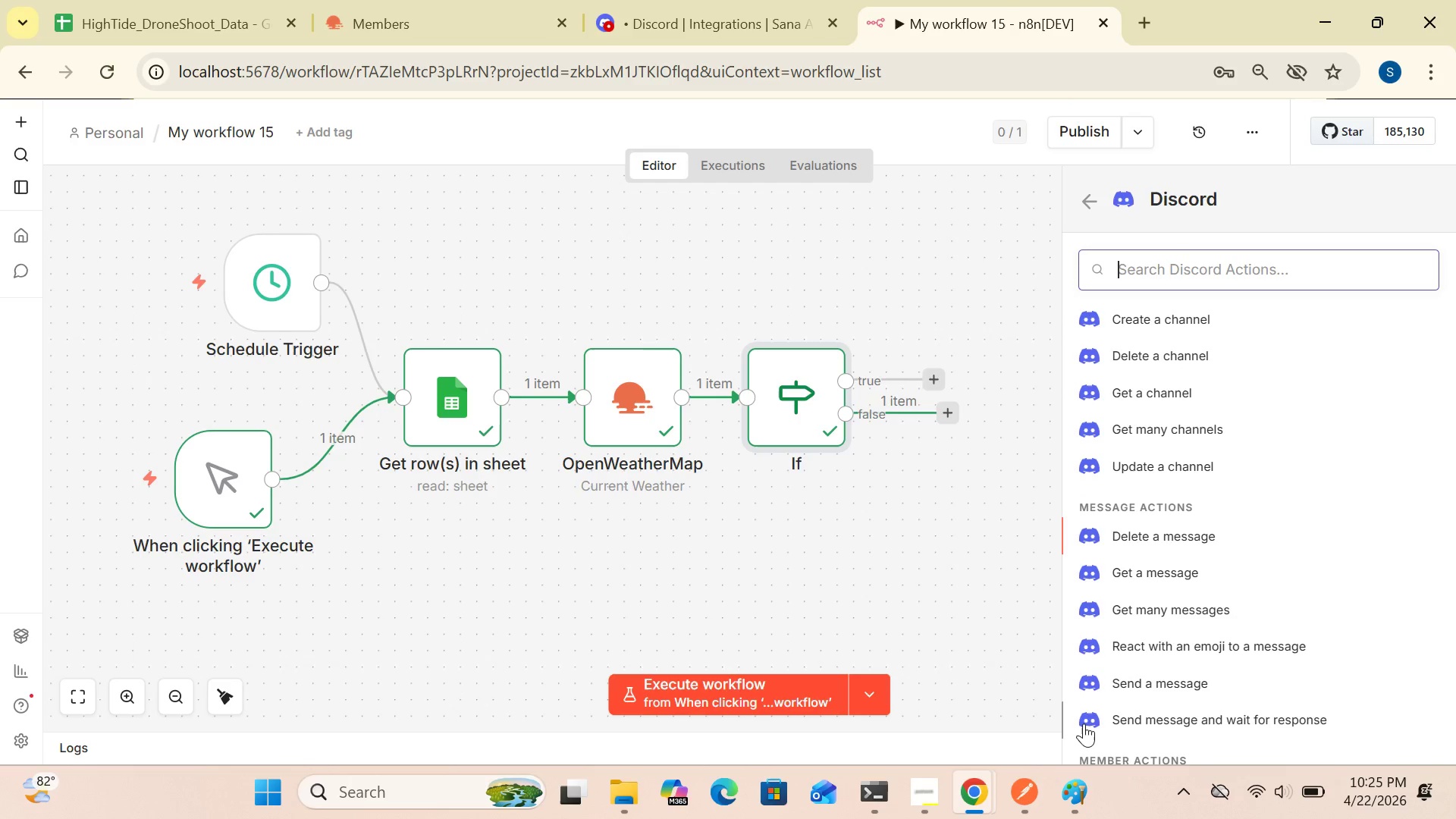 
key(ArrowDown)
 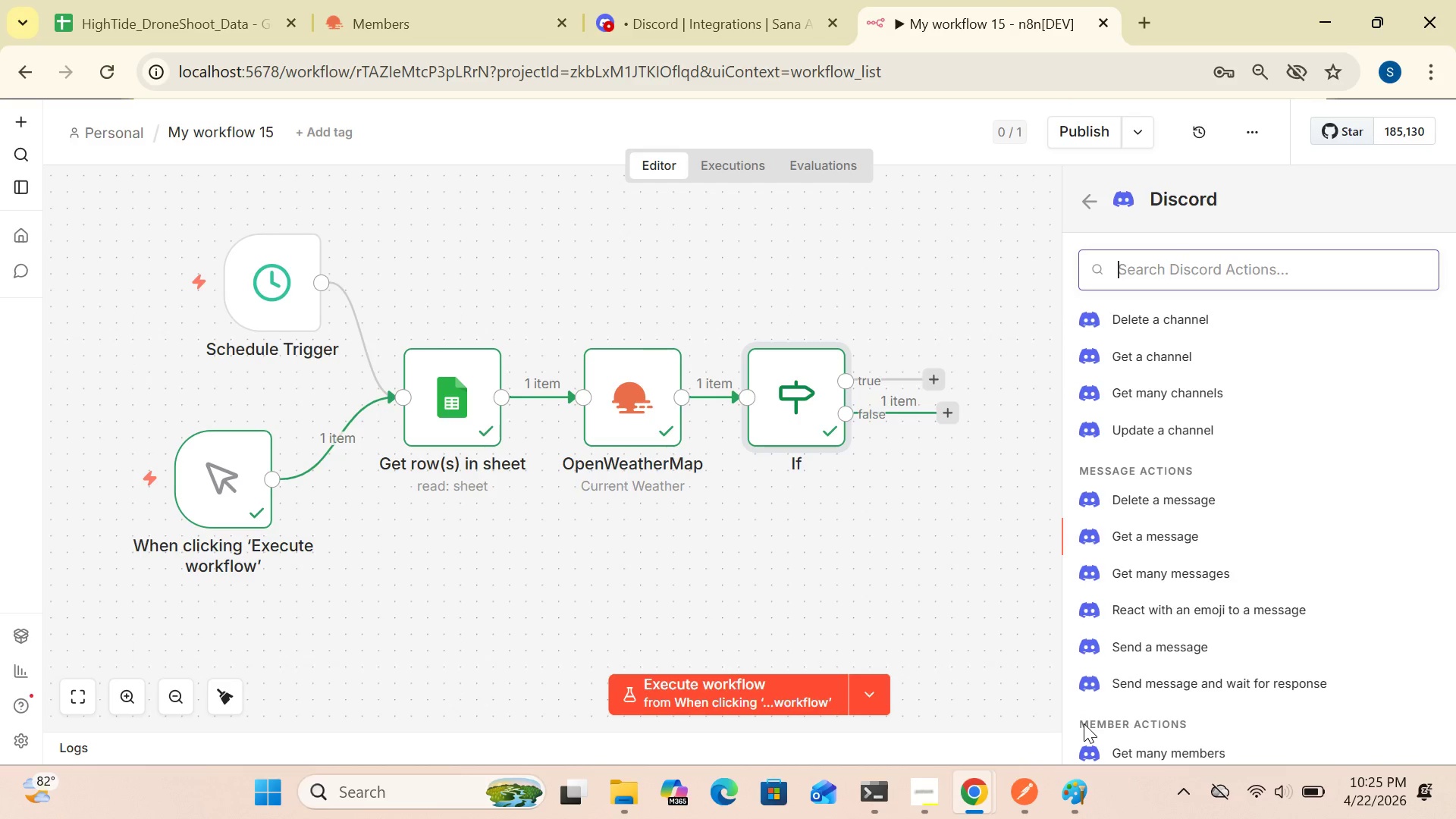 
key(ArrowDown)
 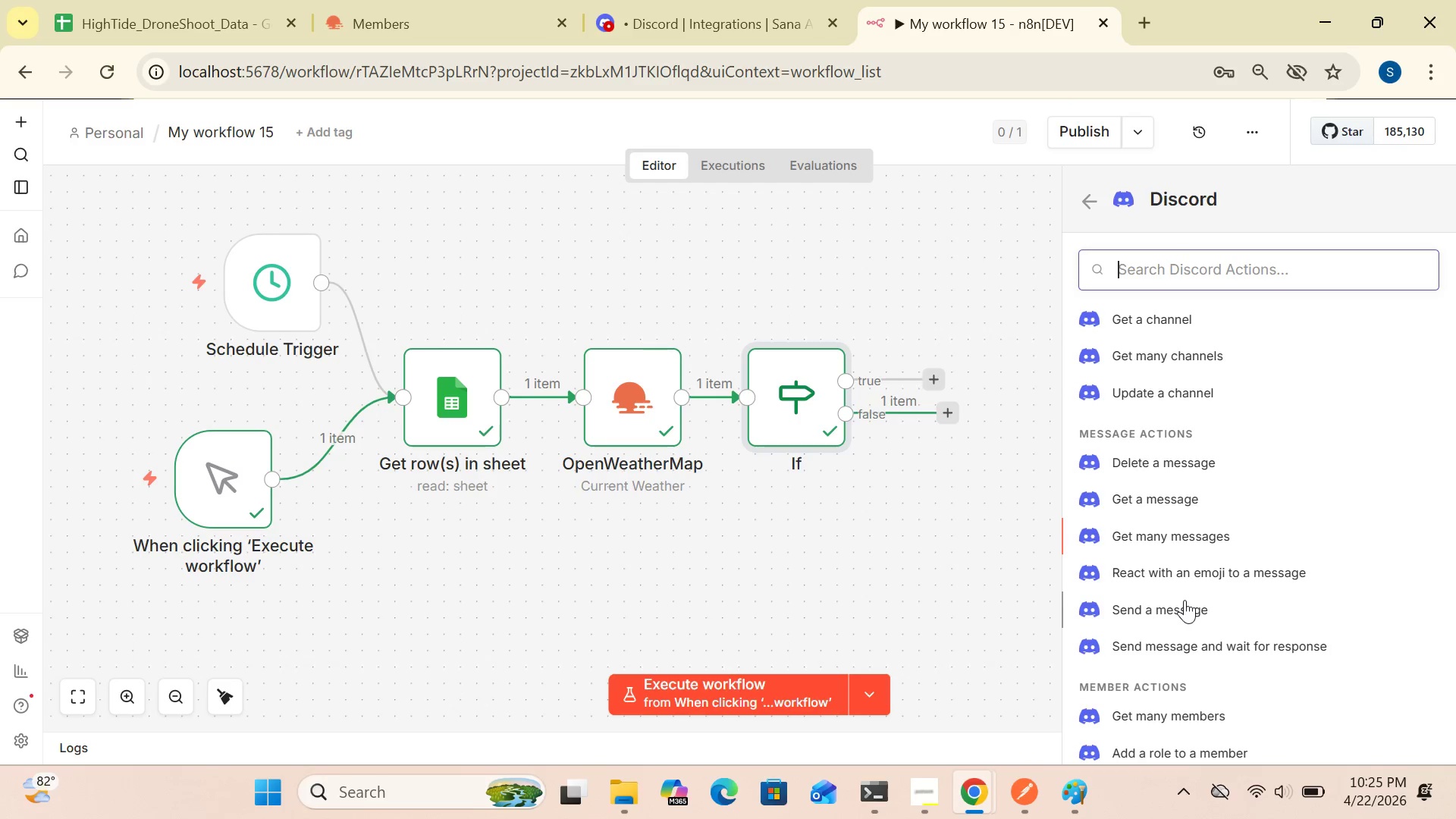 
left_click([1185, 600])
 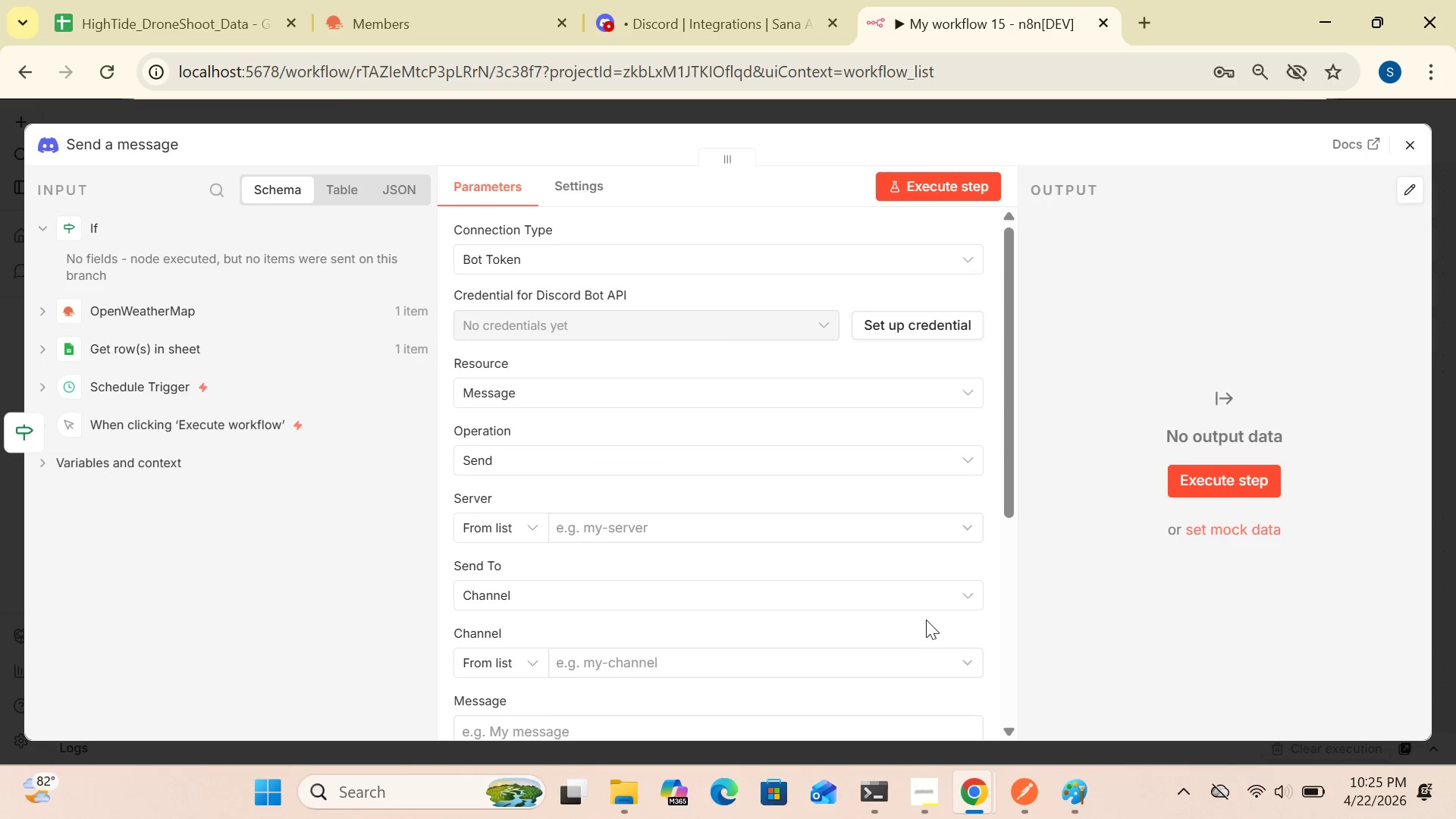 
wait(5.94)
 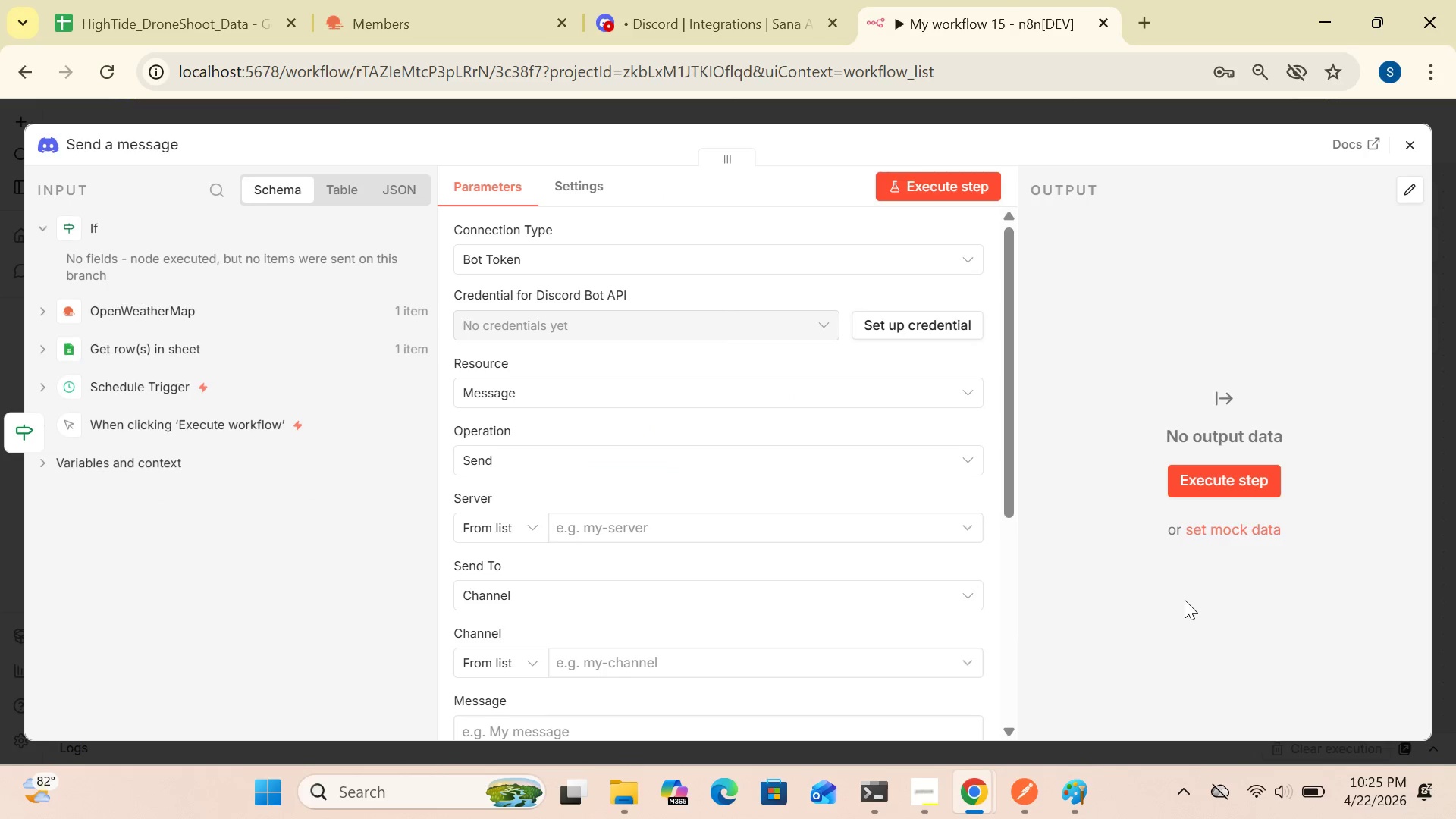 
left_click([852, 256])
 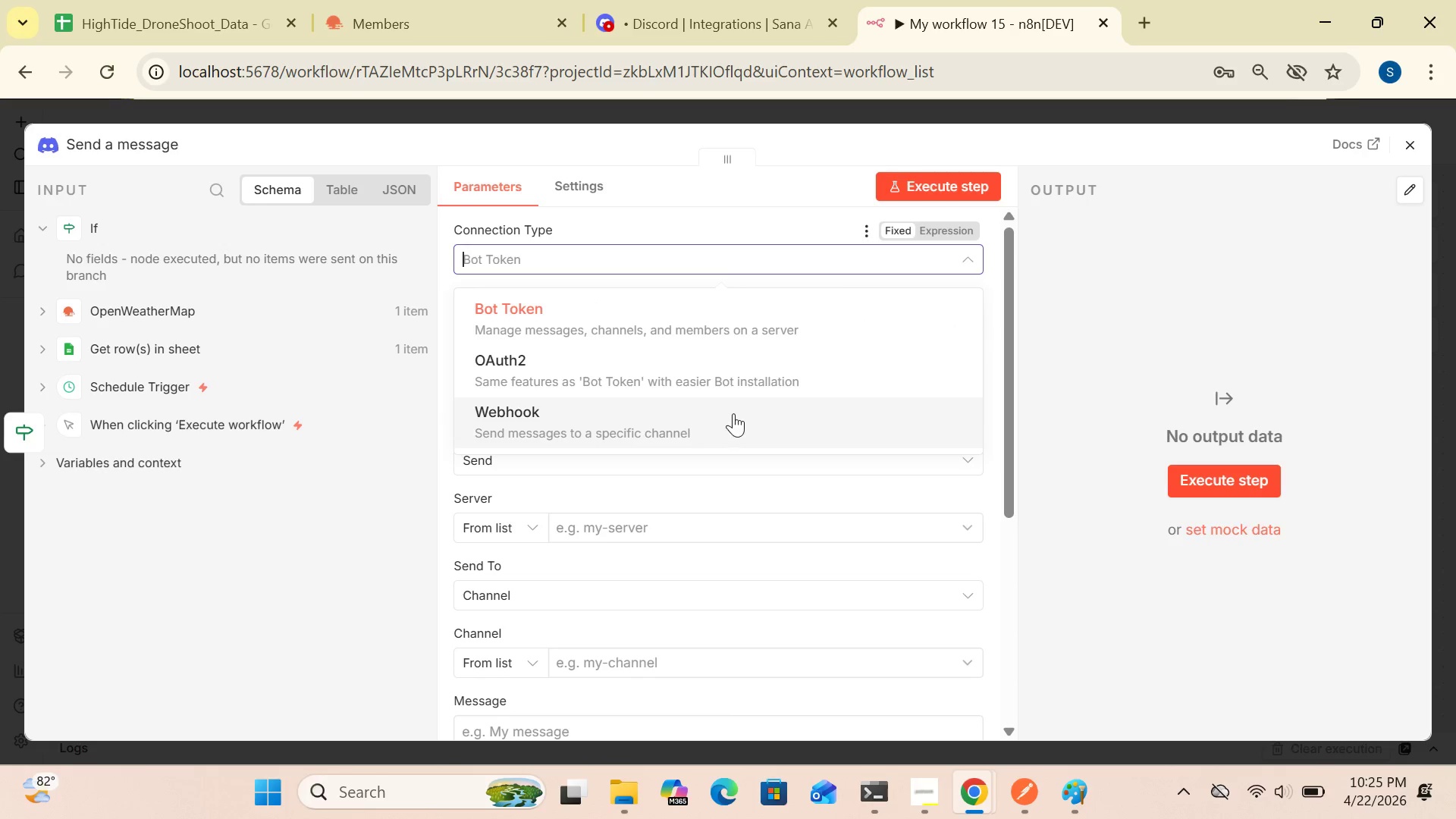 
left_click([727, 424])
 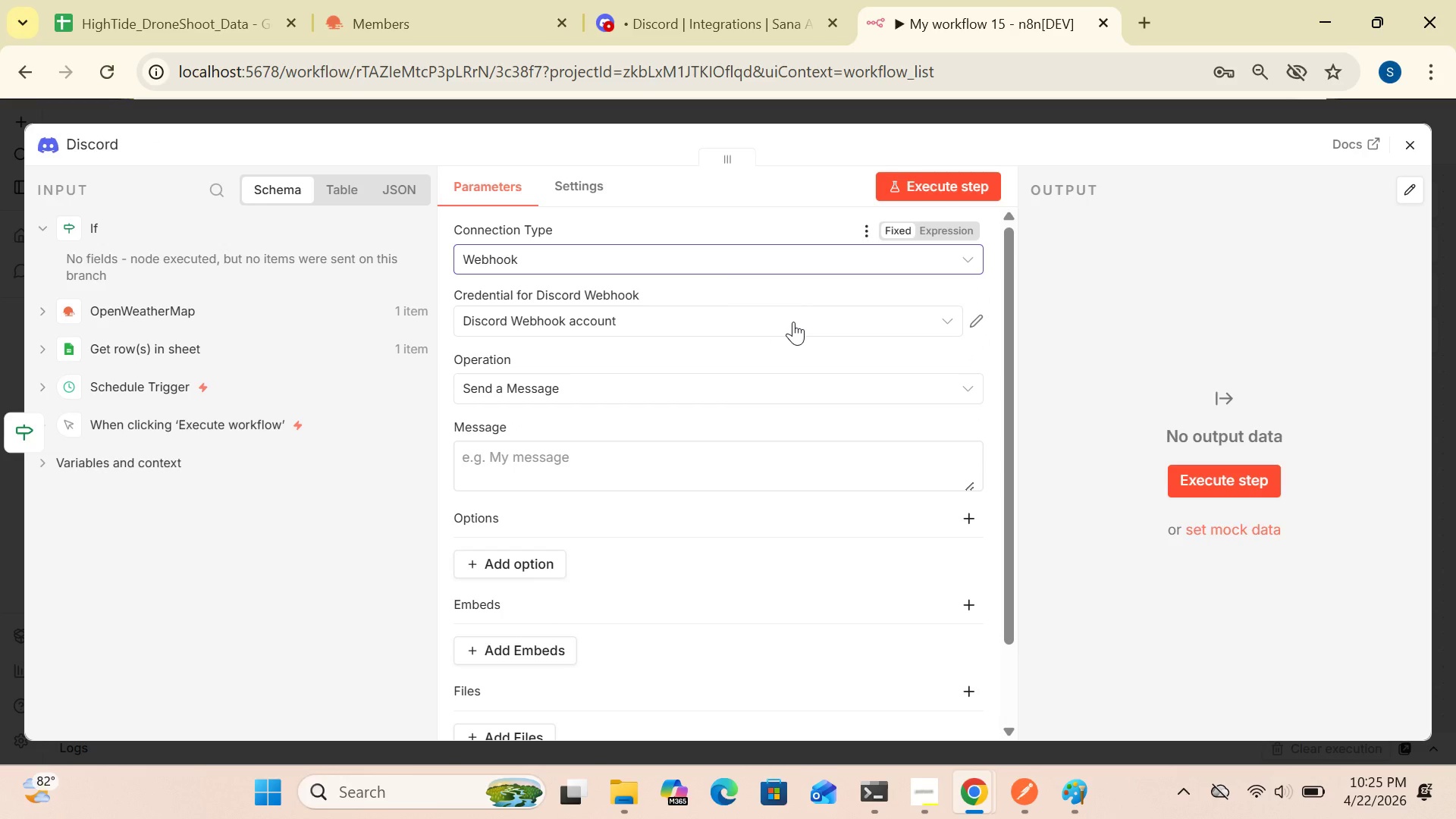 
wait(6.33)
 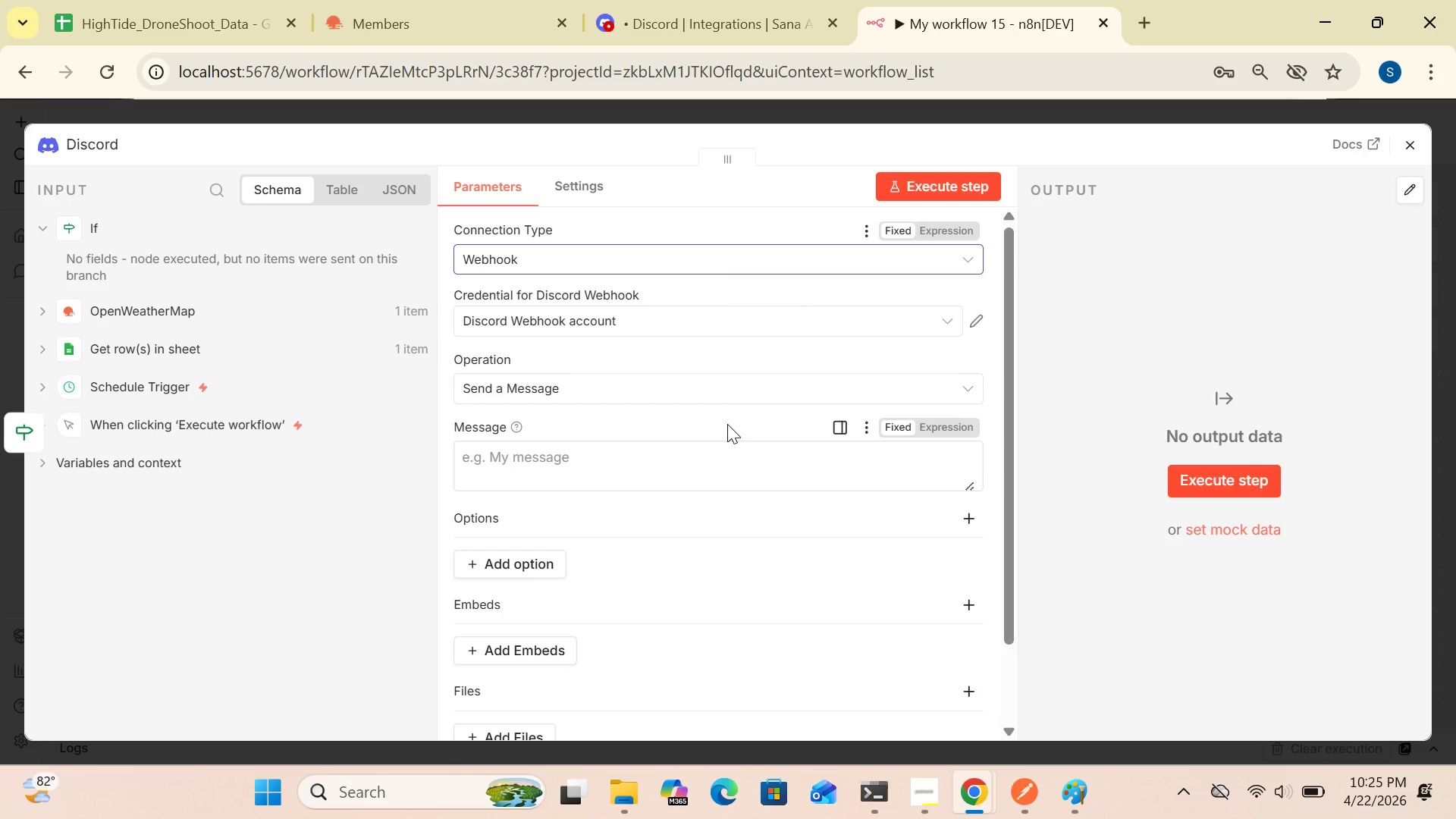 
left_click([977, 325])
 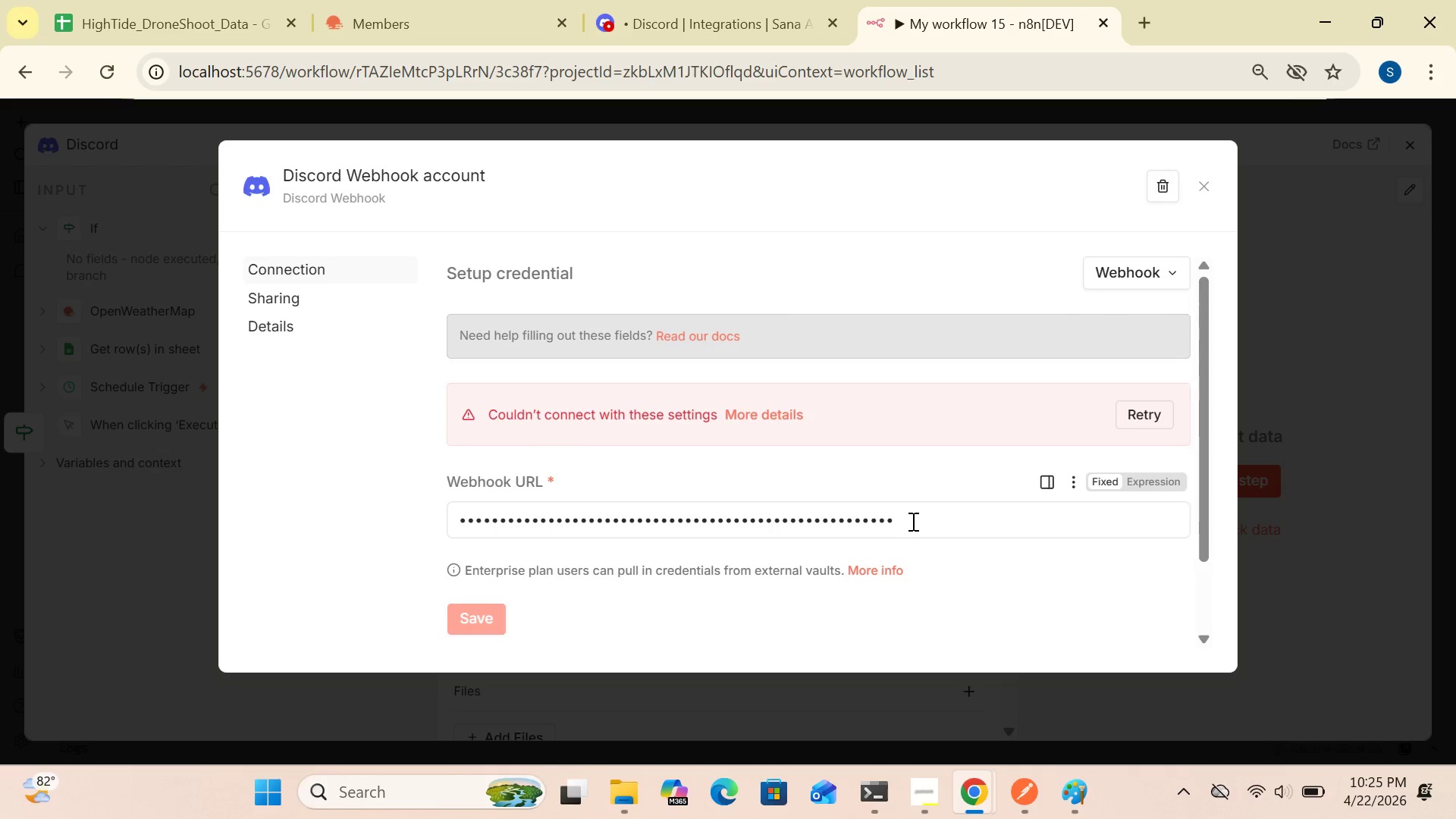 
left_click([912, 521])
 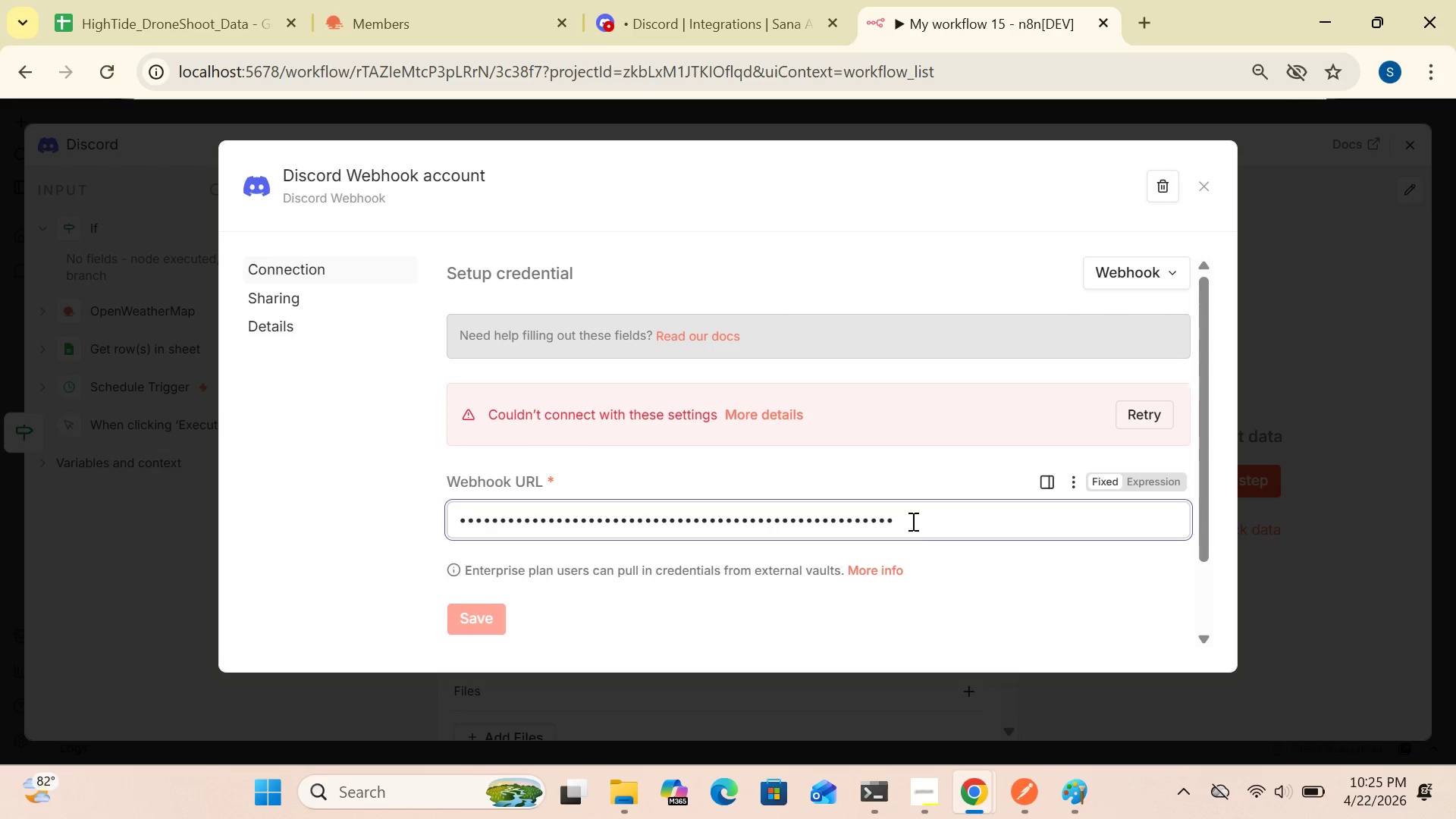 
hold_key(key=Backspace, duration=1.5)
 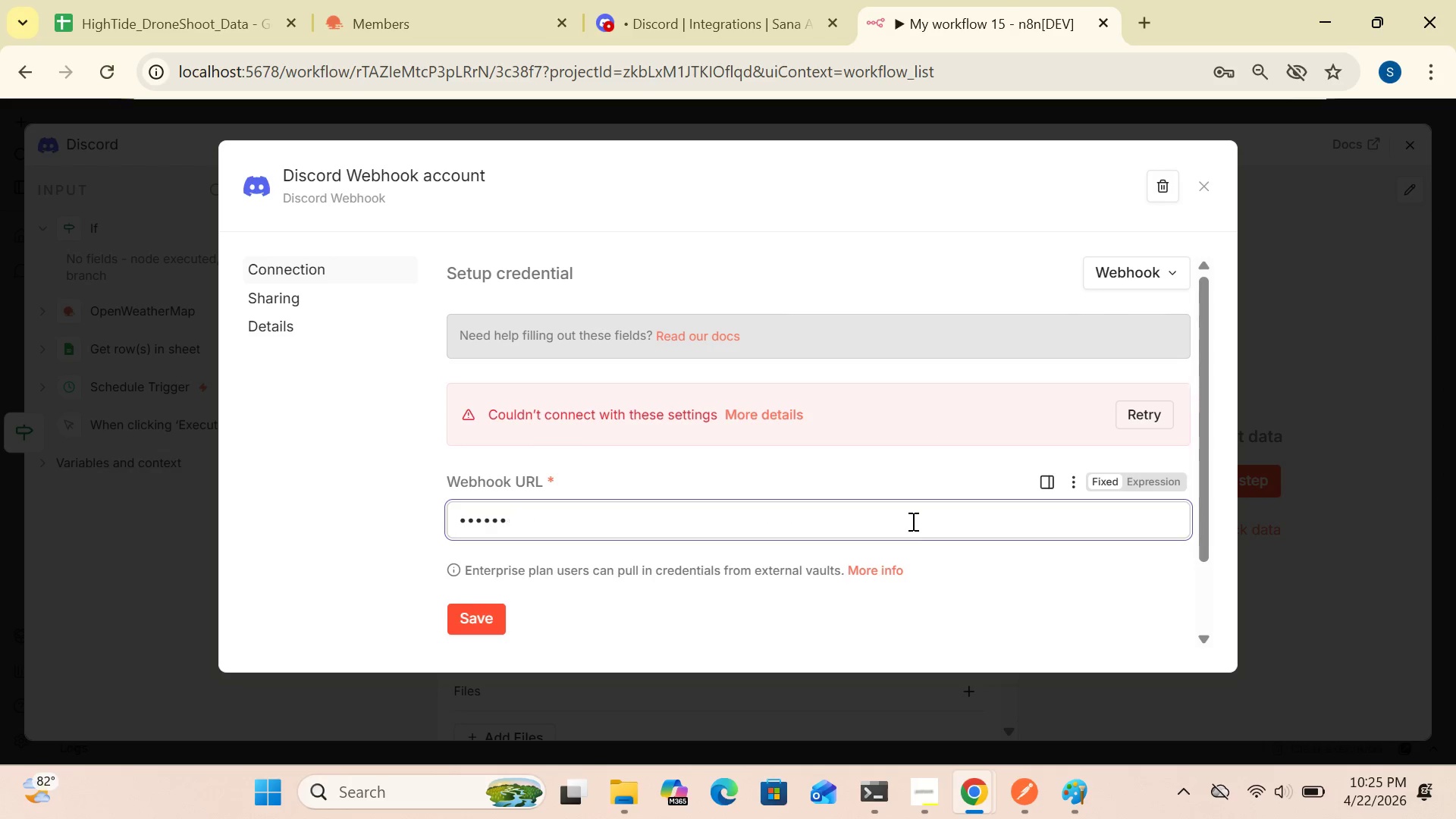 
hold_key(key=Backspace, duration=0.92)
 